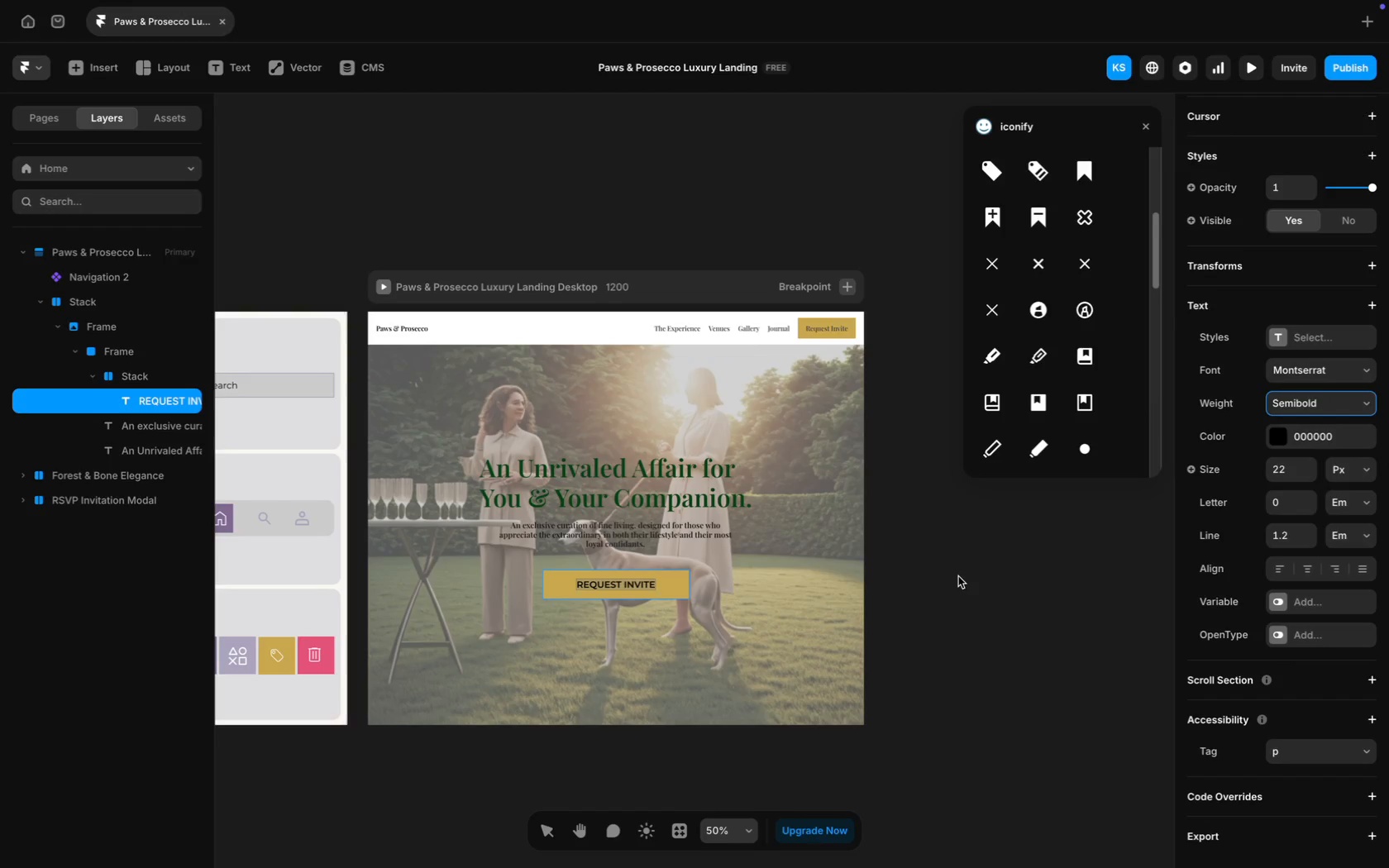 
left_click([957, 576])
 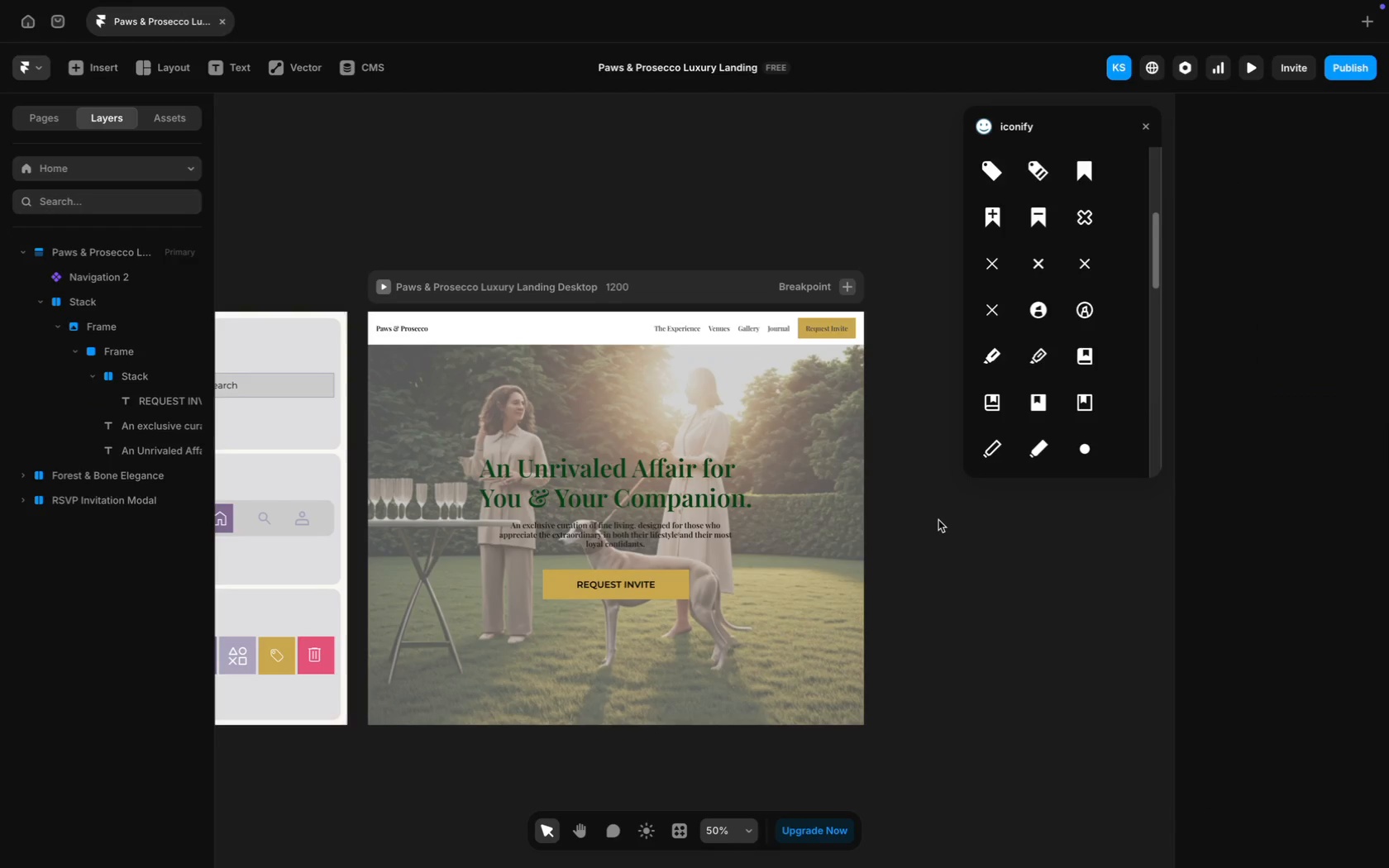 
wait(8.25)
 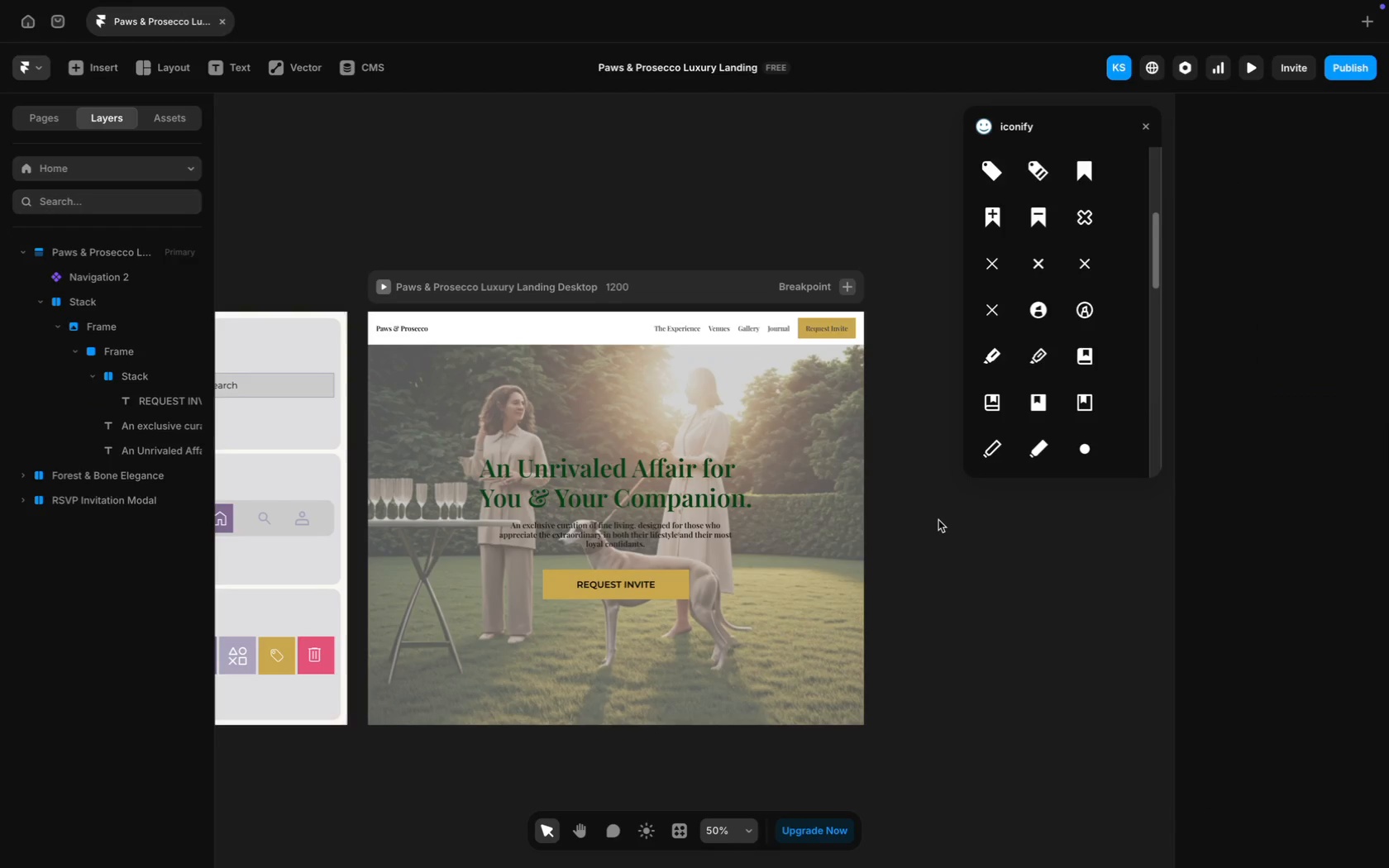 
double_click([568, 322])
 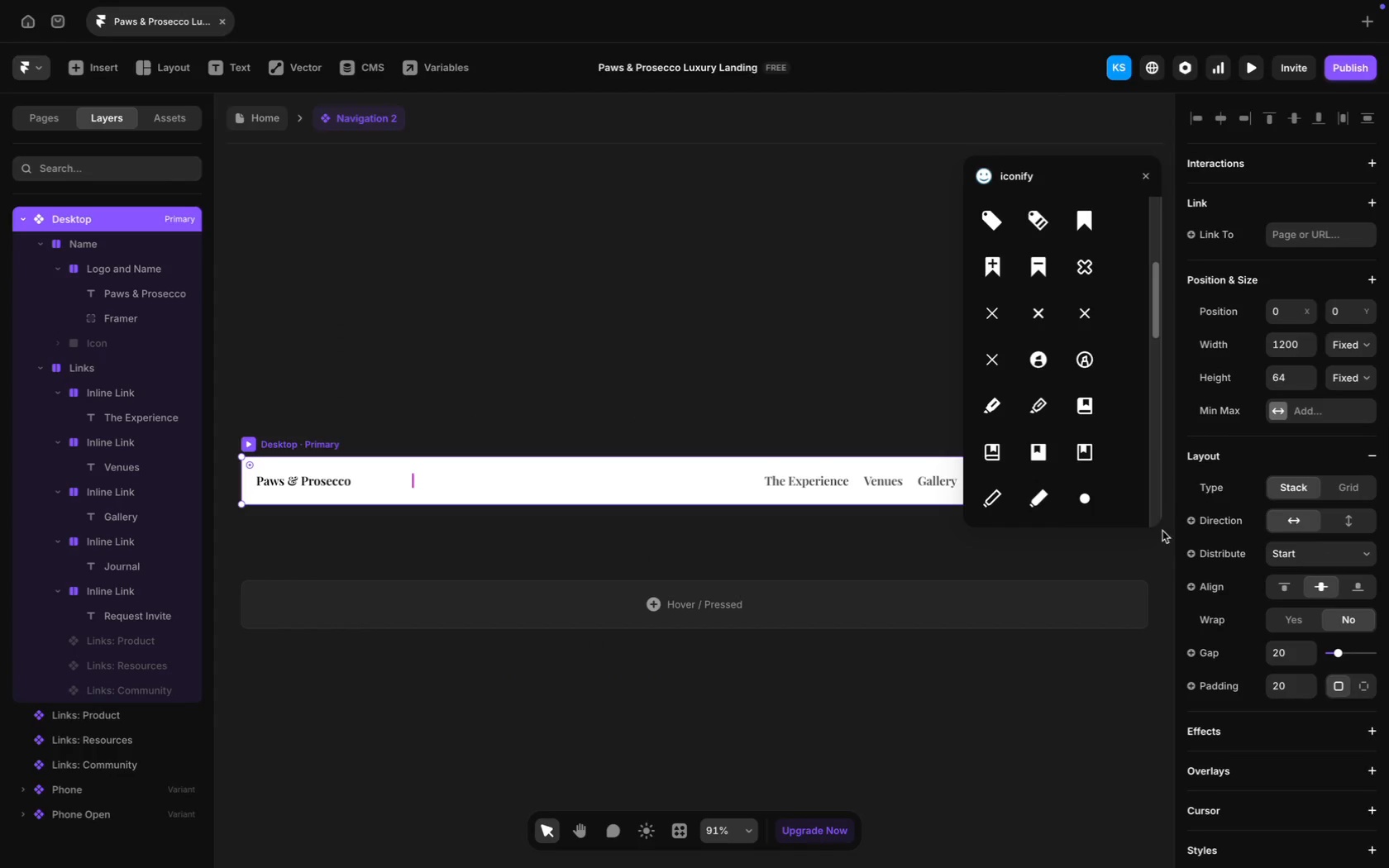 
scroll: coordinate [879, 575], scroll_direction: down, amount: 33.0
 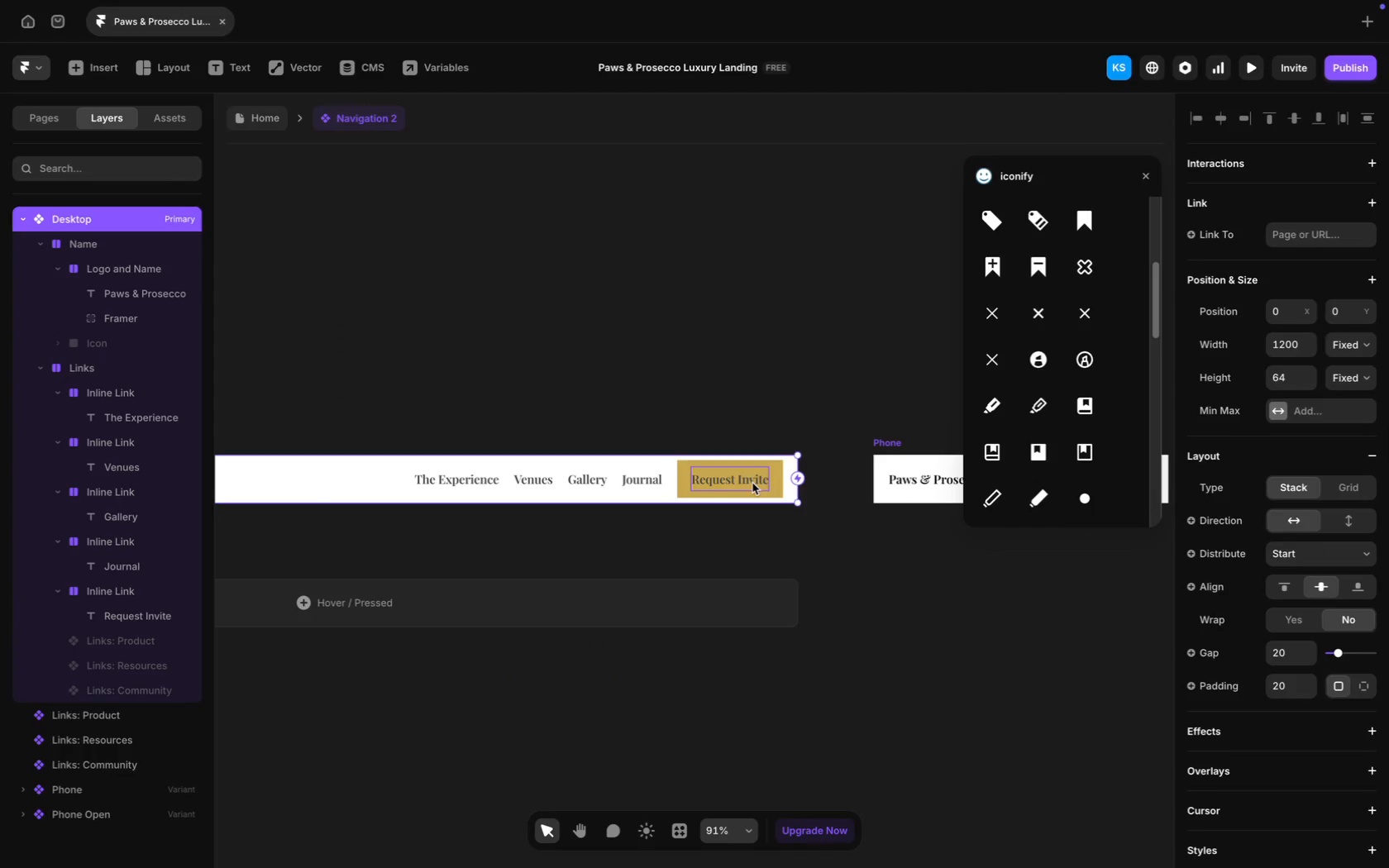 
left_click([752, 481])
 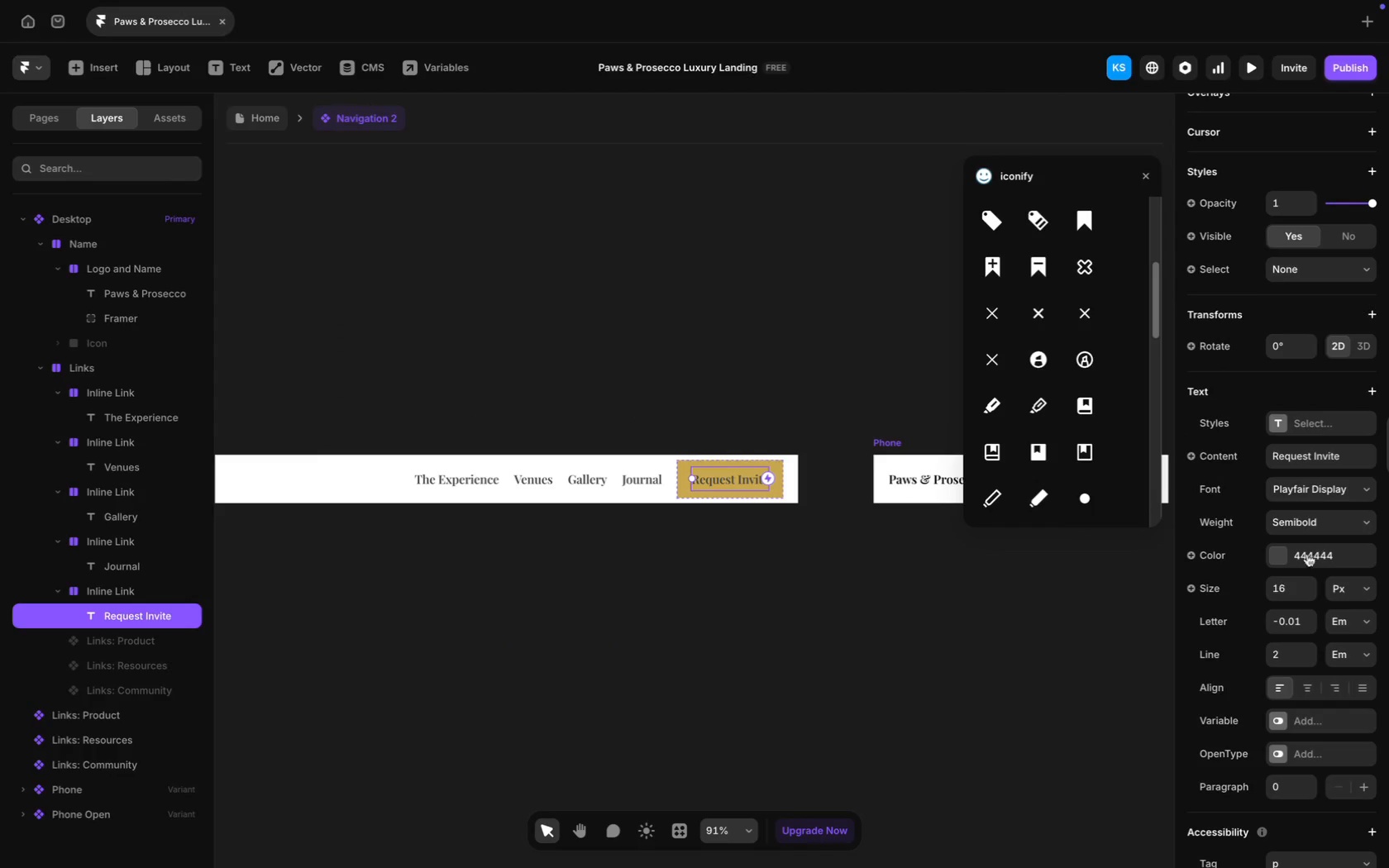 
scroll: coordinate [1293, 570], scroll_direction: down, amount: 4.0
 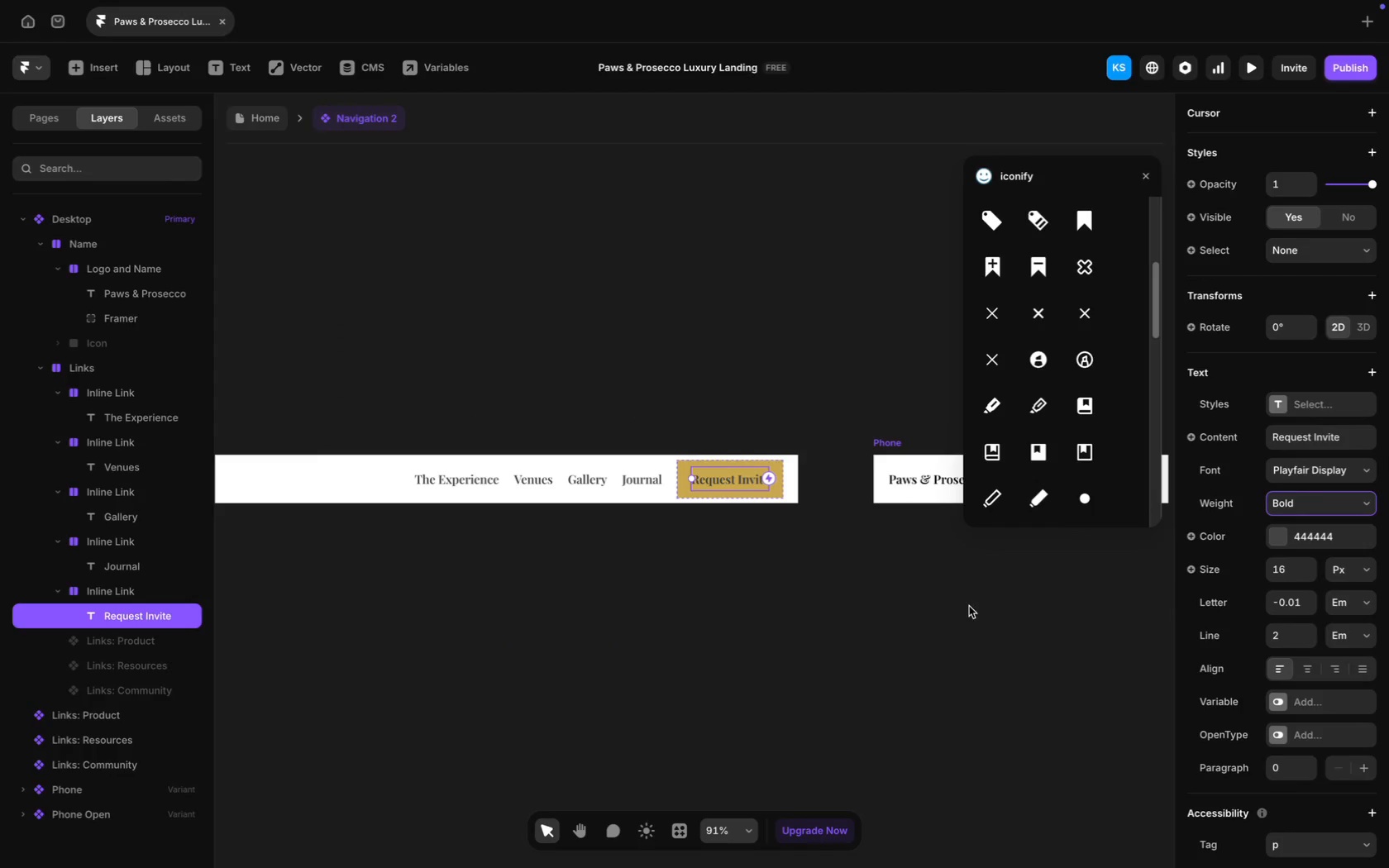 
wait(5.41)
 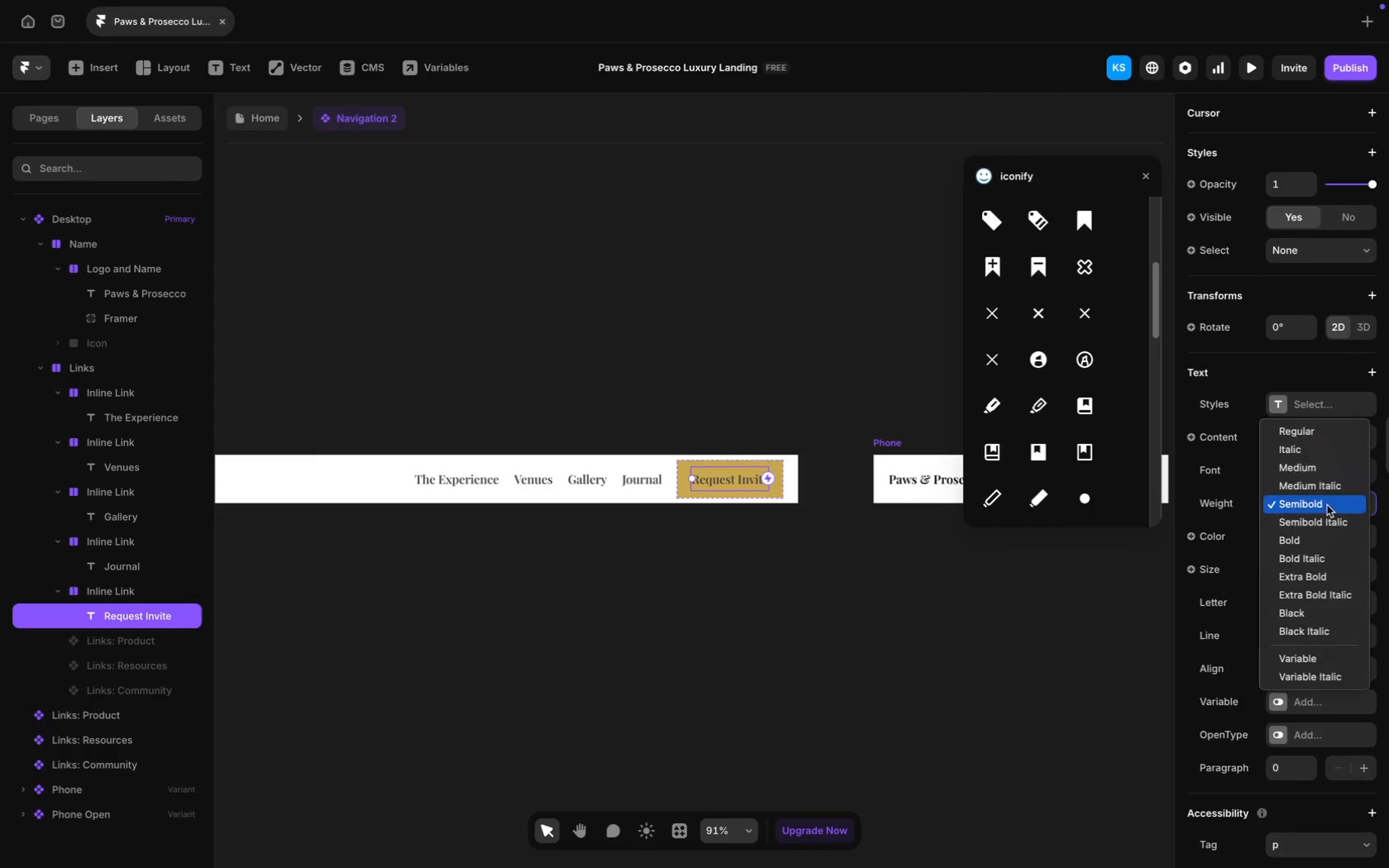 
left_click([272, 126])
 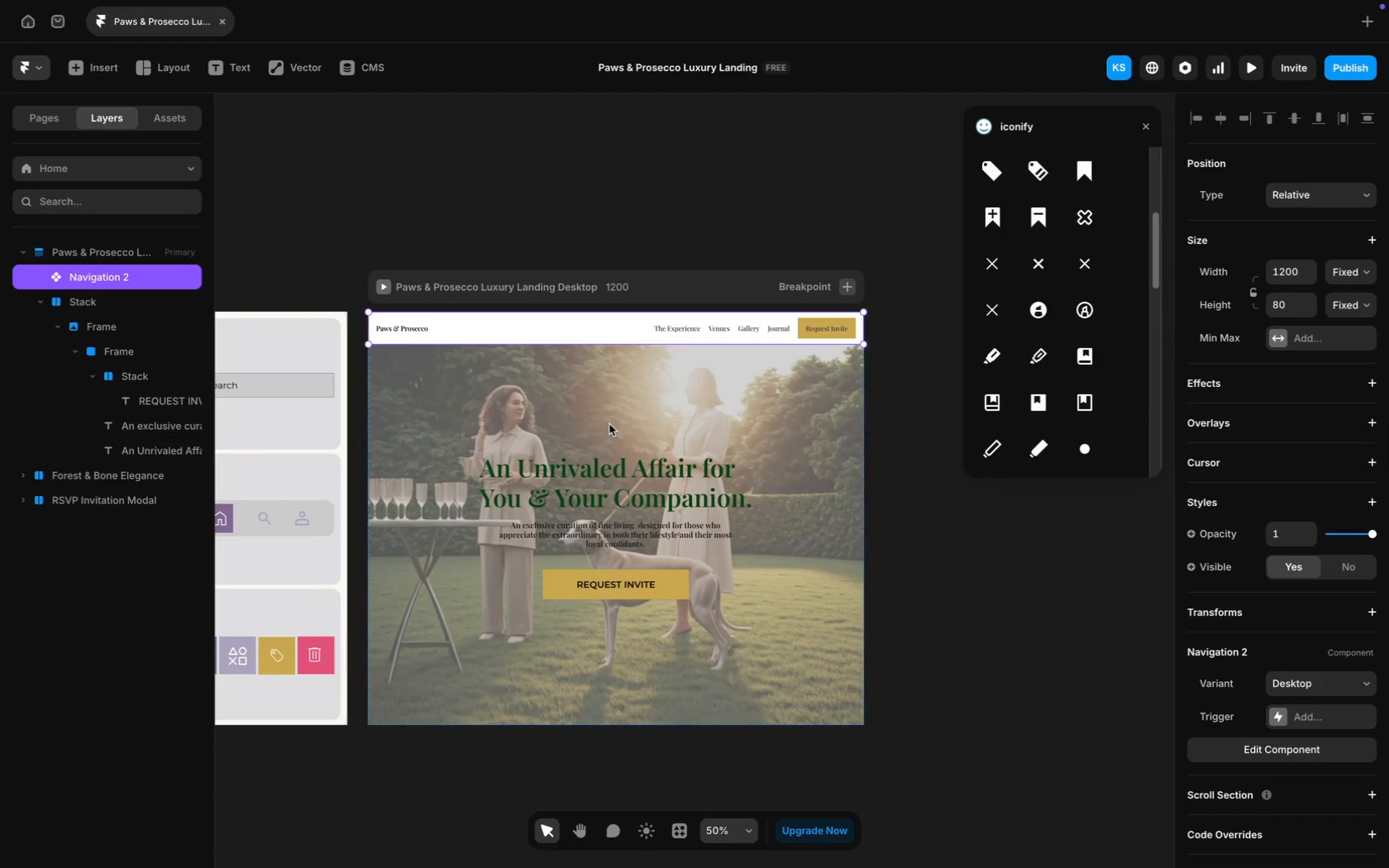 
scroll: coordinate [800, 612], scroll_direction: down, amount: 8.0
 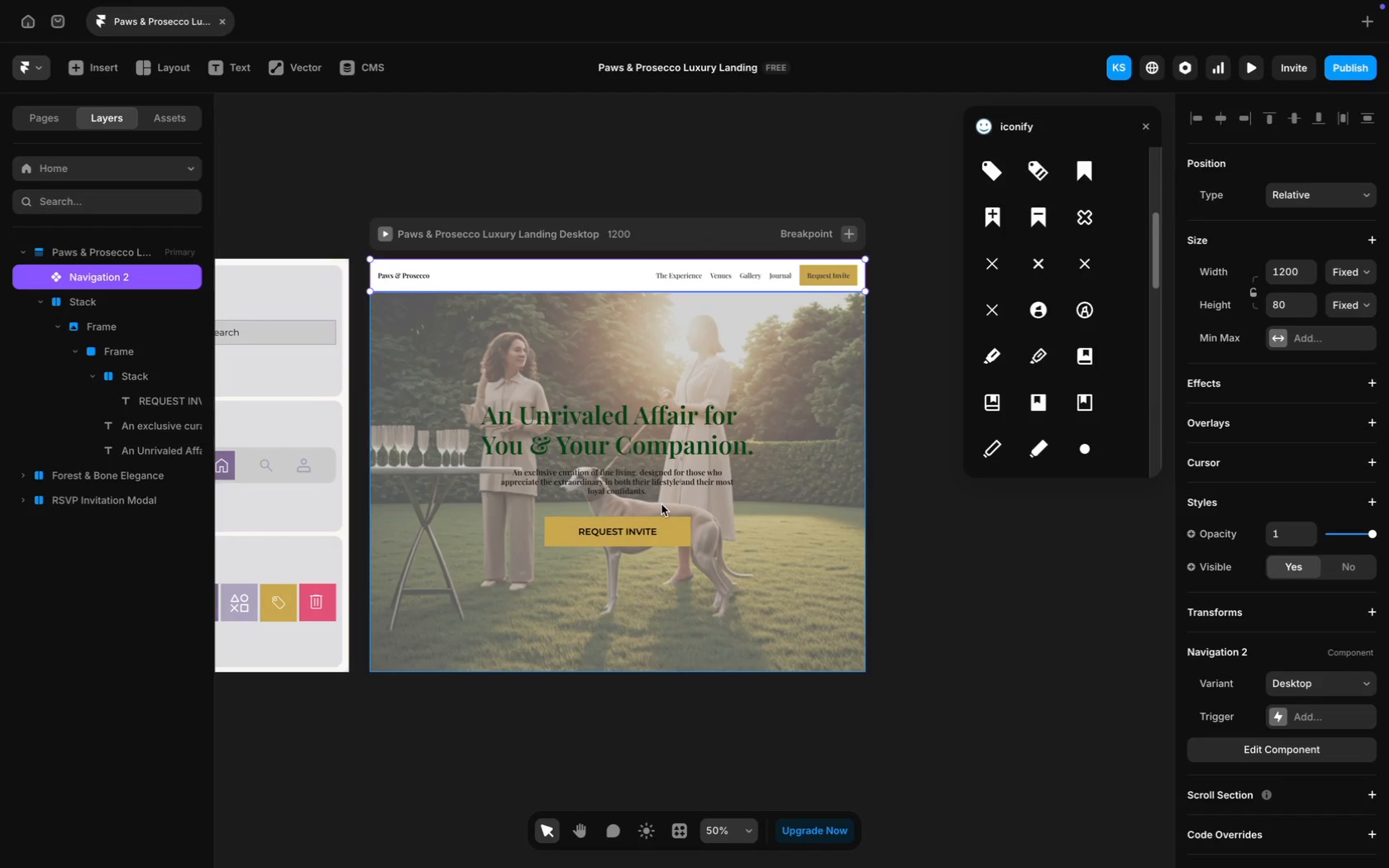 
left_click([682, 527])
 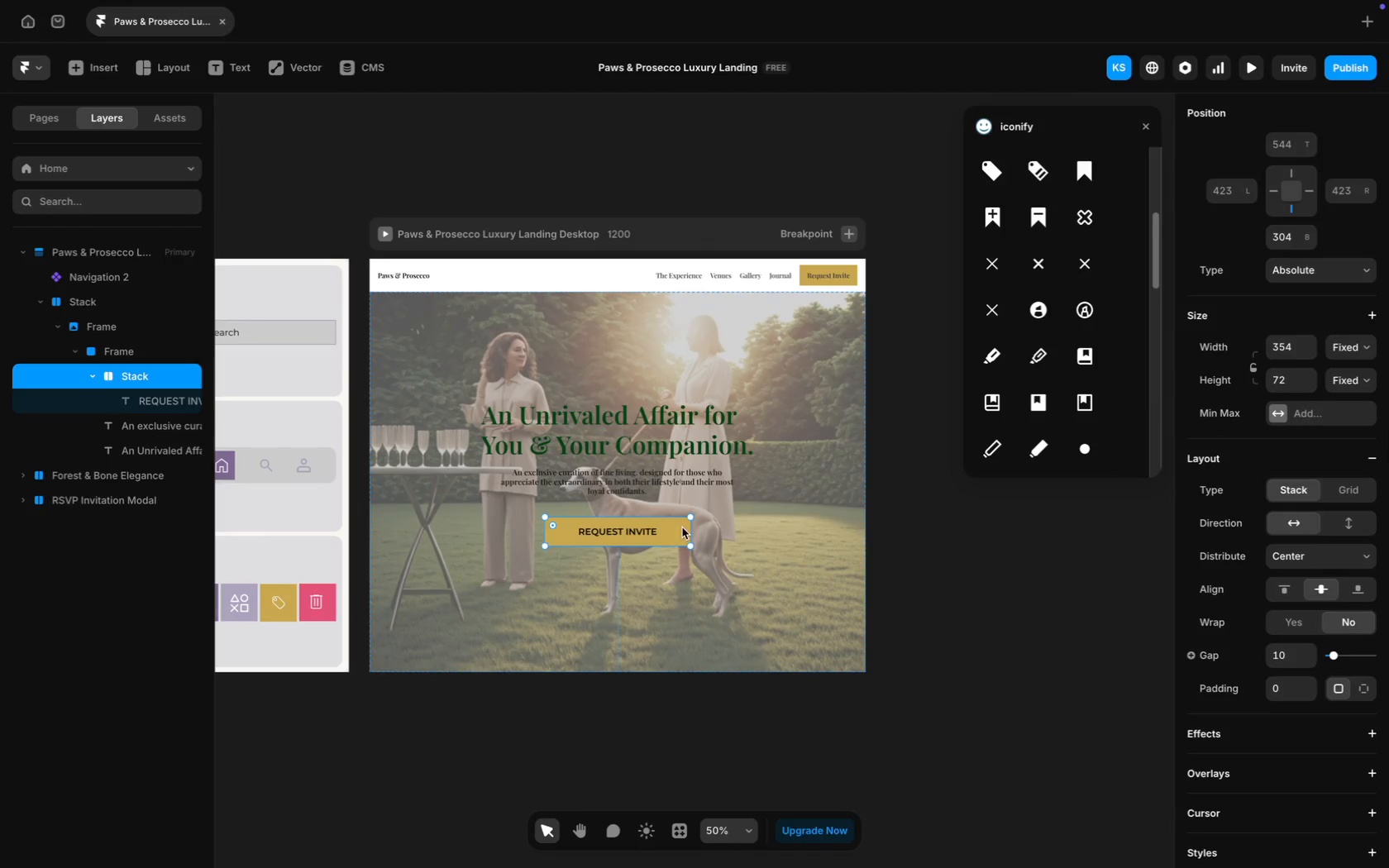 
hold_key(key=ShiftLeft, duration=1.76)
left_click([608, 478])
 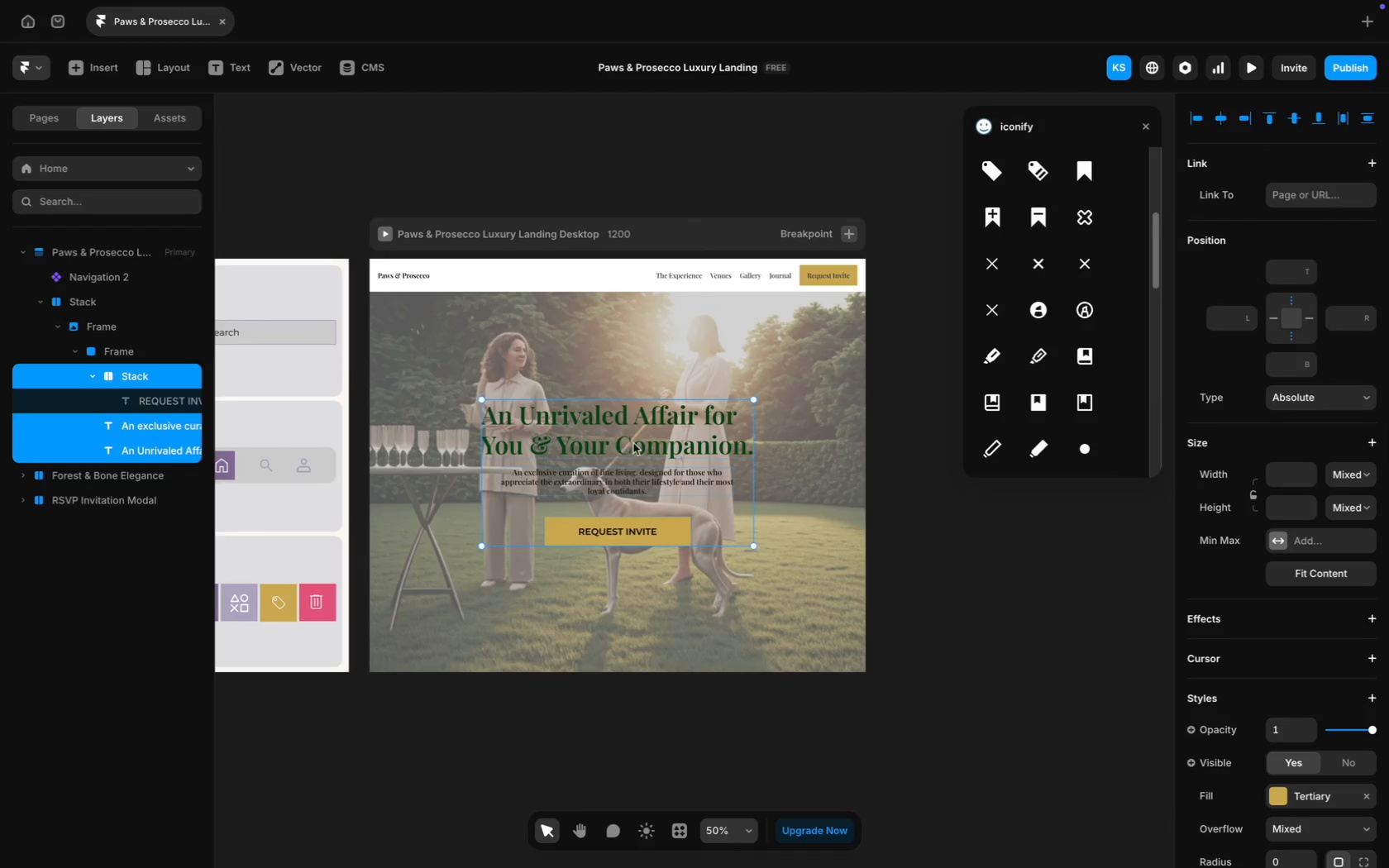 
left_click_drag(start_coordinate=[638, 445], to_coordinate=[639, 439])
 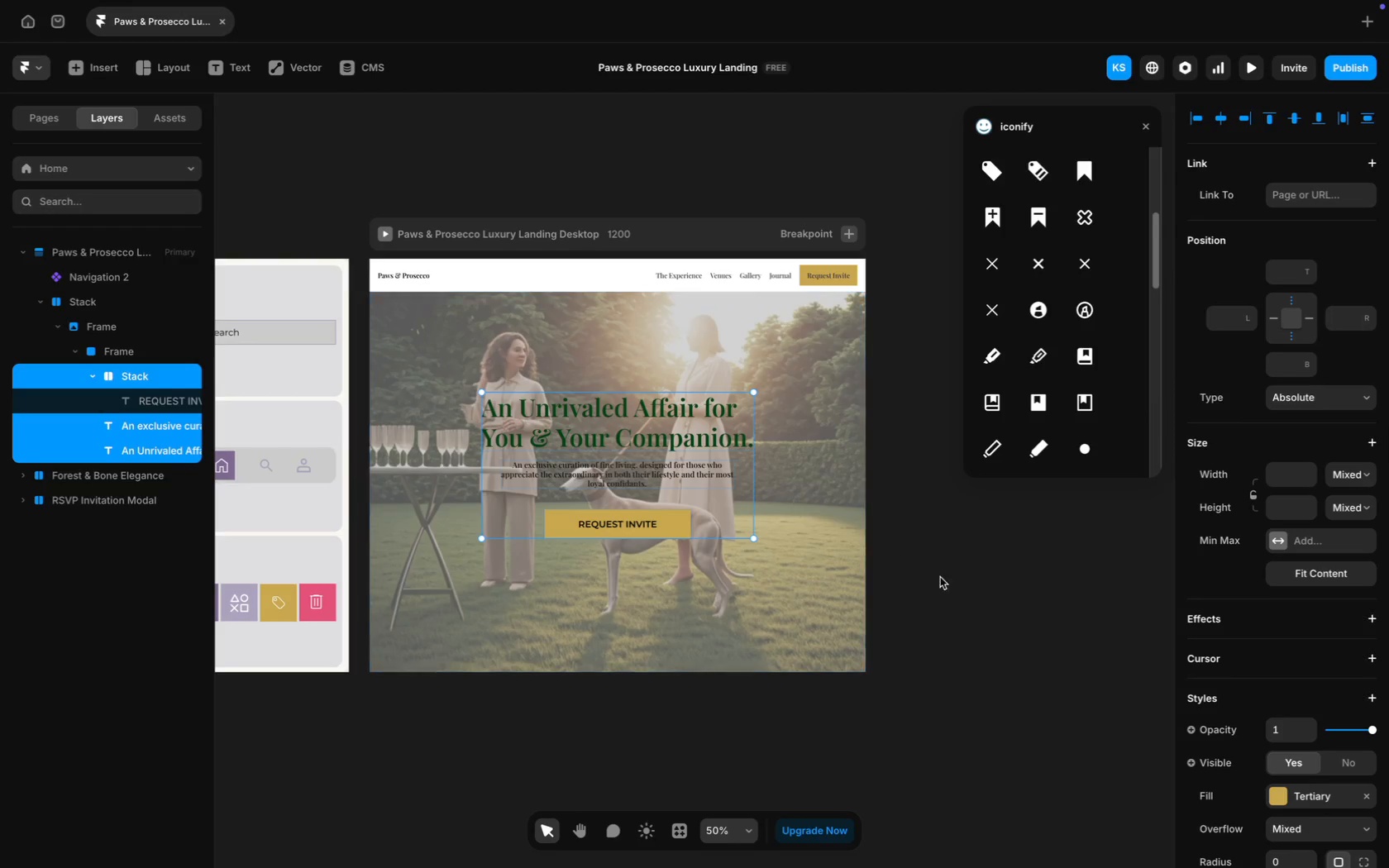 
left_click([947, 581])
 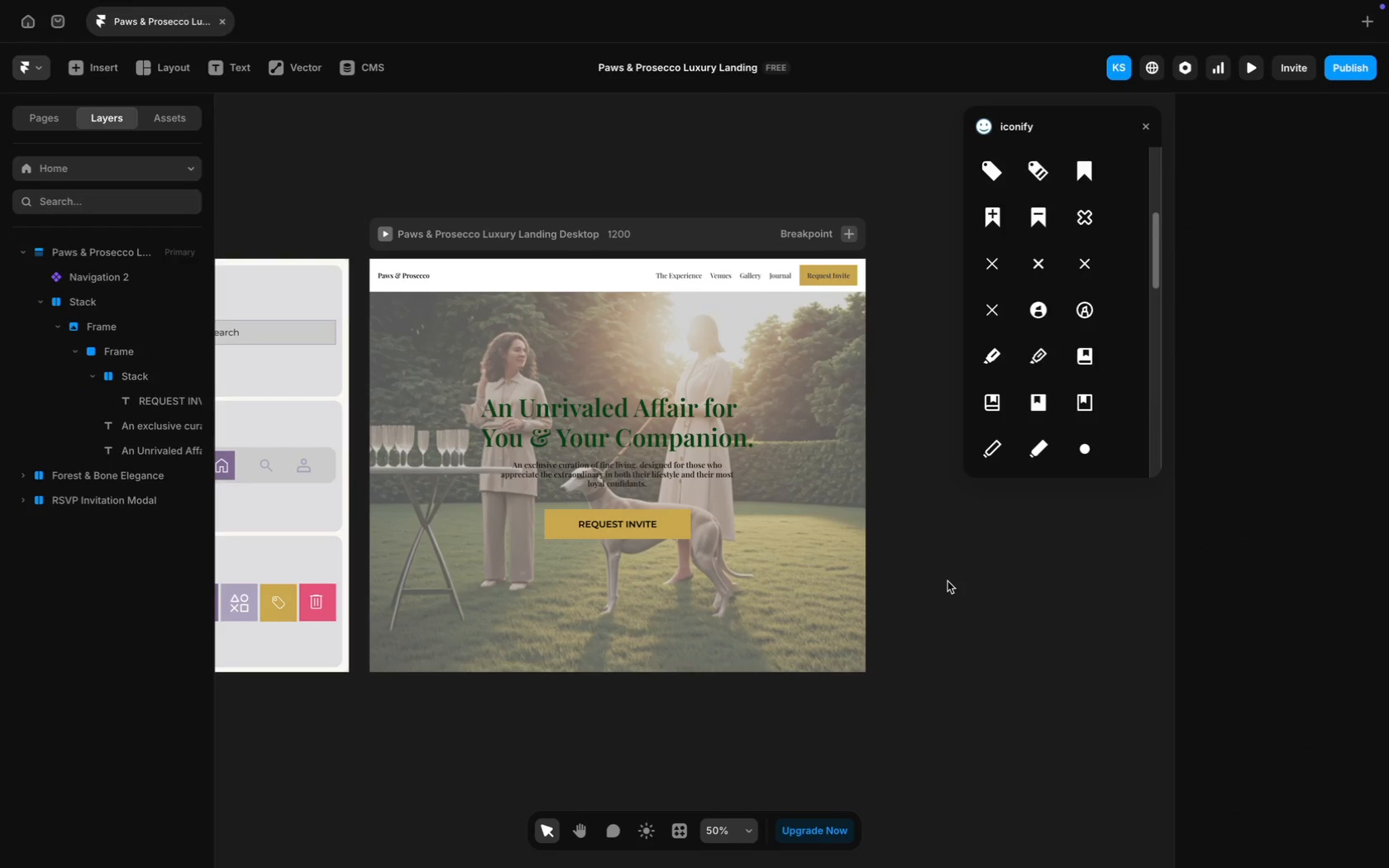 
wait(8.83)
 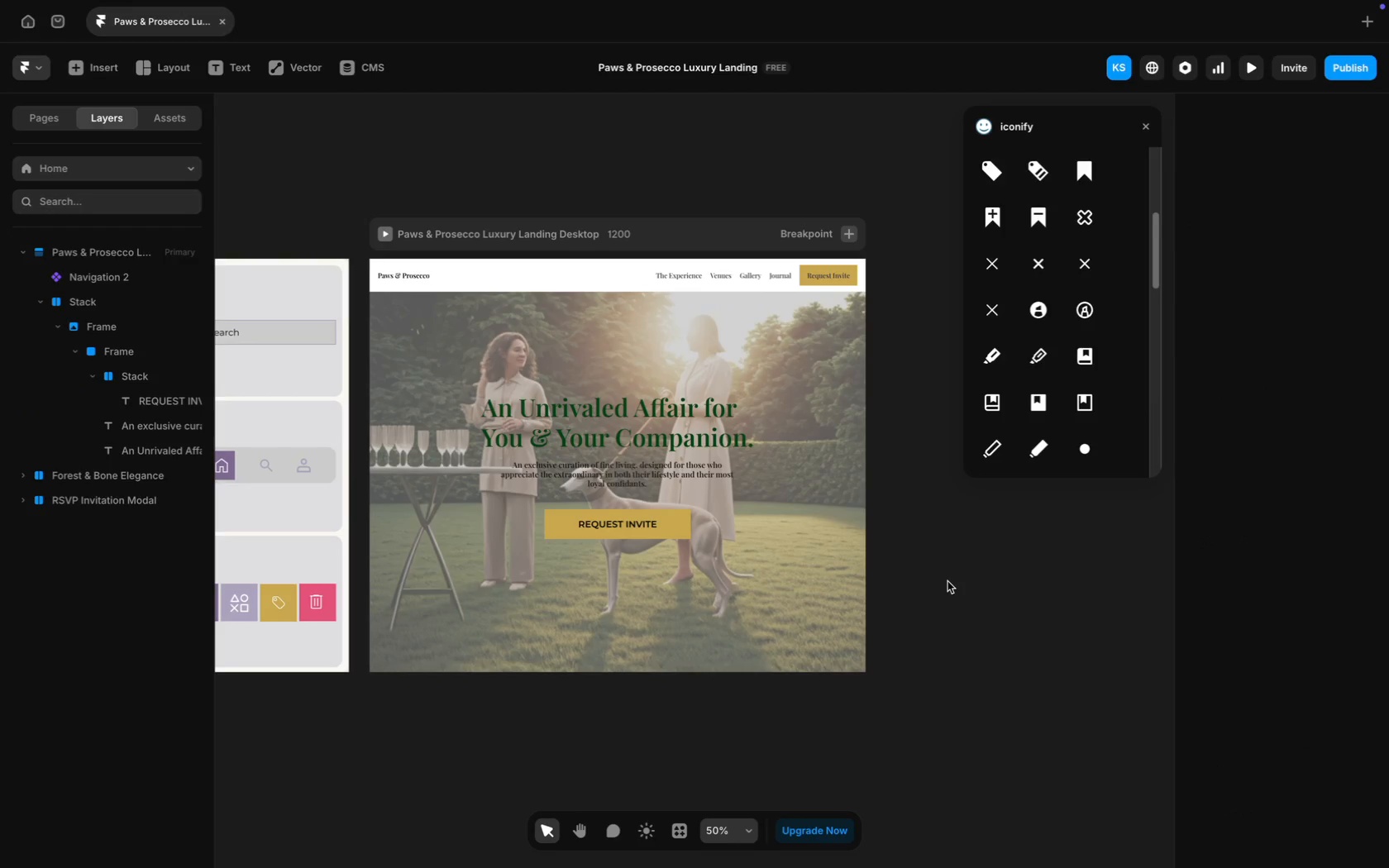 
left_click([597, 237])
 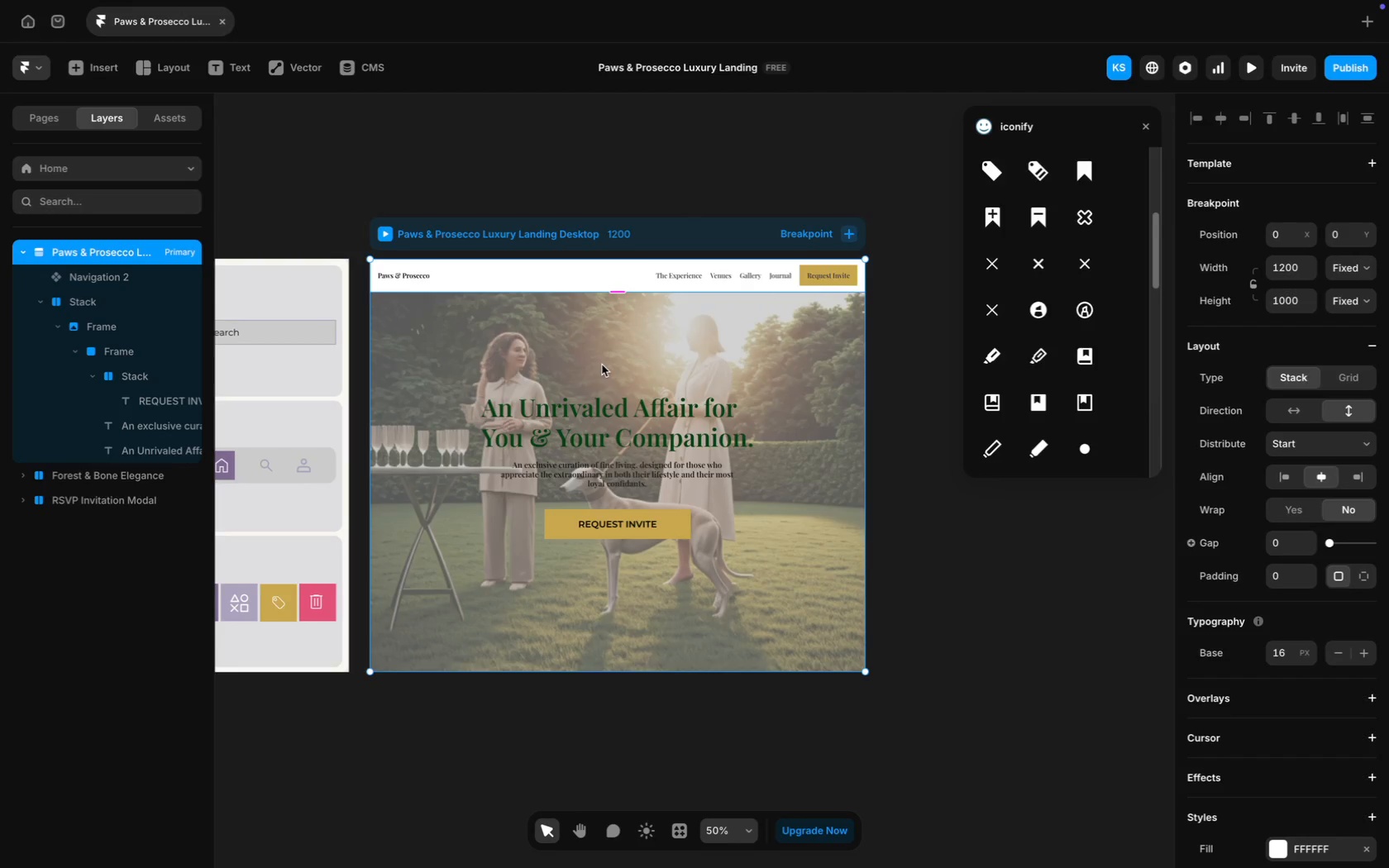 
scroll: coordinate [602, 365], scroll_direction: down, amount: 7.0
 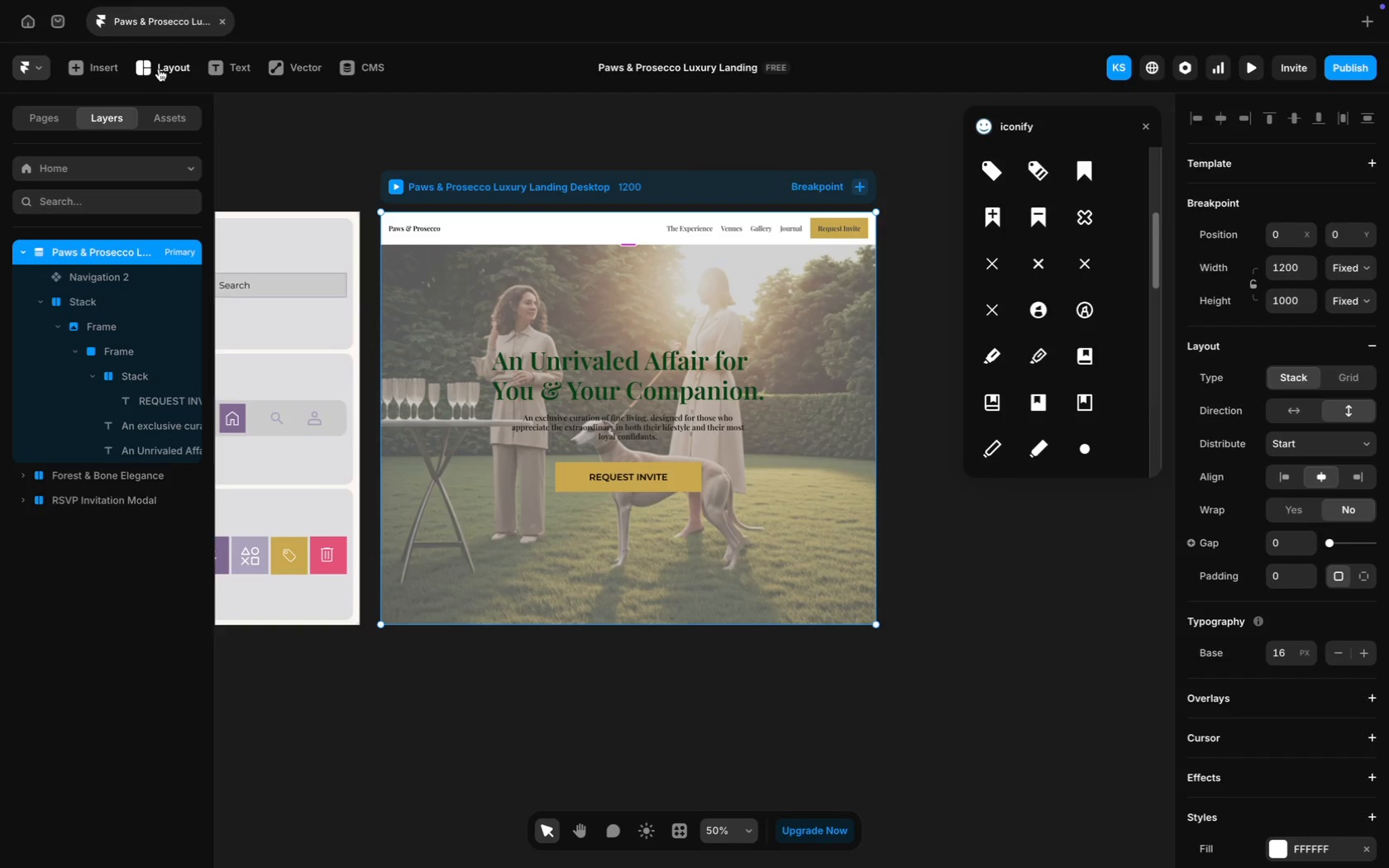 
key(CapsLock)
 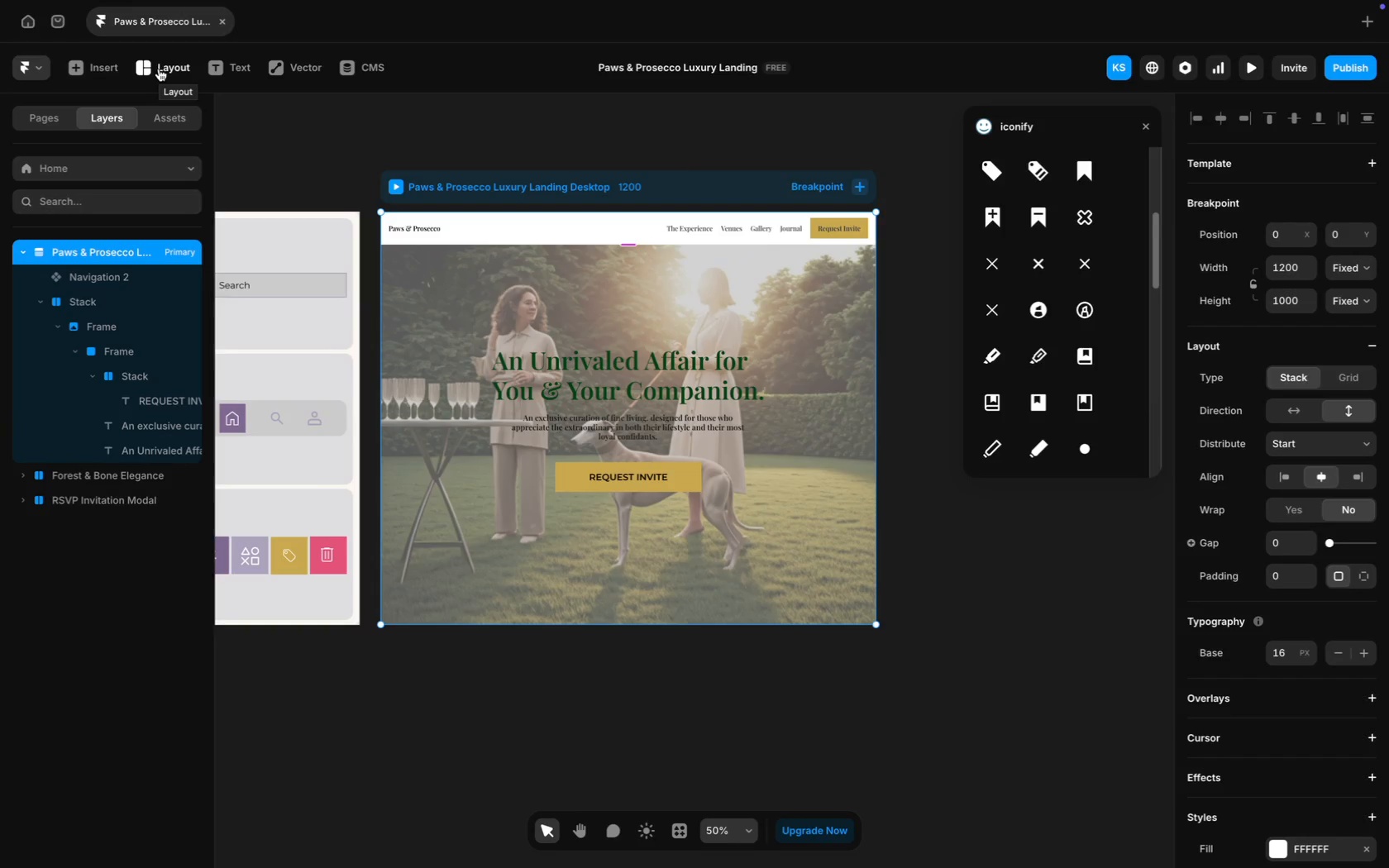 
left_click([159, 69])
 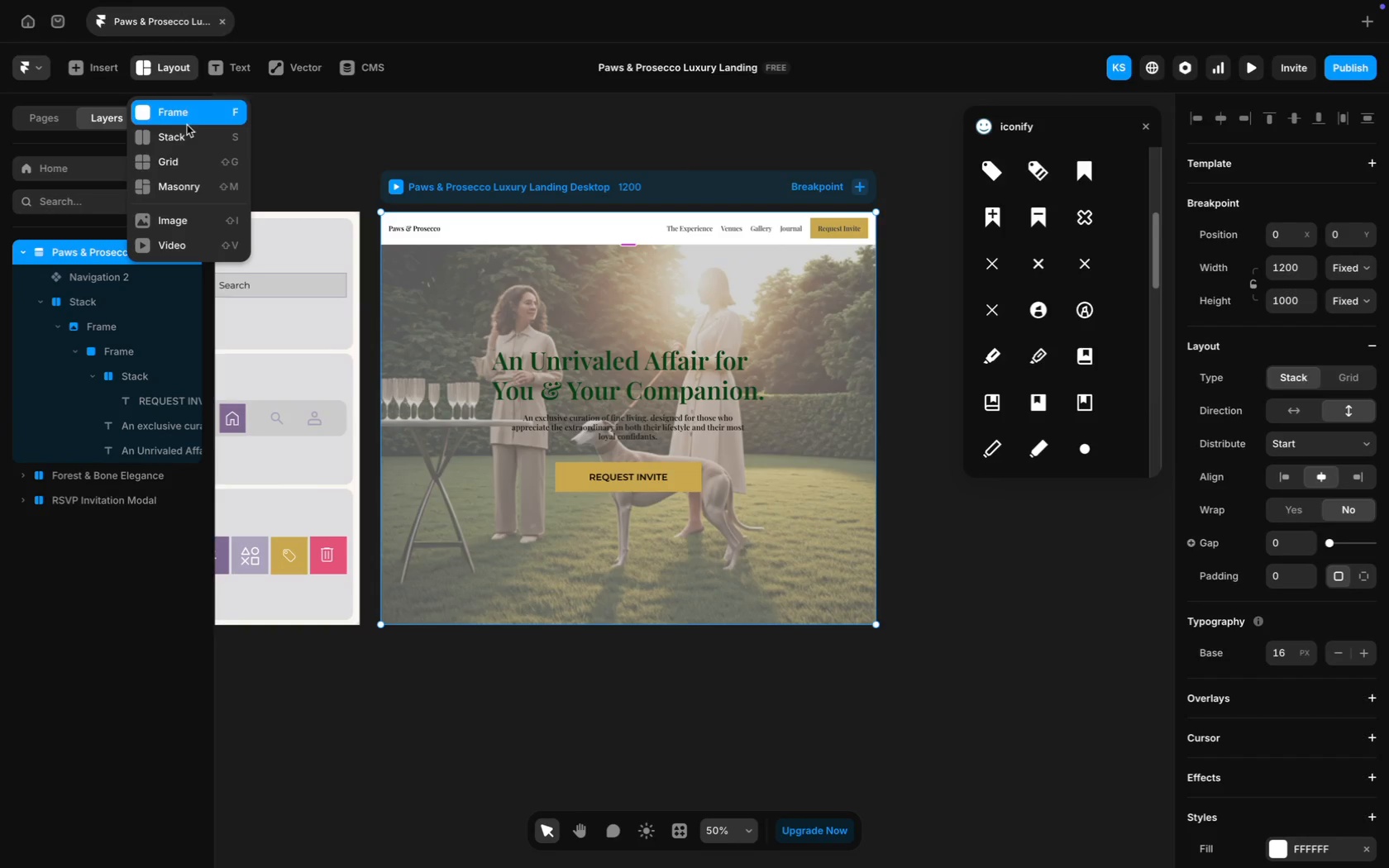 
left_click([194, 143])
 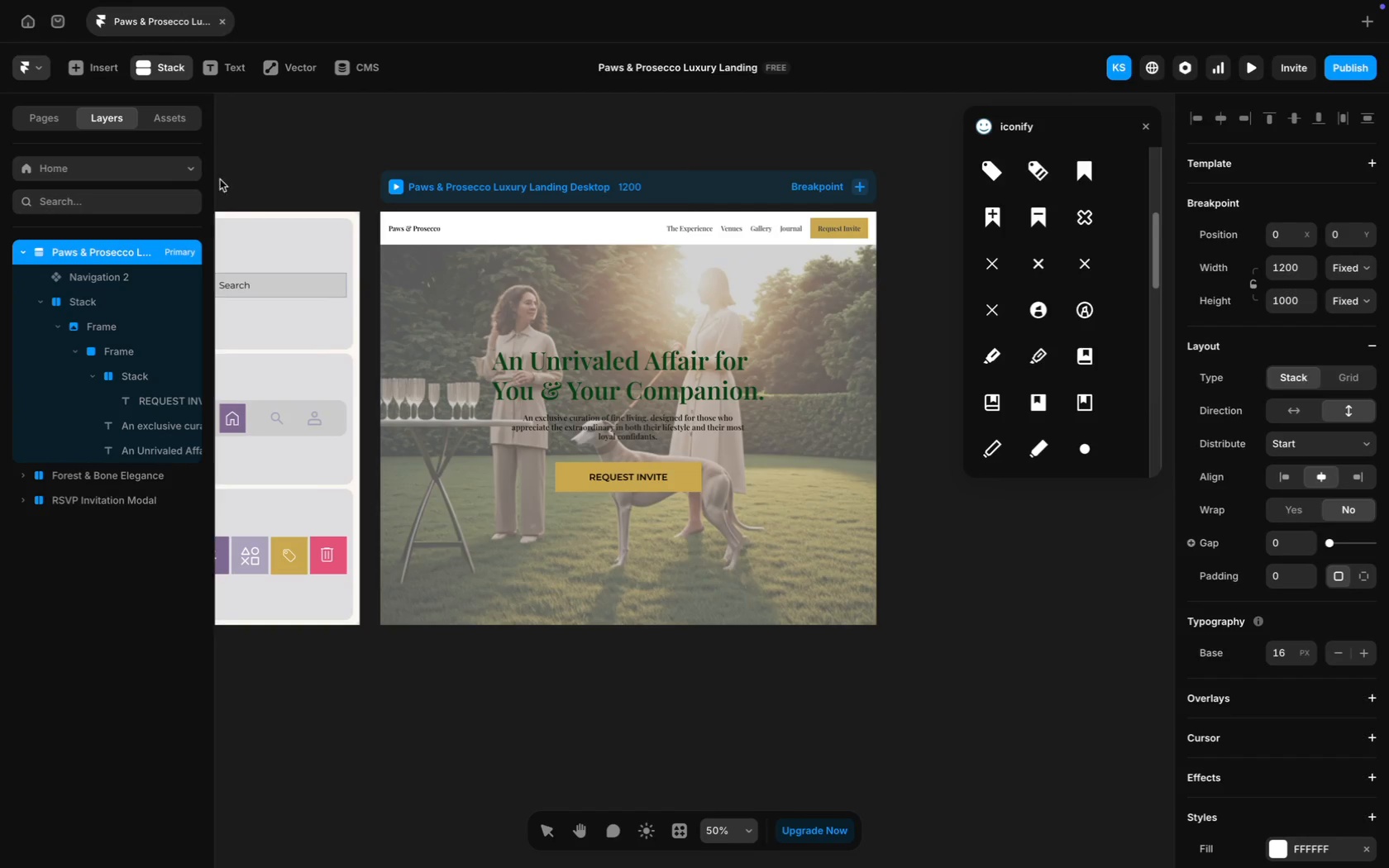 
scroll: coordinate [315, 339], scroll_direction: down, amount: 36.0
 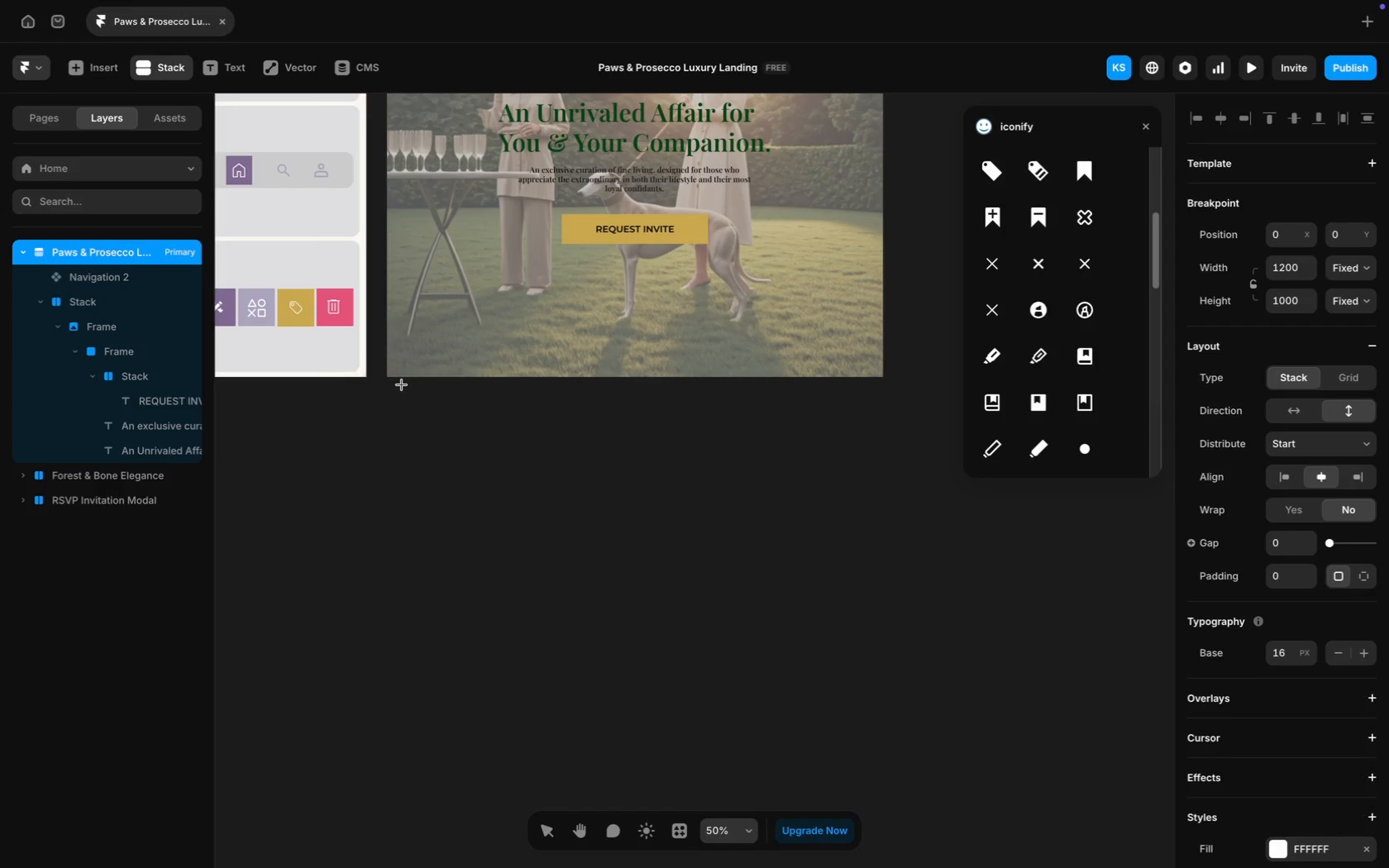 
wait(15.08)
 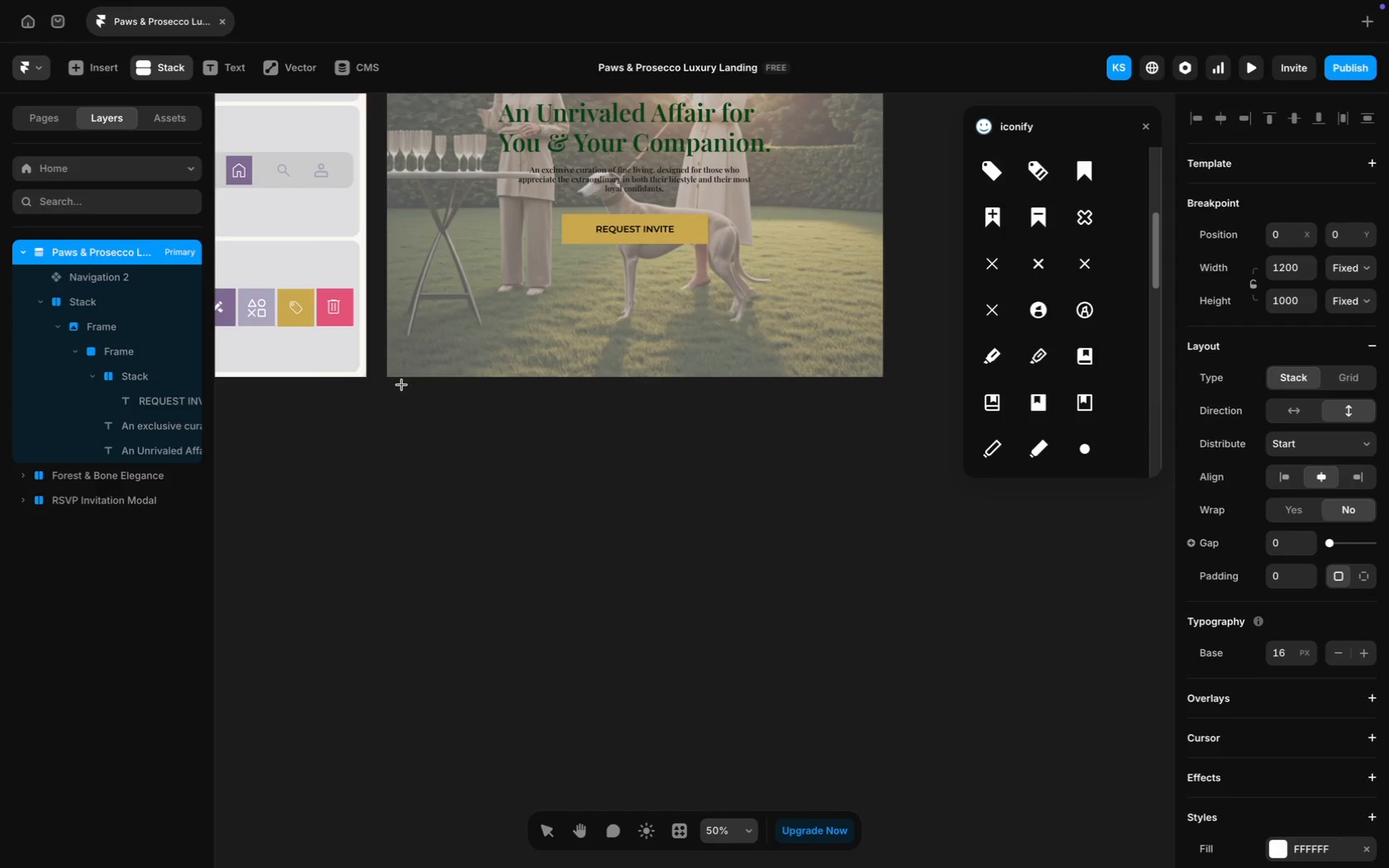 
scroll: coordinate [464, 364], scroll_direction: up, amount: 27.0
 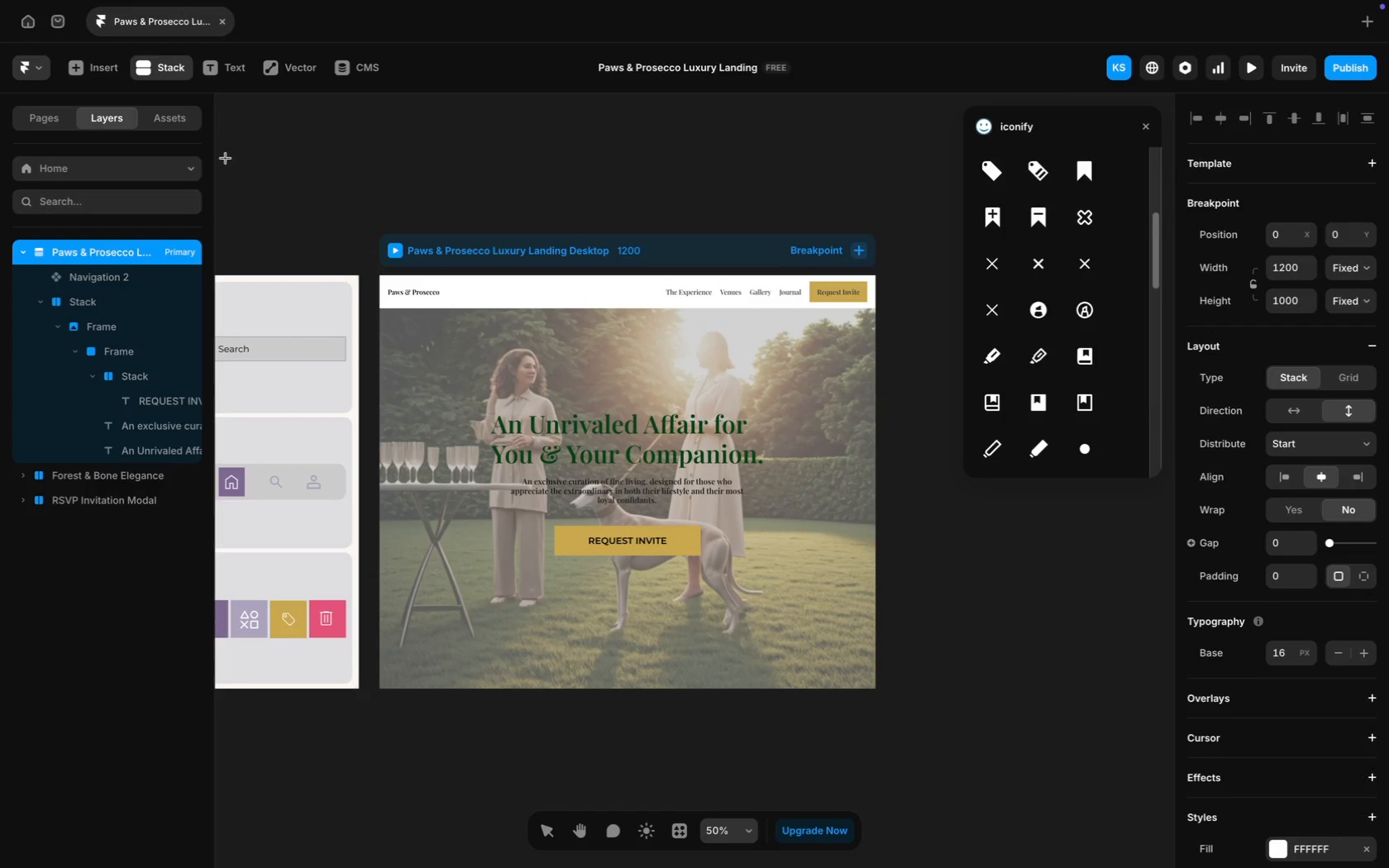 
left_click([178, 79])
 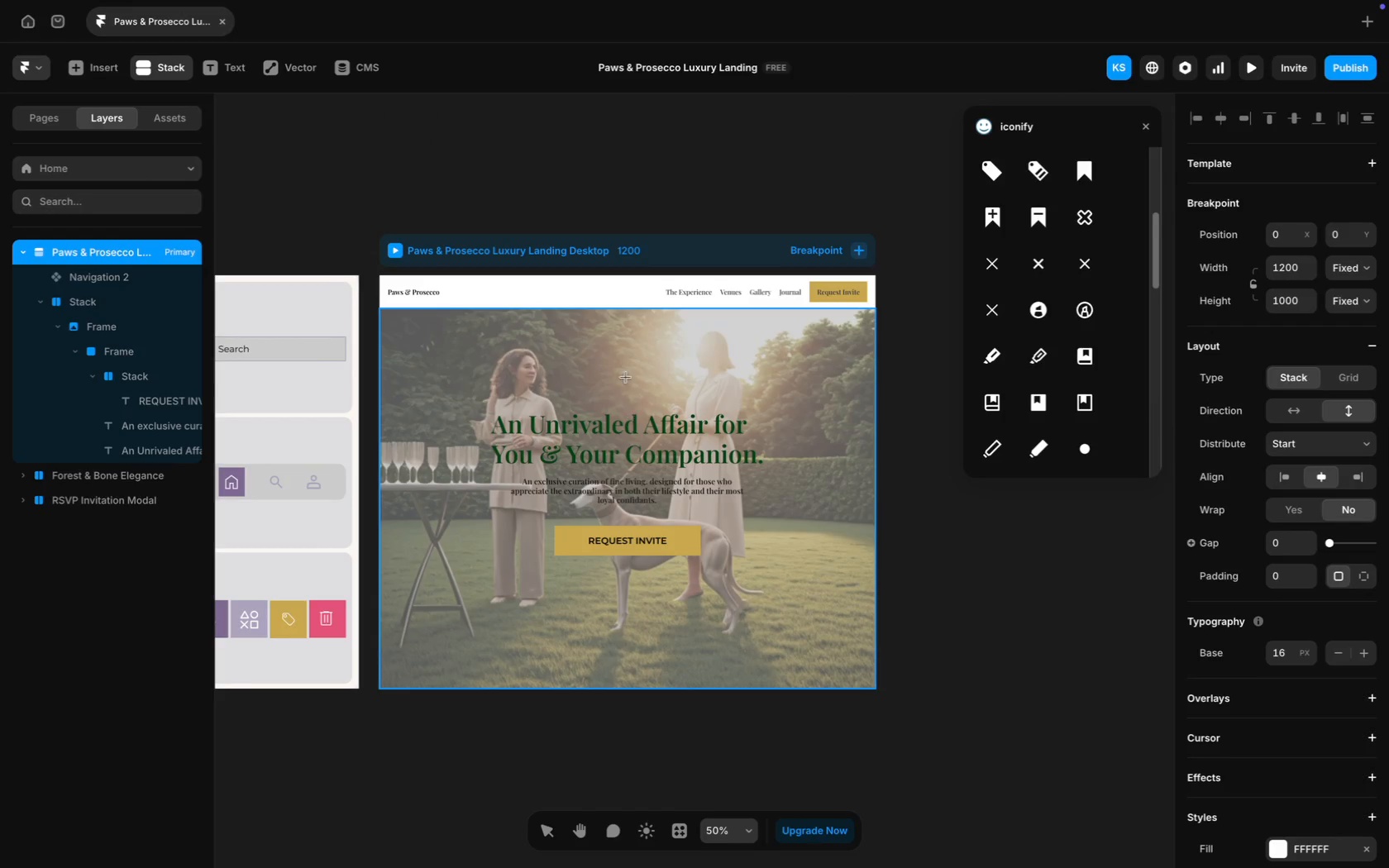 
left_click([643, 257])
 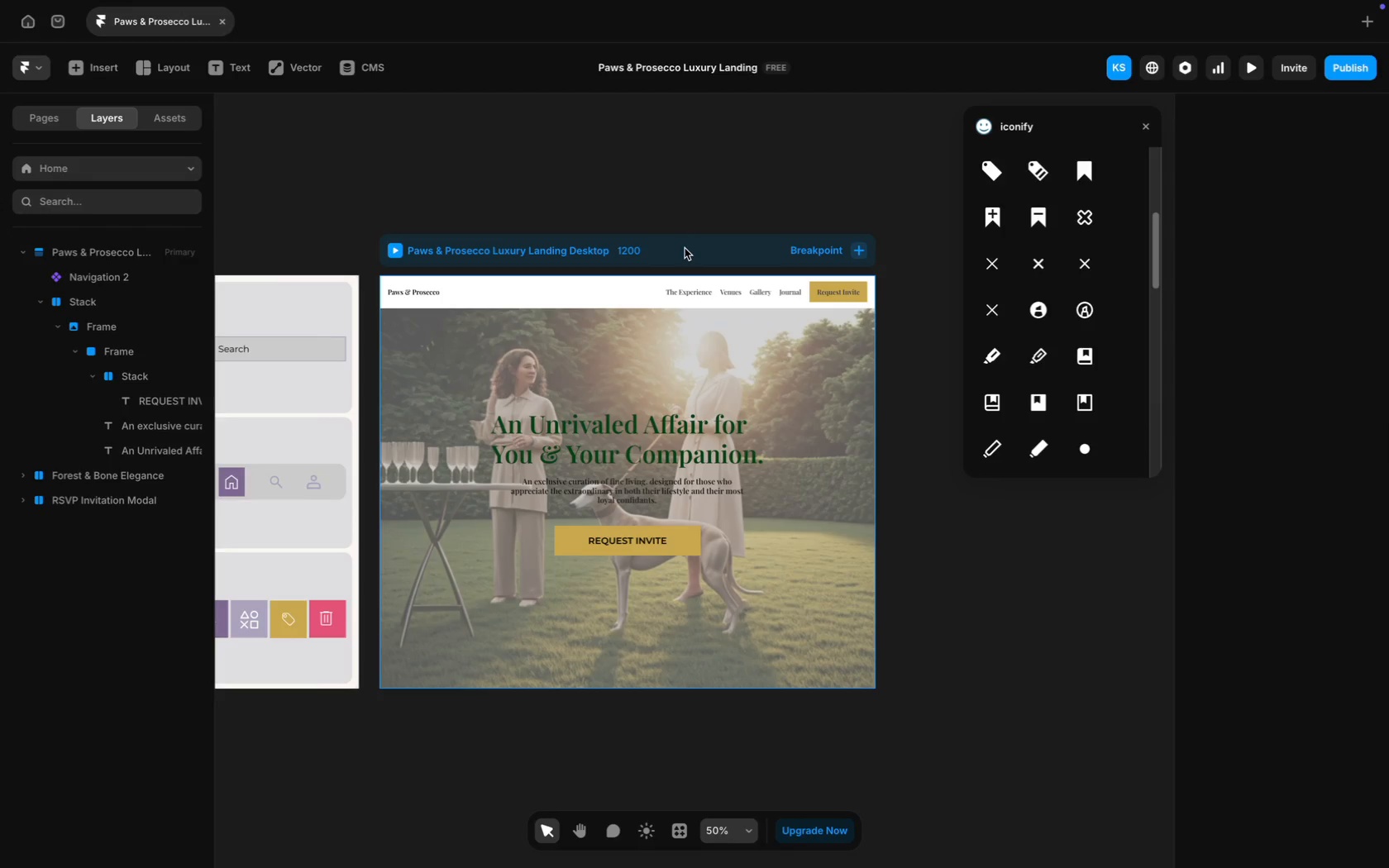 
left_click([685, 248])
 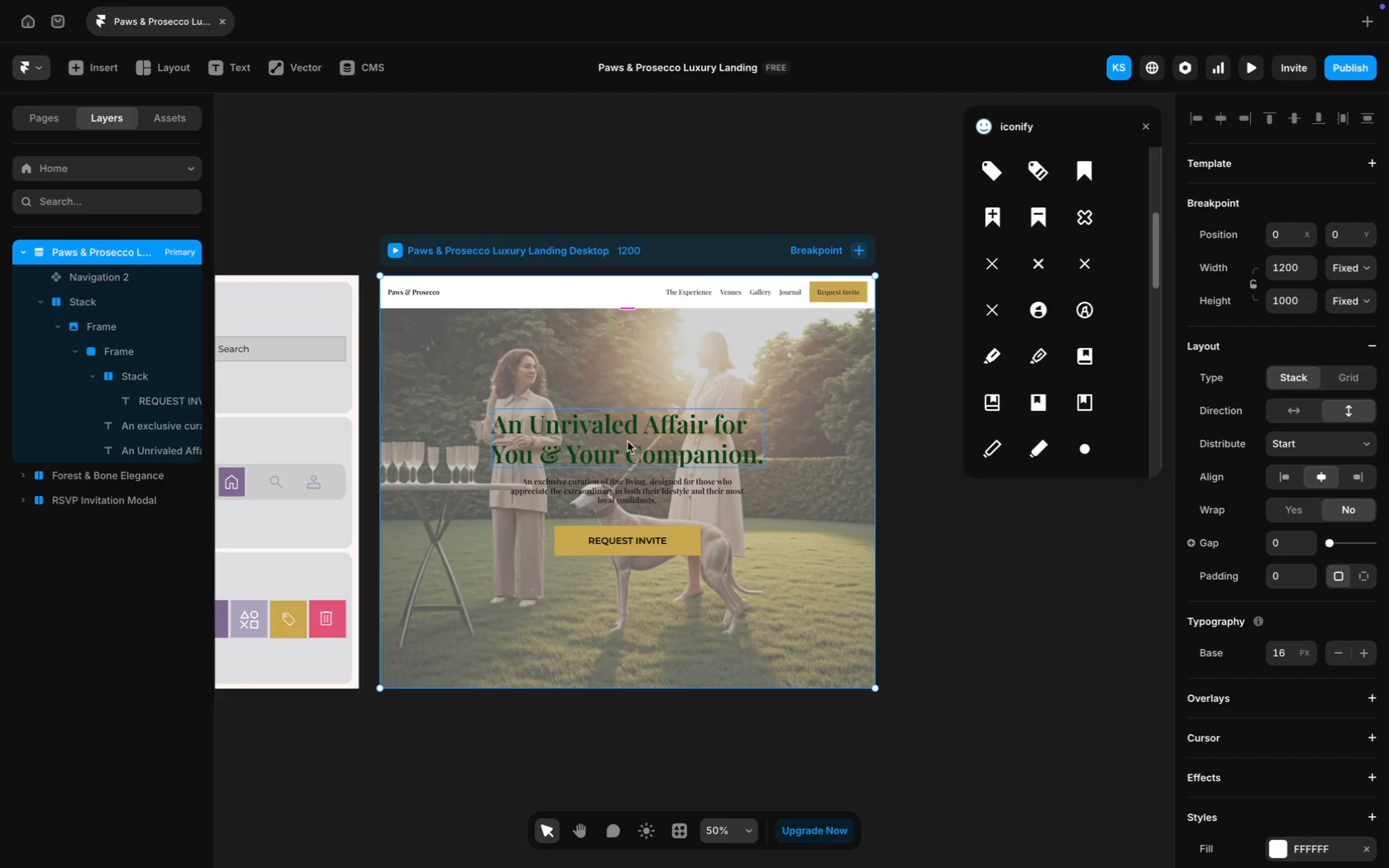 
hold_key(key=ShiftLeft, duration=1.52)
left_click([637, 489])
 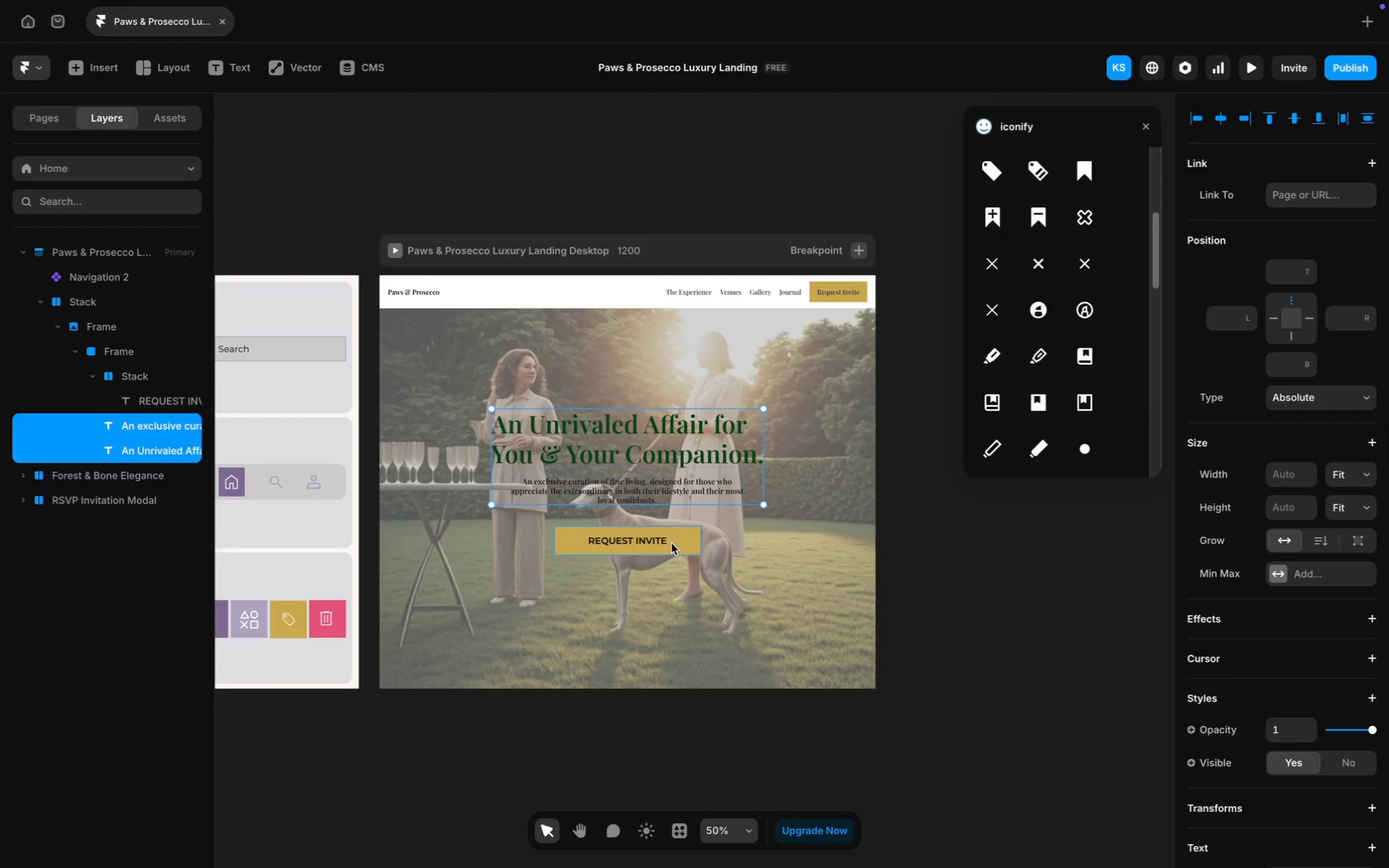 
left_click([680, 543])
 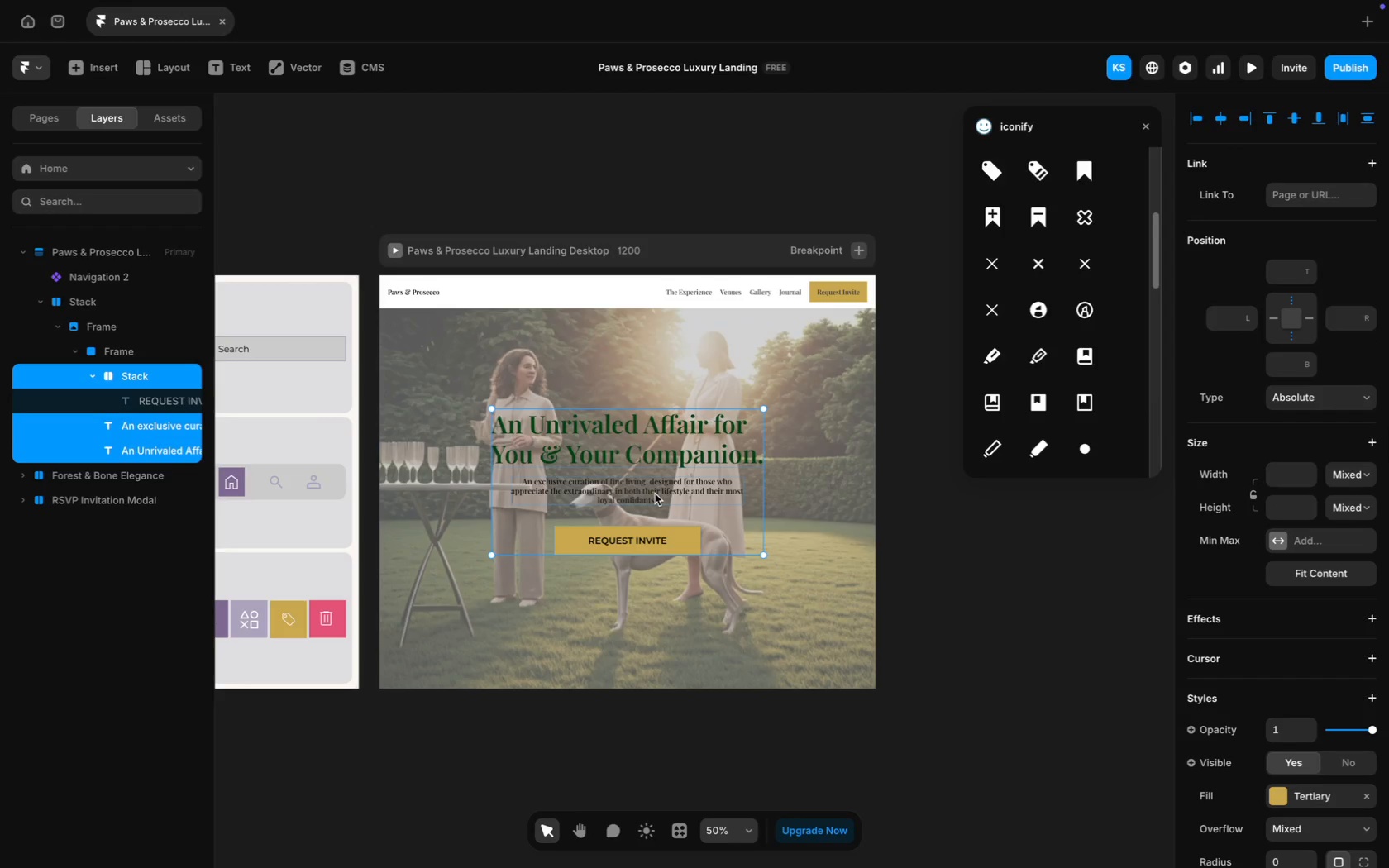 
hold_key(key=ShiftLeft, duration=1.28)
 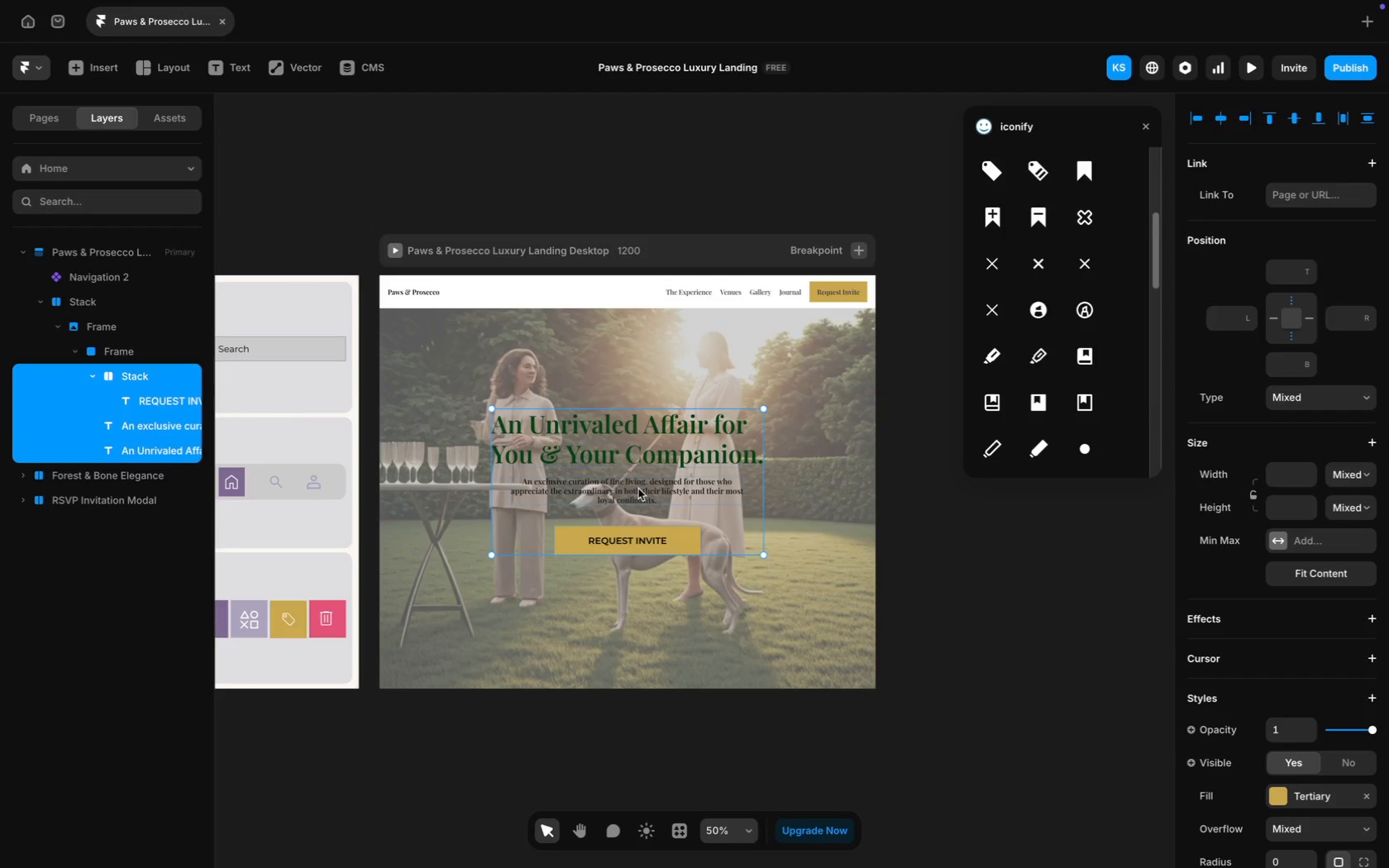 
right_click([638, 489])
 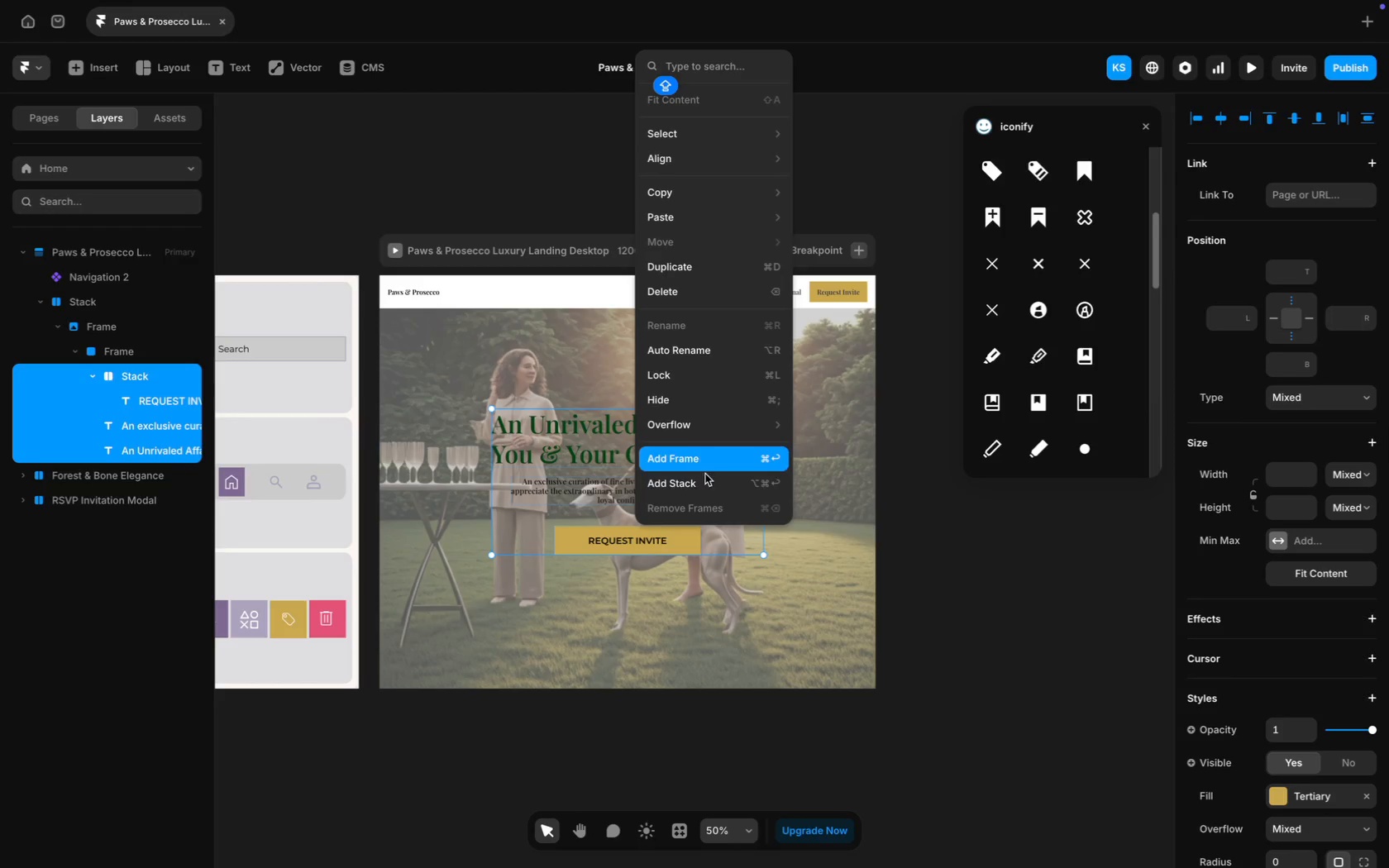 
left_click([712, 483])
 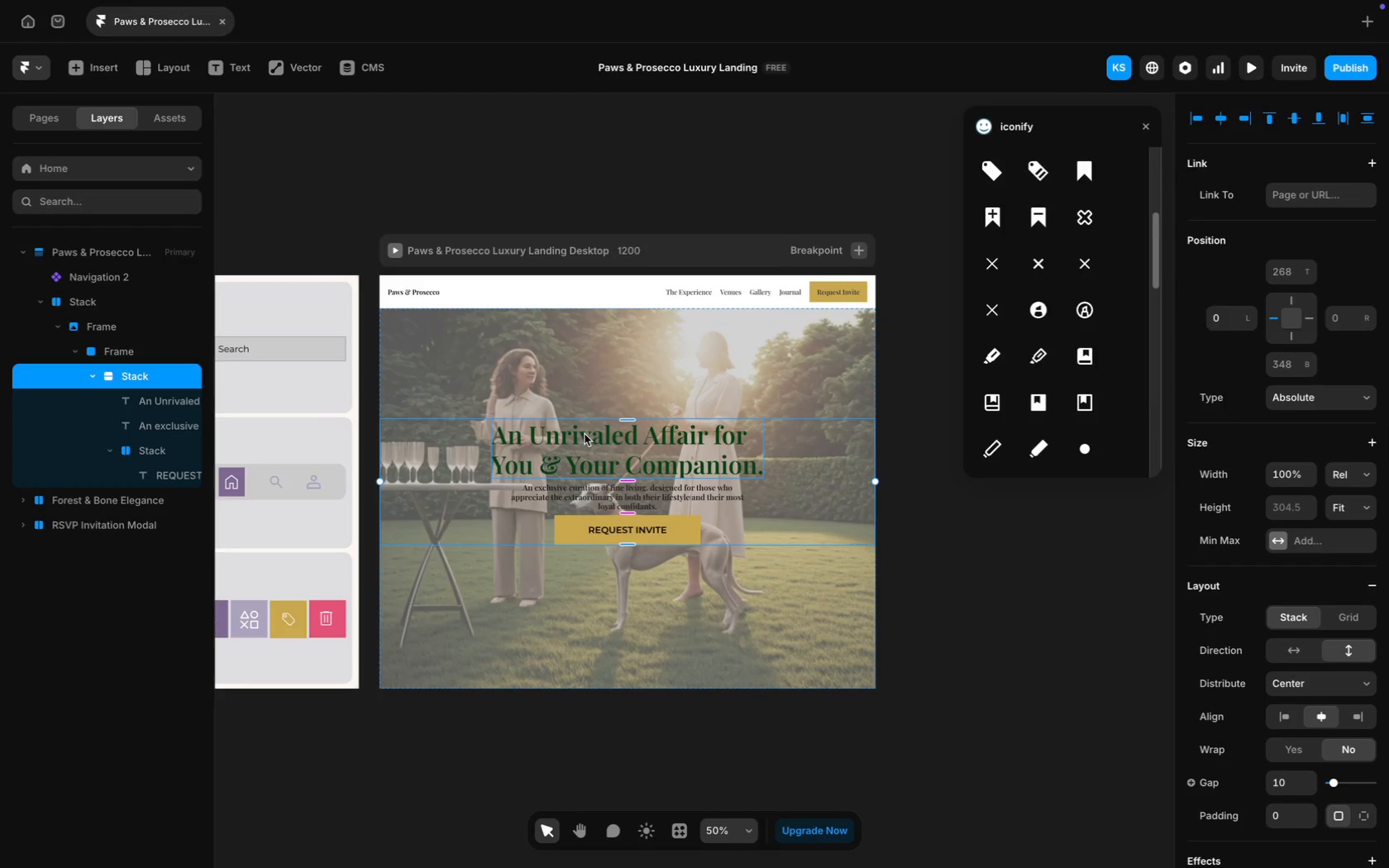 
left_click([624, 416])
 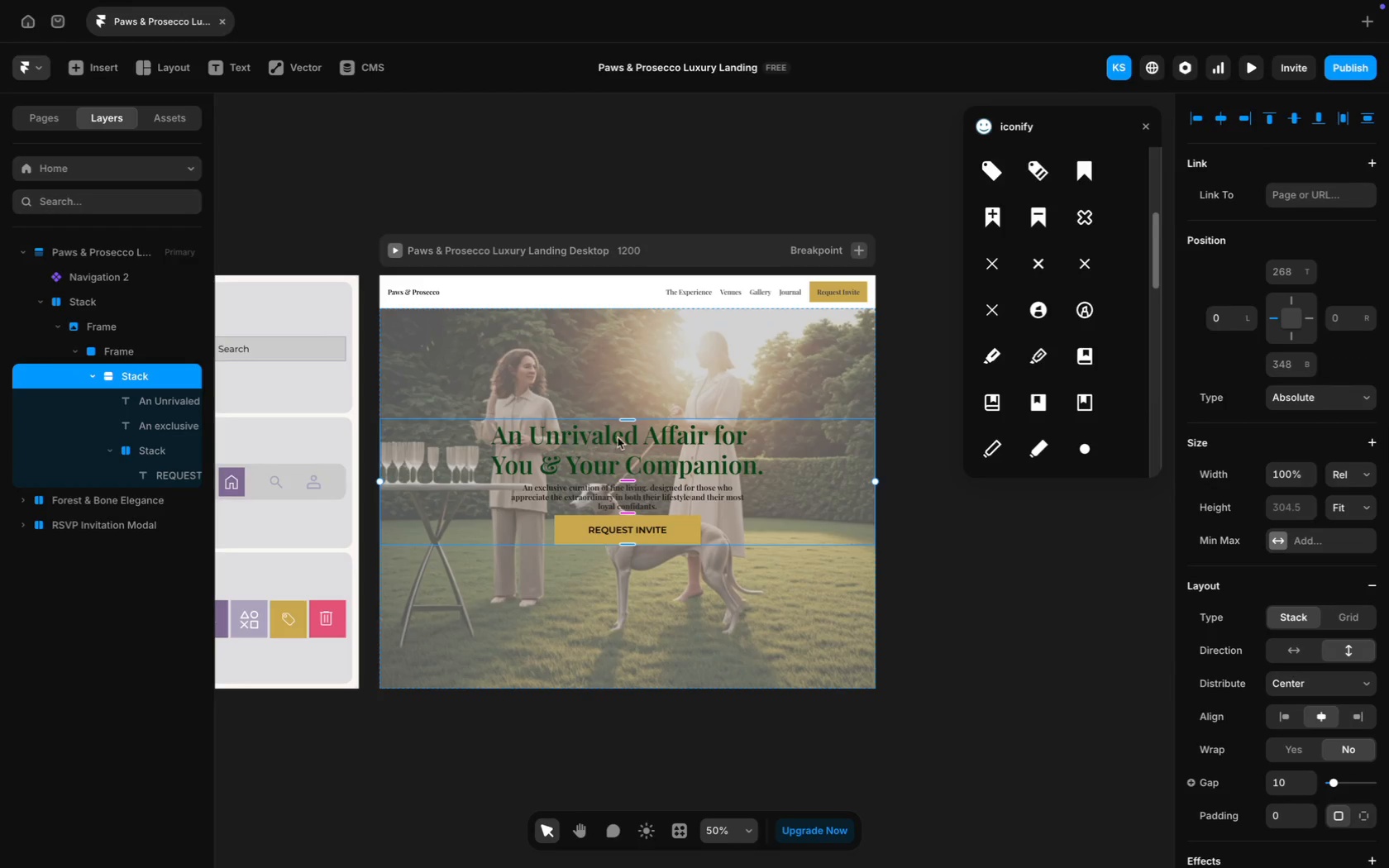 
left_click_drag(start_coordinate=[628, 421], to_coordinate=[630, 394])
 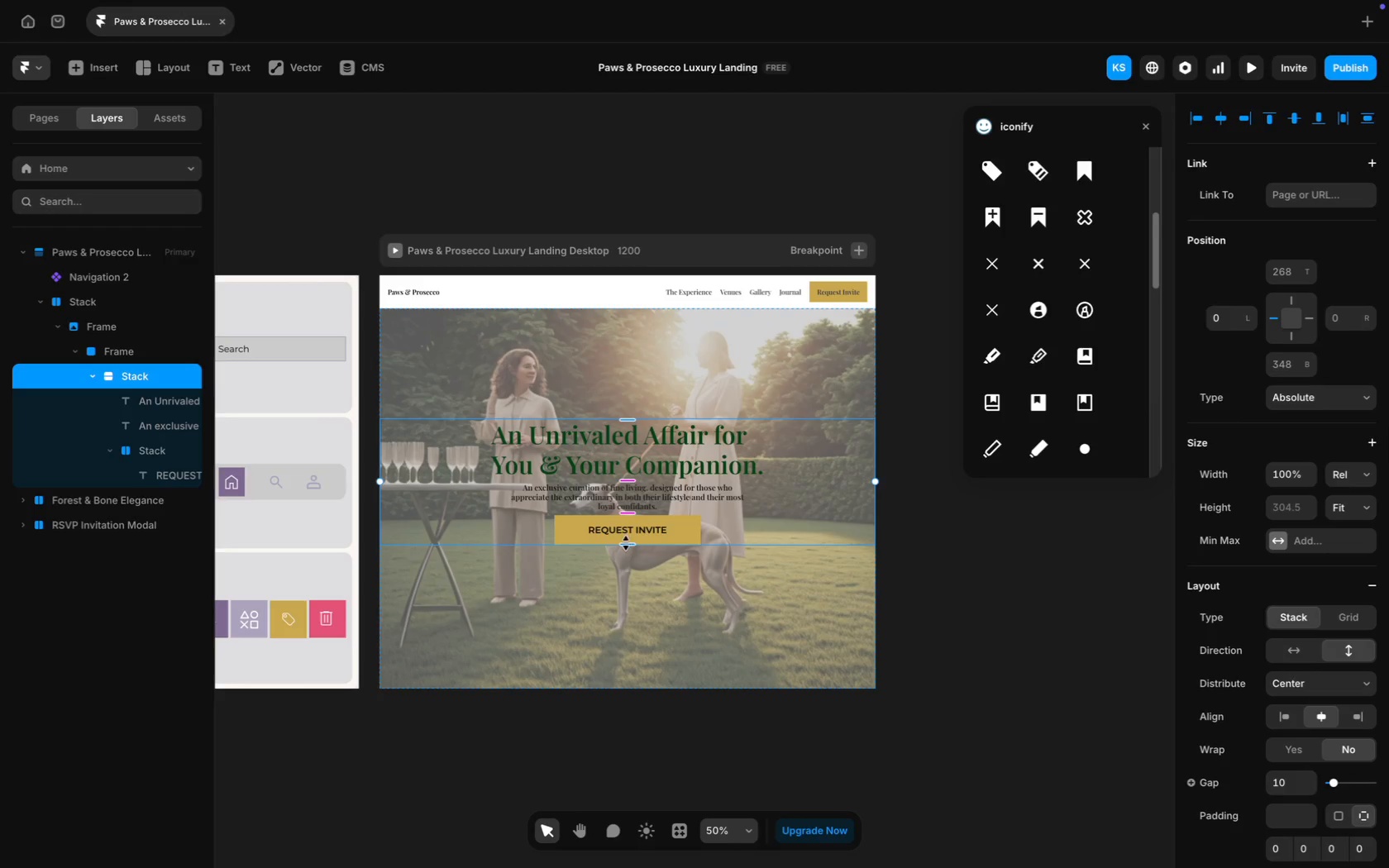 
left_click_drag(start_coordinate=[628, 545], to_coordinate=[628, 610])
 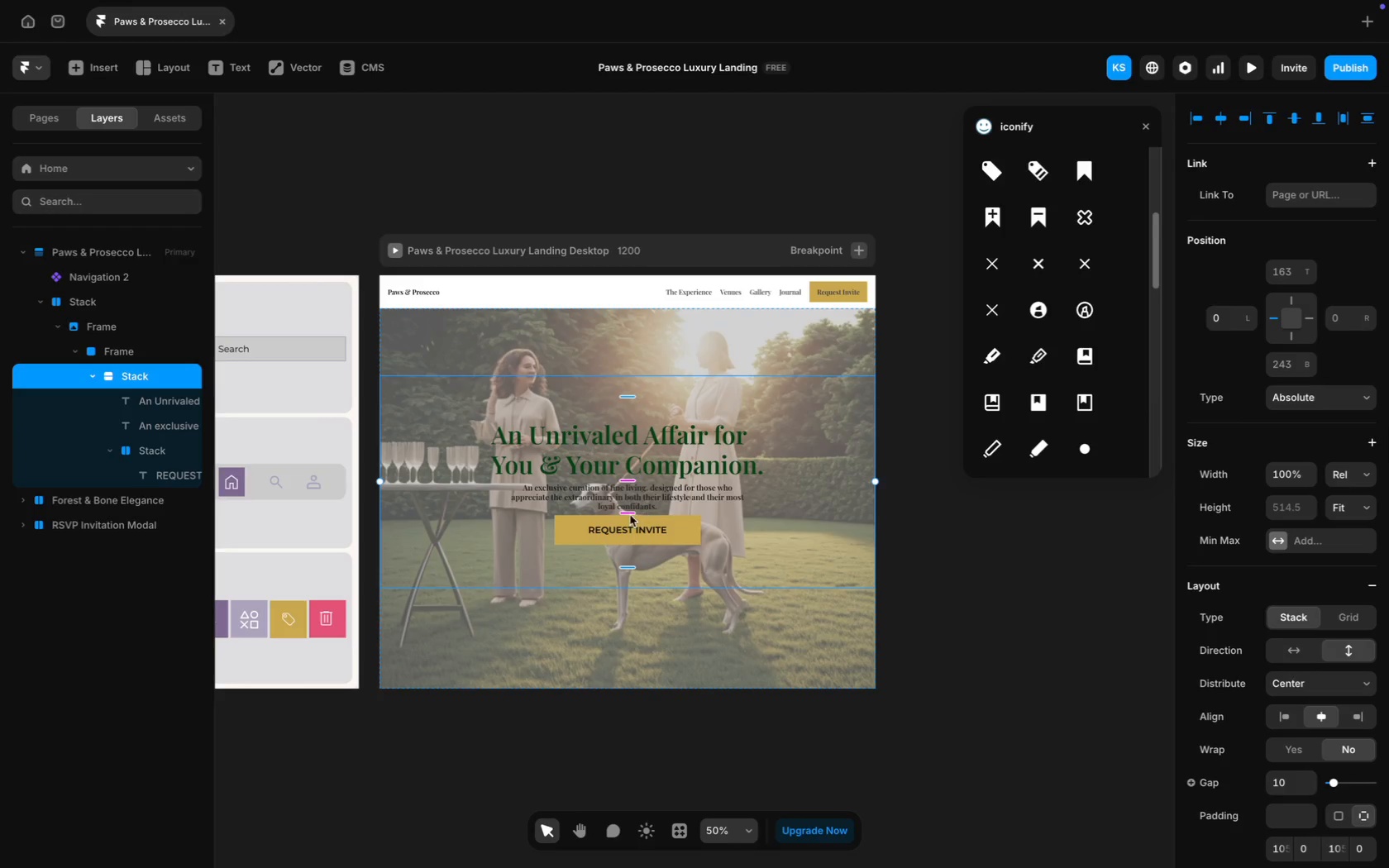 
left_click_drag(start_coordinate=[628, 513], to_coordinate=[628, 527])
 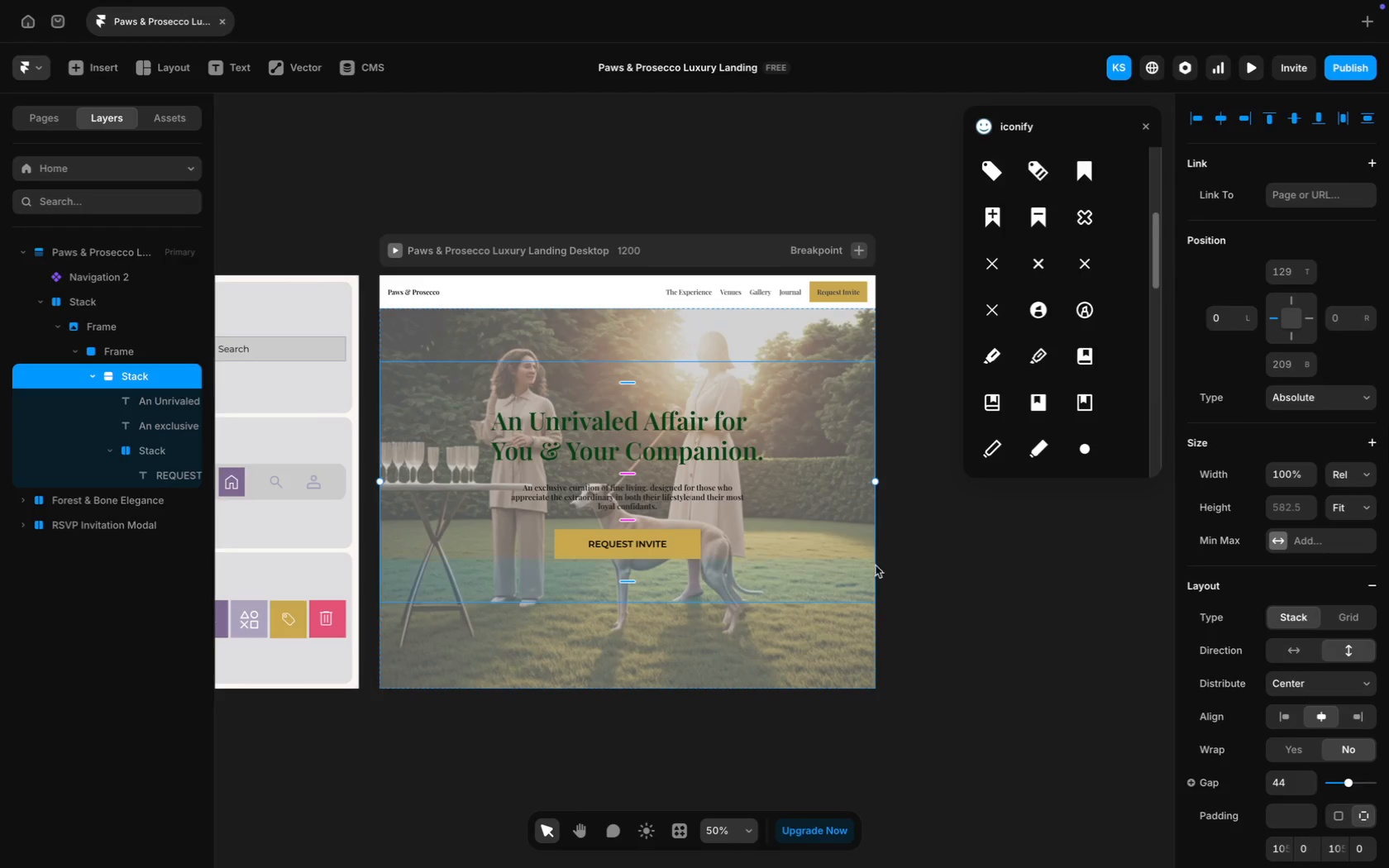 
left_click([895, 569])
 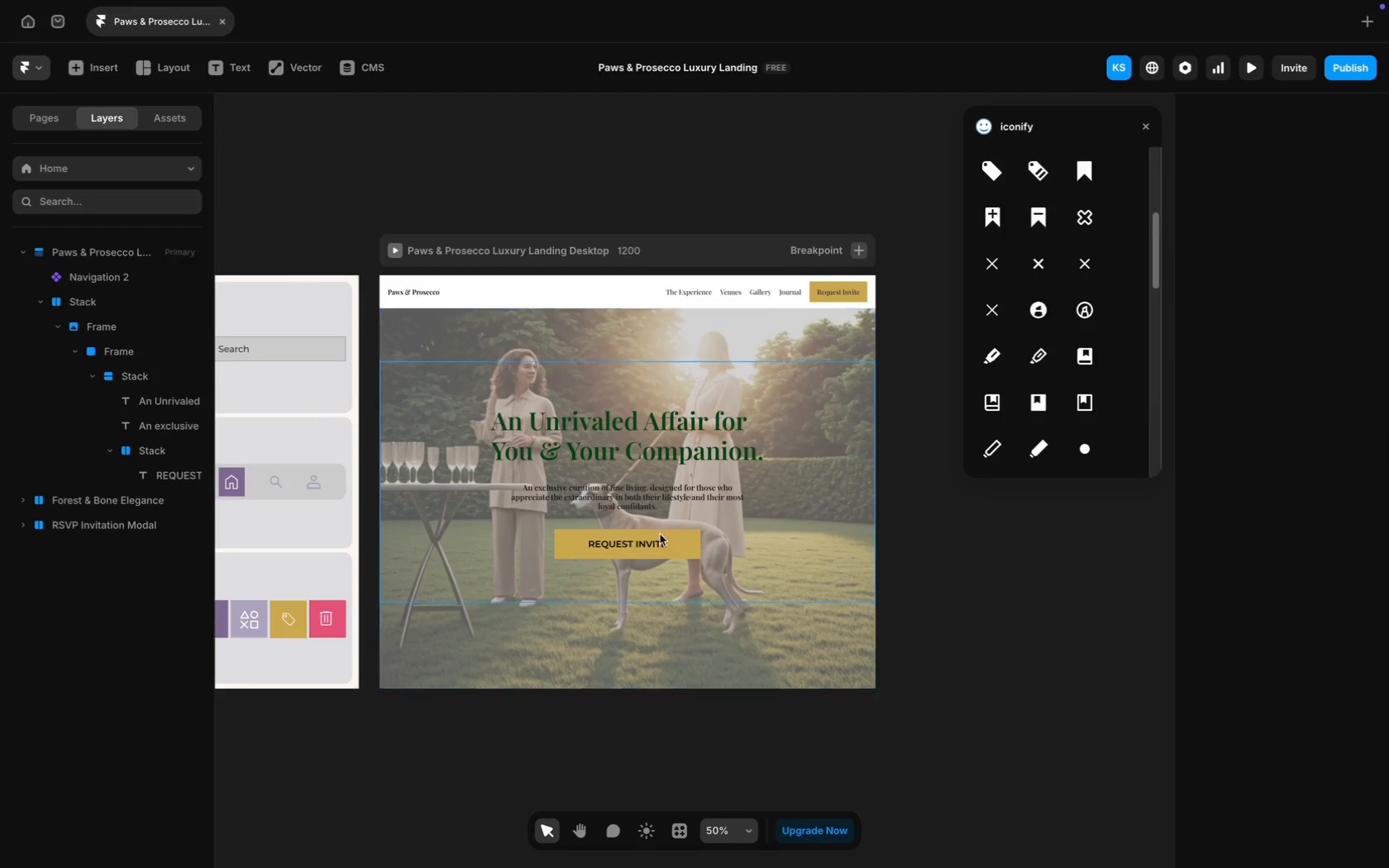 
left_click([606, 446])
 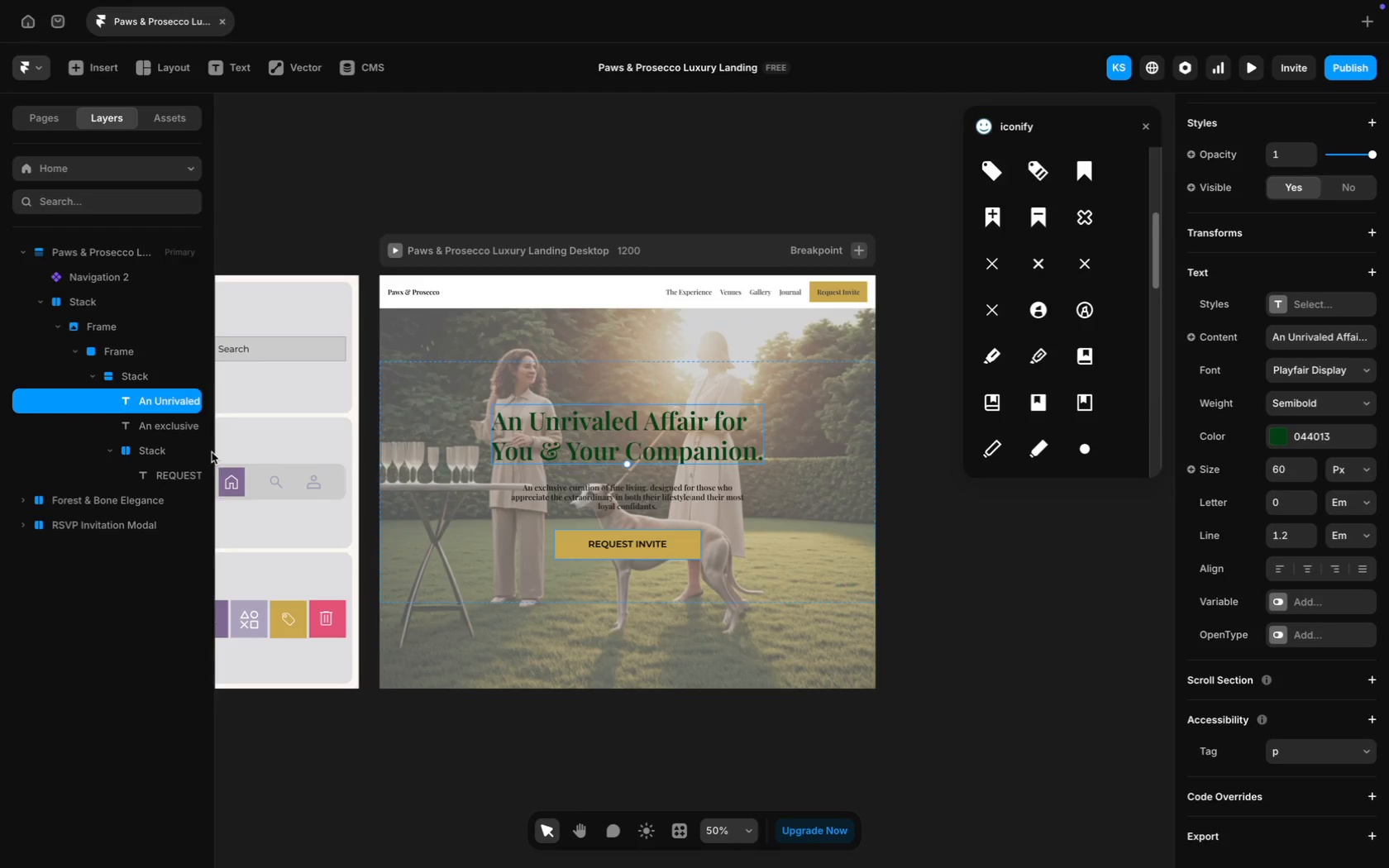 
mouse_move([153, 452])
 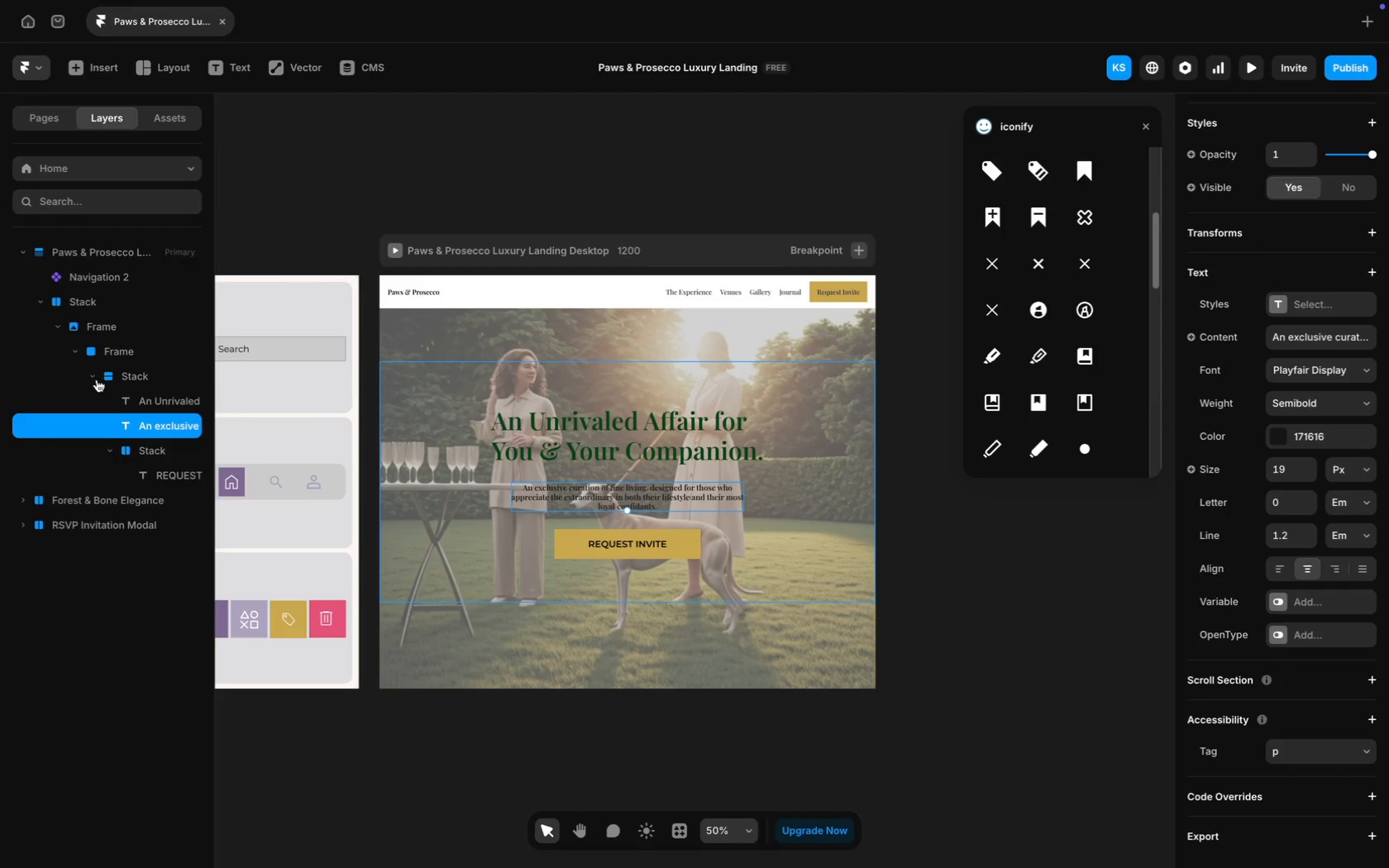 
left_click([94, 374])
 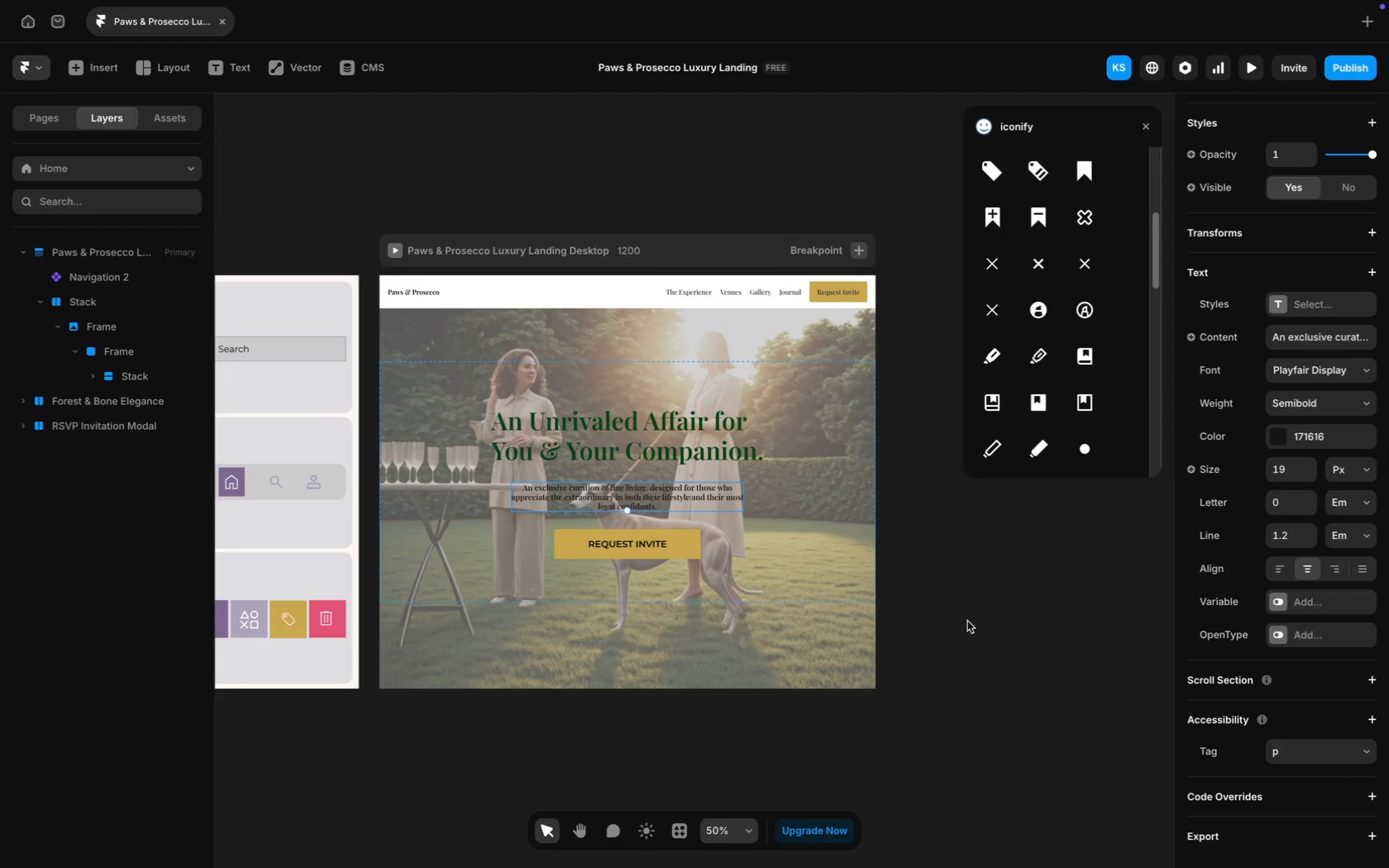 
left_click([1013, 596])
 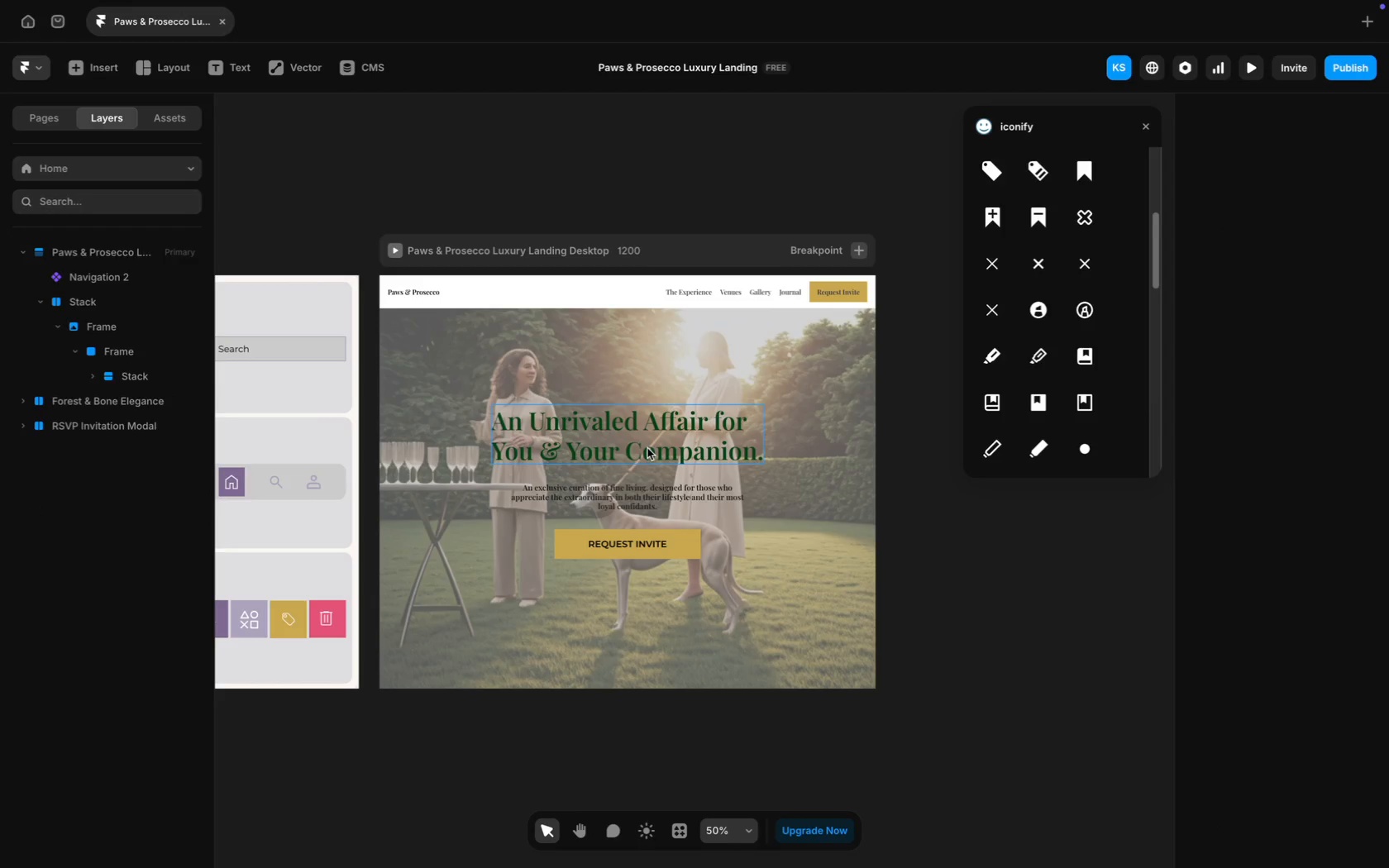 
wait(8.46)
 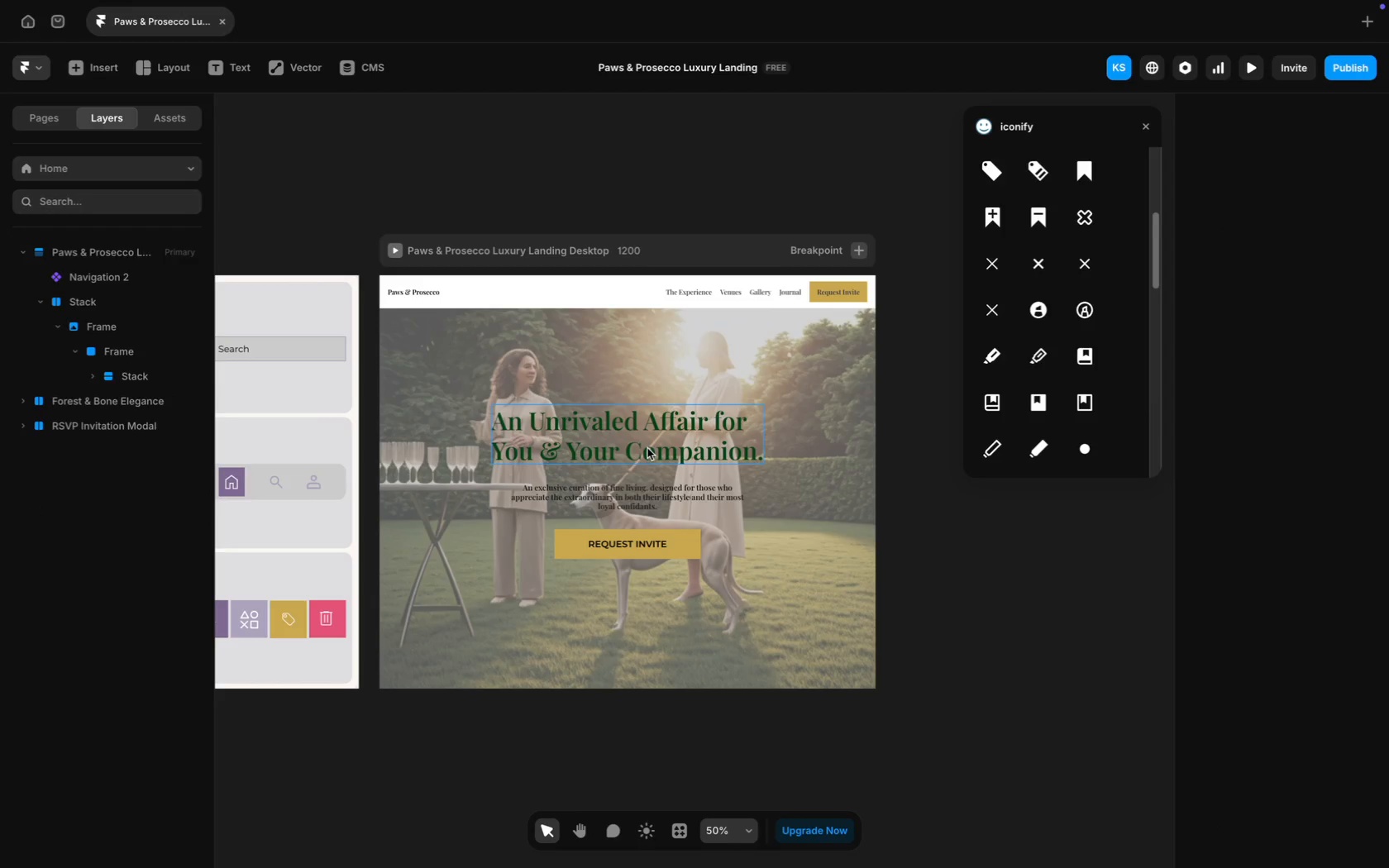 
scroll: coordinate [547, 360], scroll_direction: down, amount: 29.0
 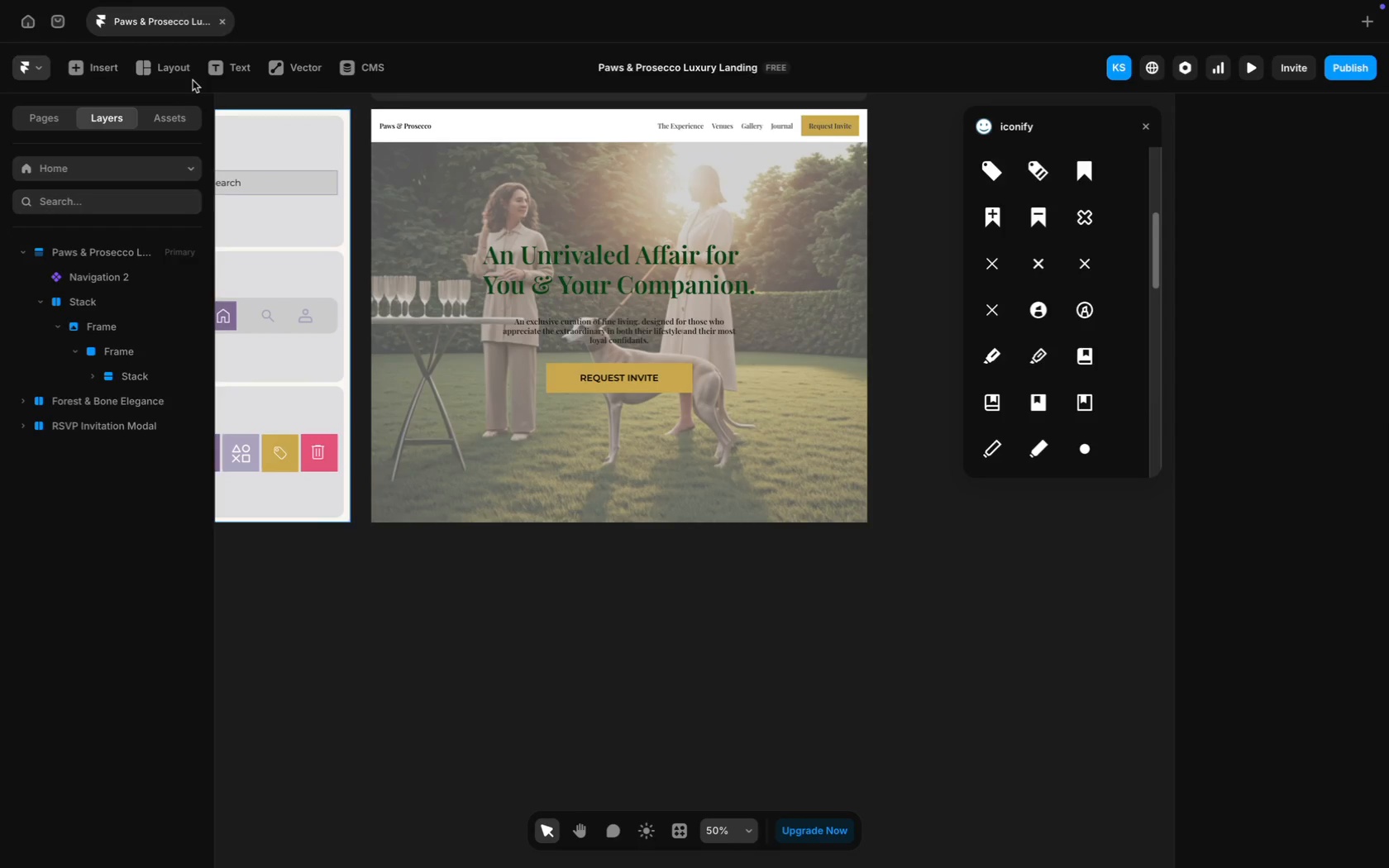 
left_click([183, 72])
 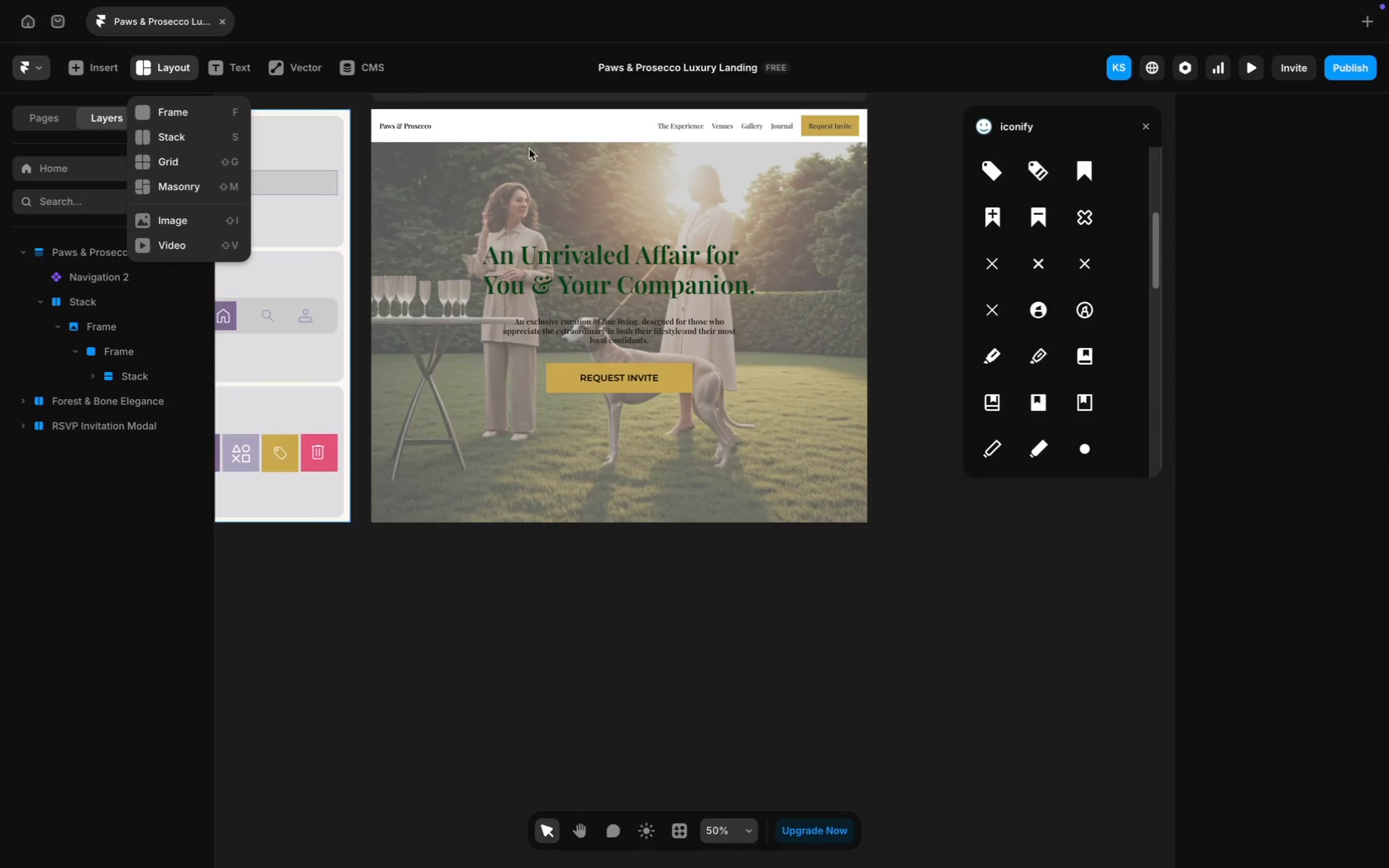 
scroll: coordinate [621, 149], scroll_direction: up, amount: 31.0
 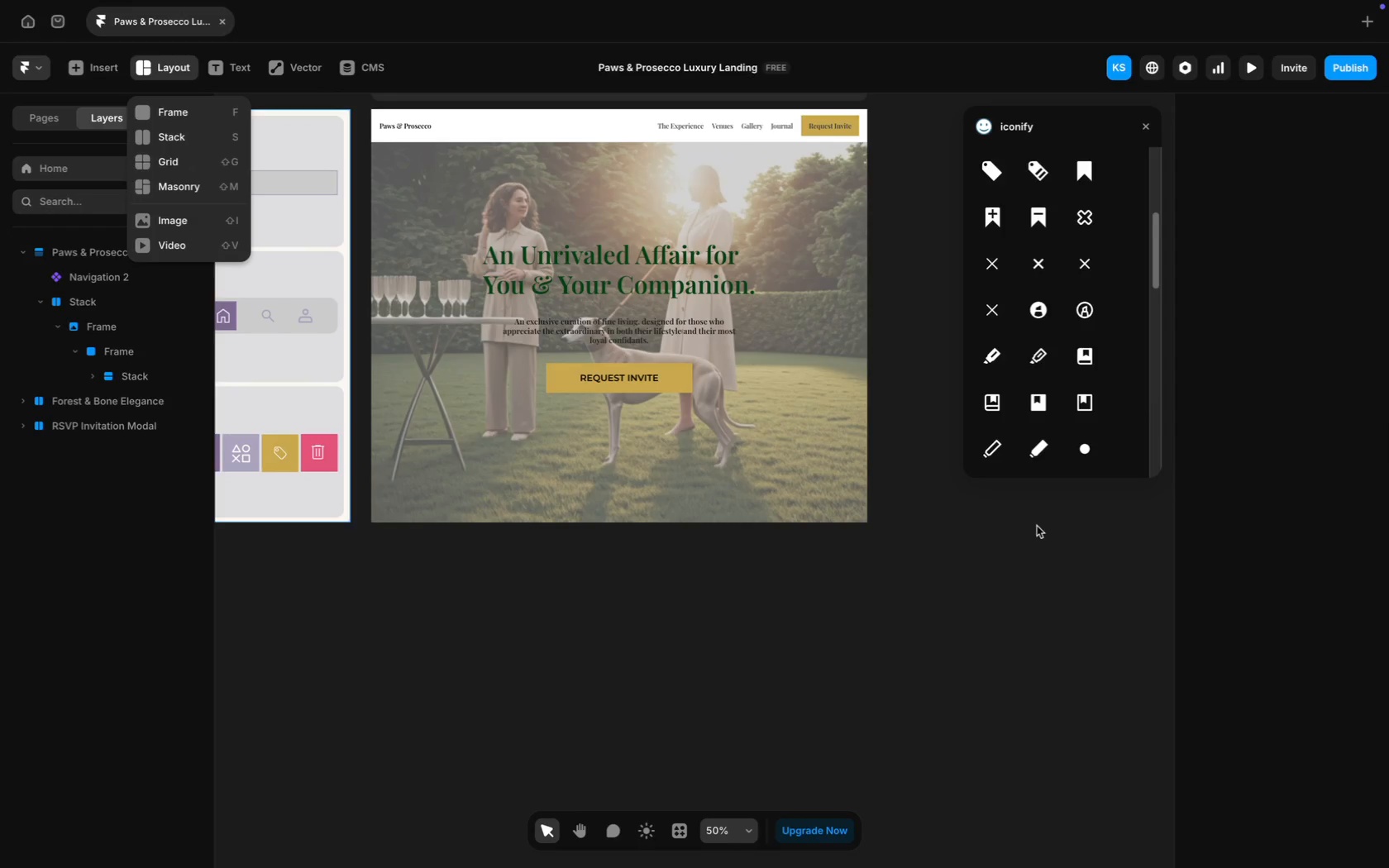 
left_click([1005, 556])
 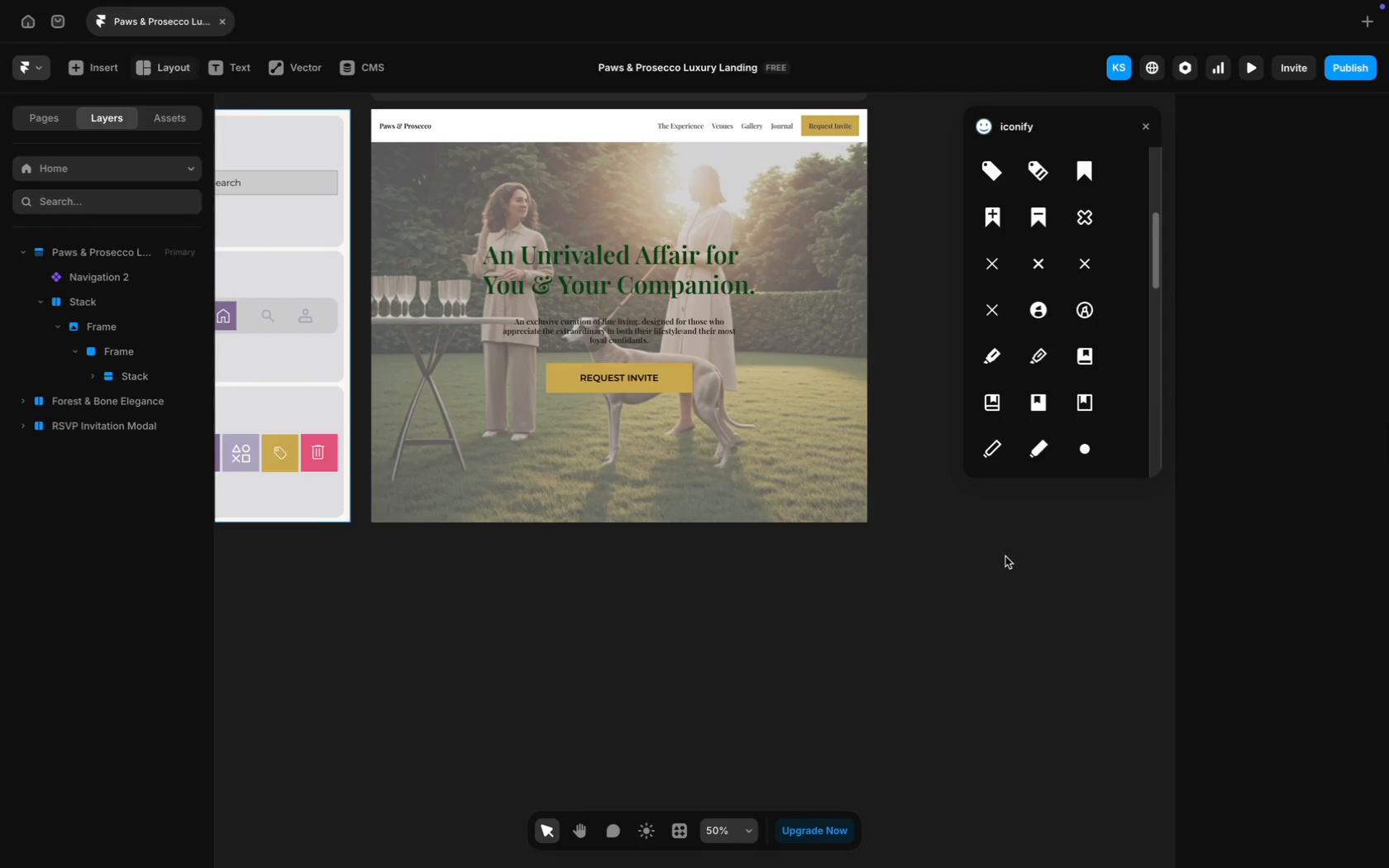 
scroll: coordinate [1005, 556], scroll_direction: up, amount: 10.0
 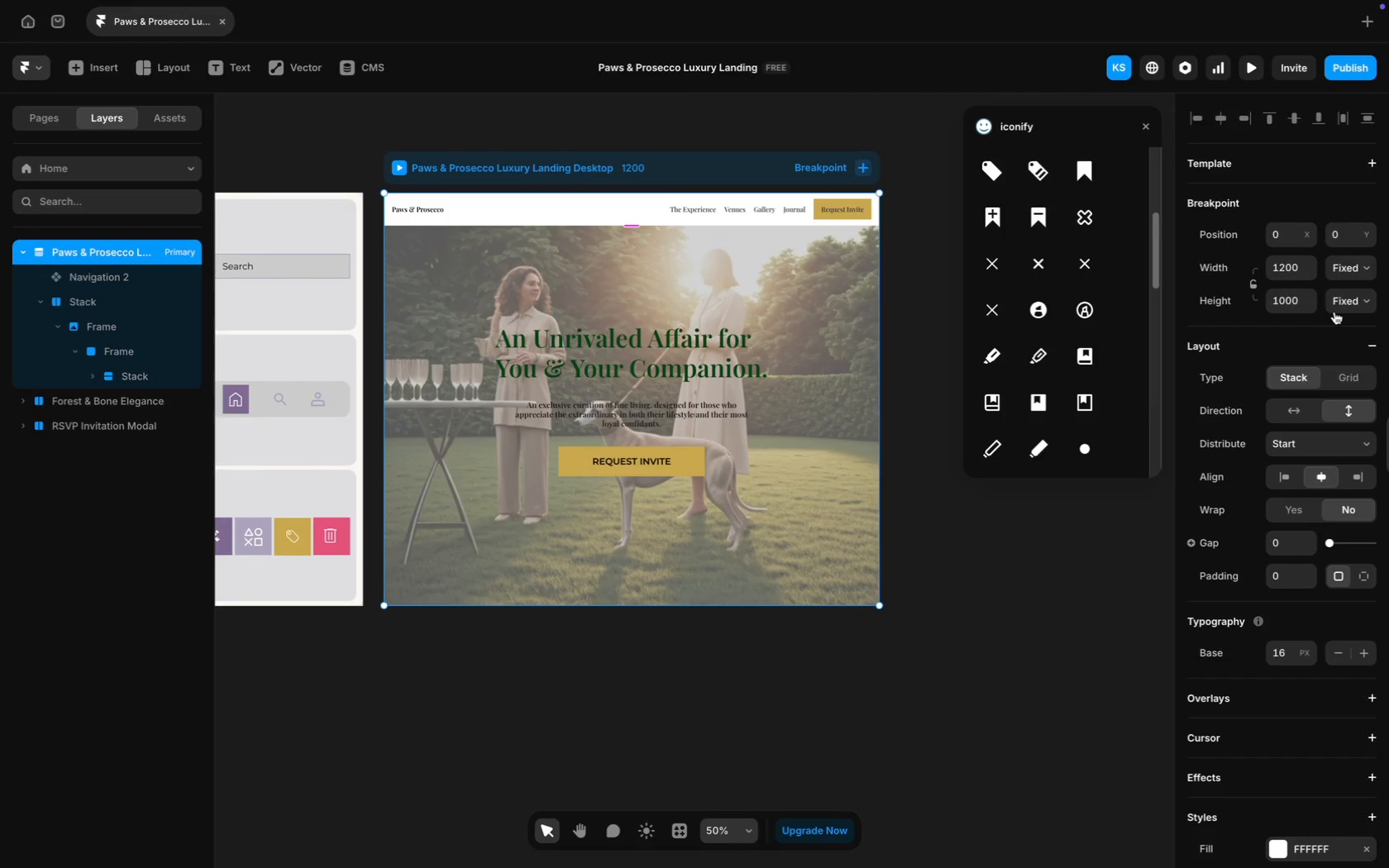 
left_click([1298, 299])
 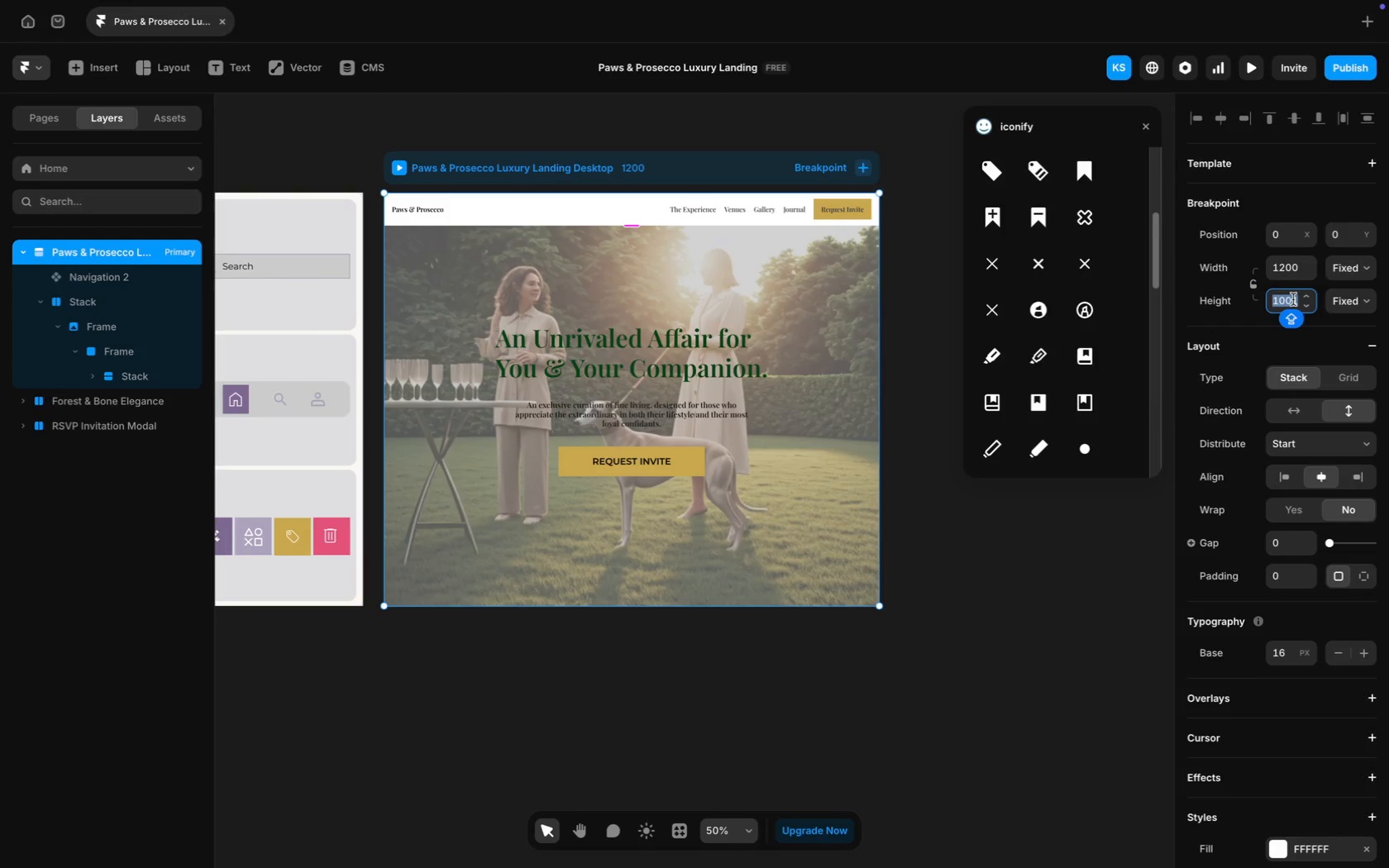 
type(2500)
 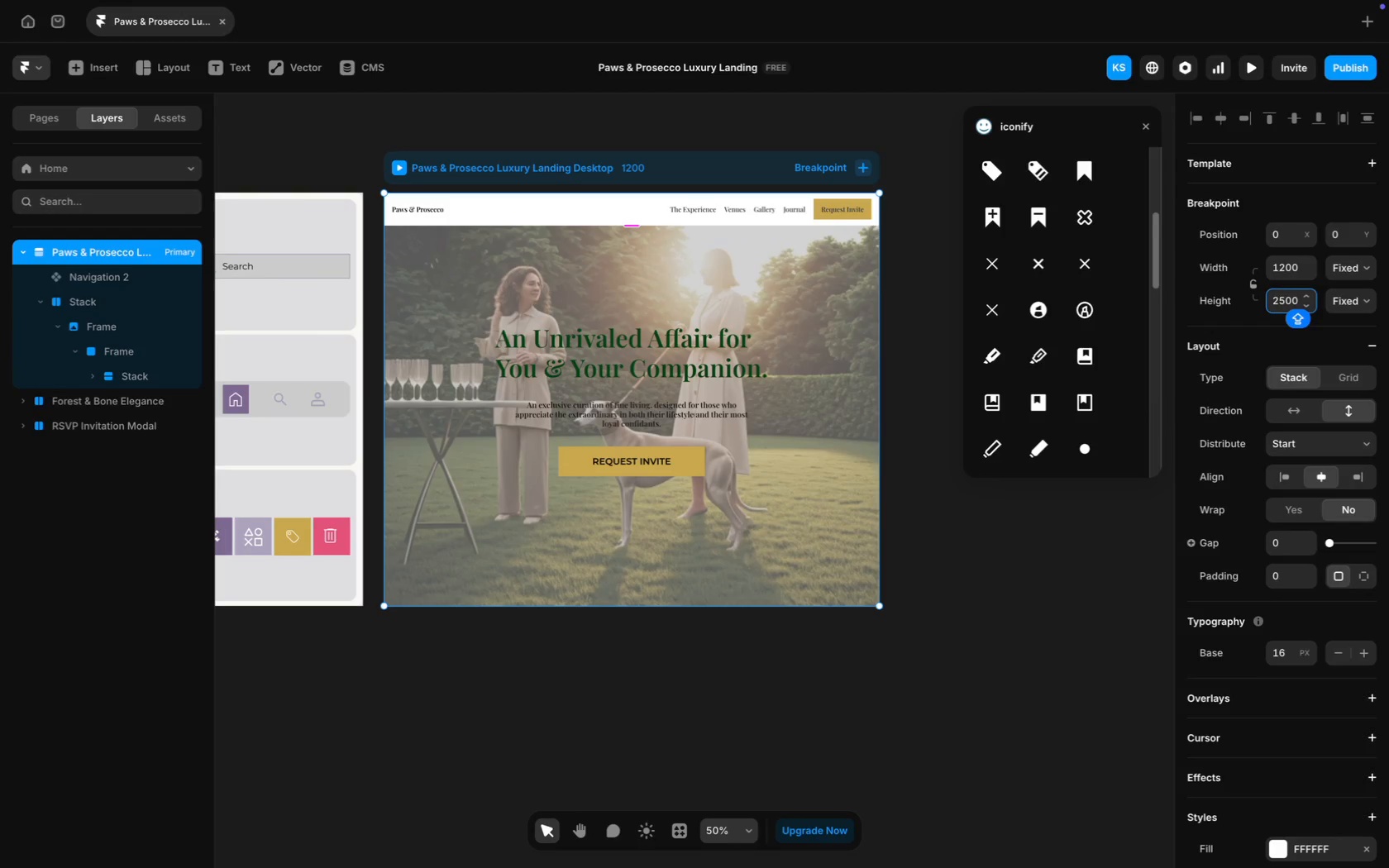 
key(Enter)
 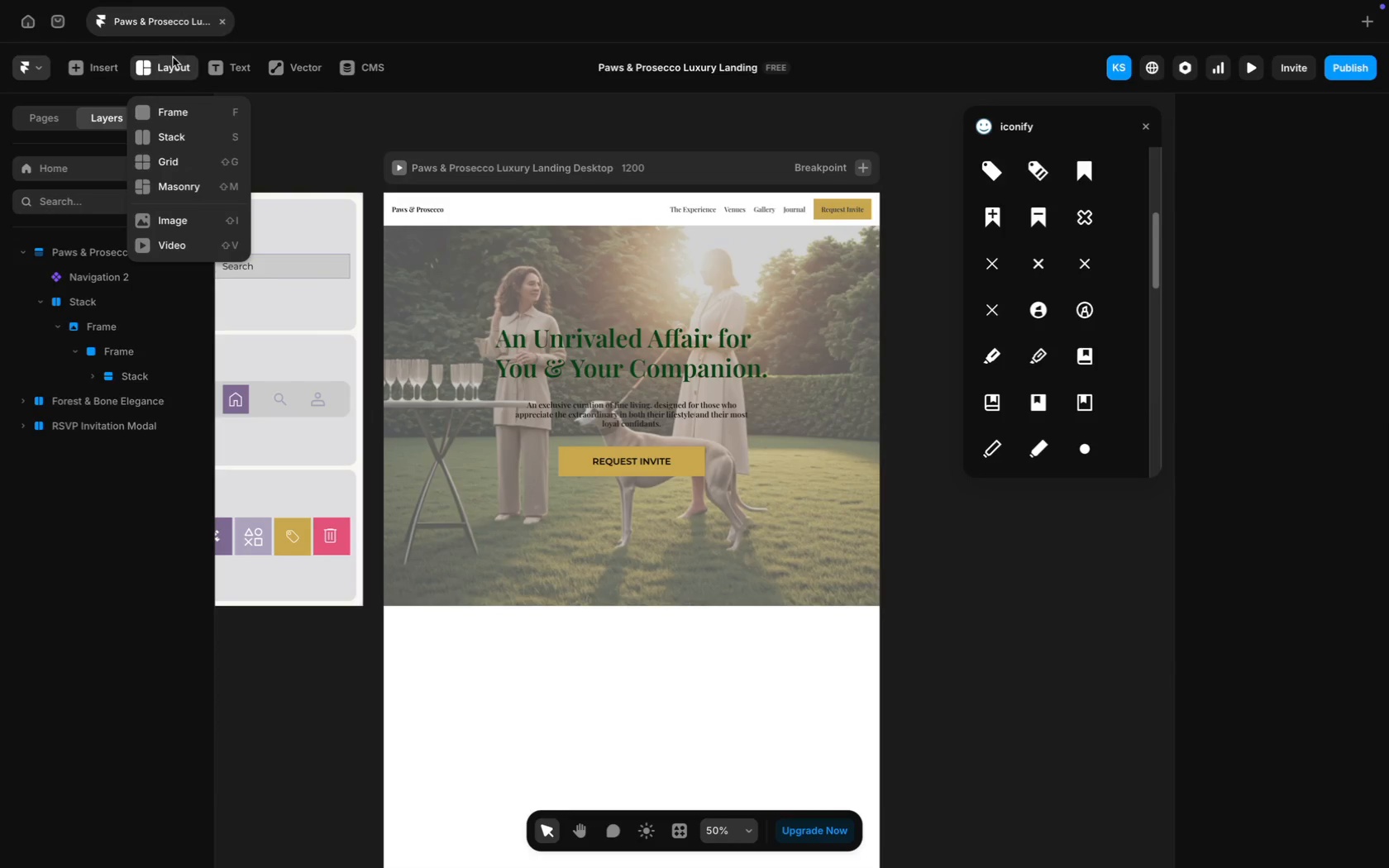 
left_click([193, 134])
 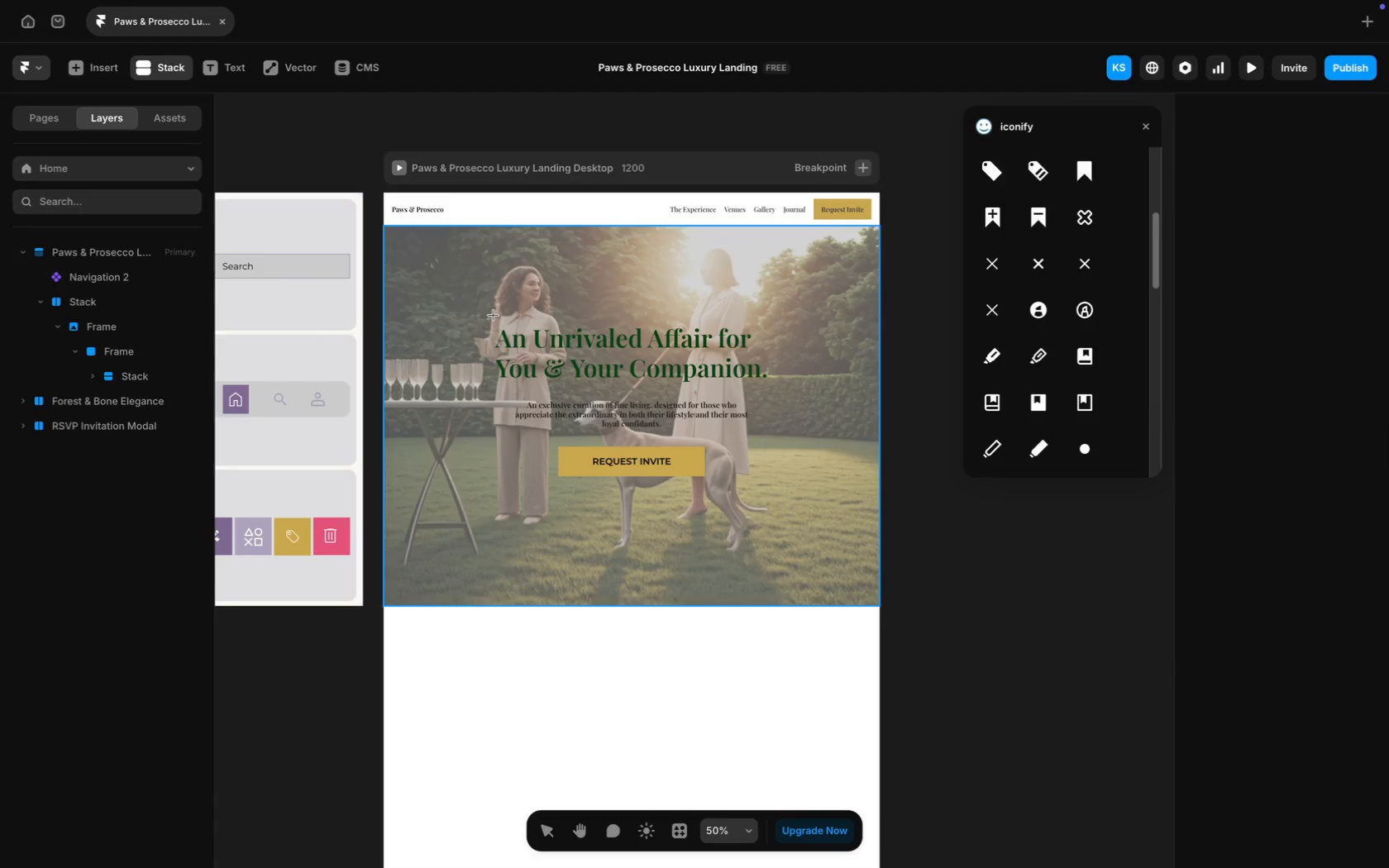 
scroll: coordinate [493, 306], scroll_direction: down, amount: 34.0
 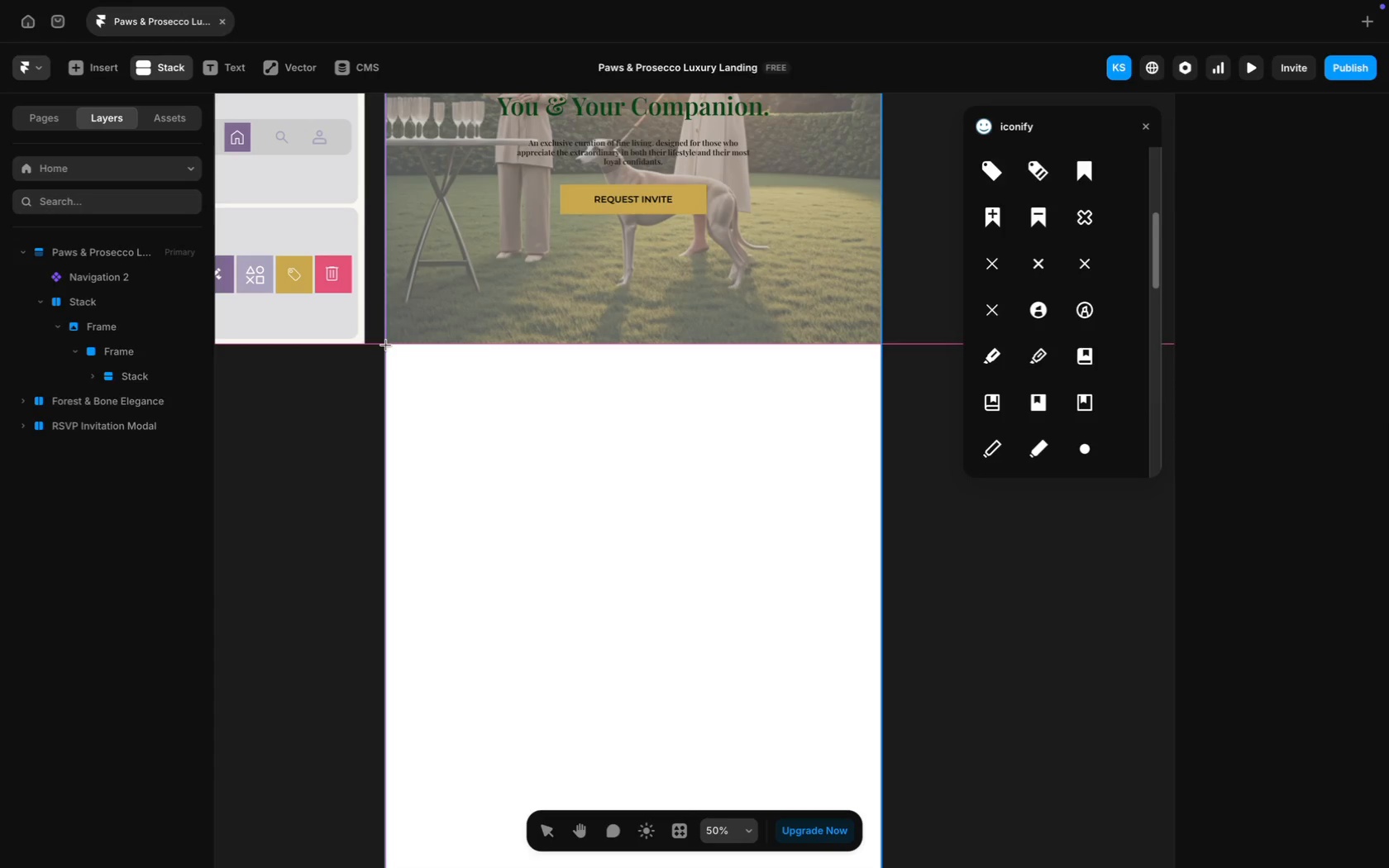 
left_click_drag(start_coordinate=[385, 345], to_coordinate=[880, 786])
 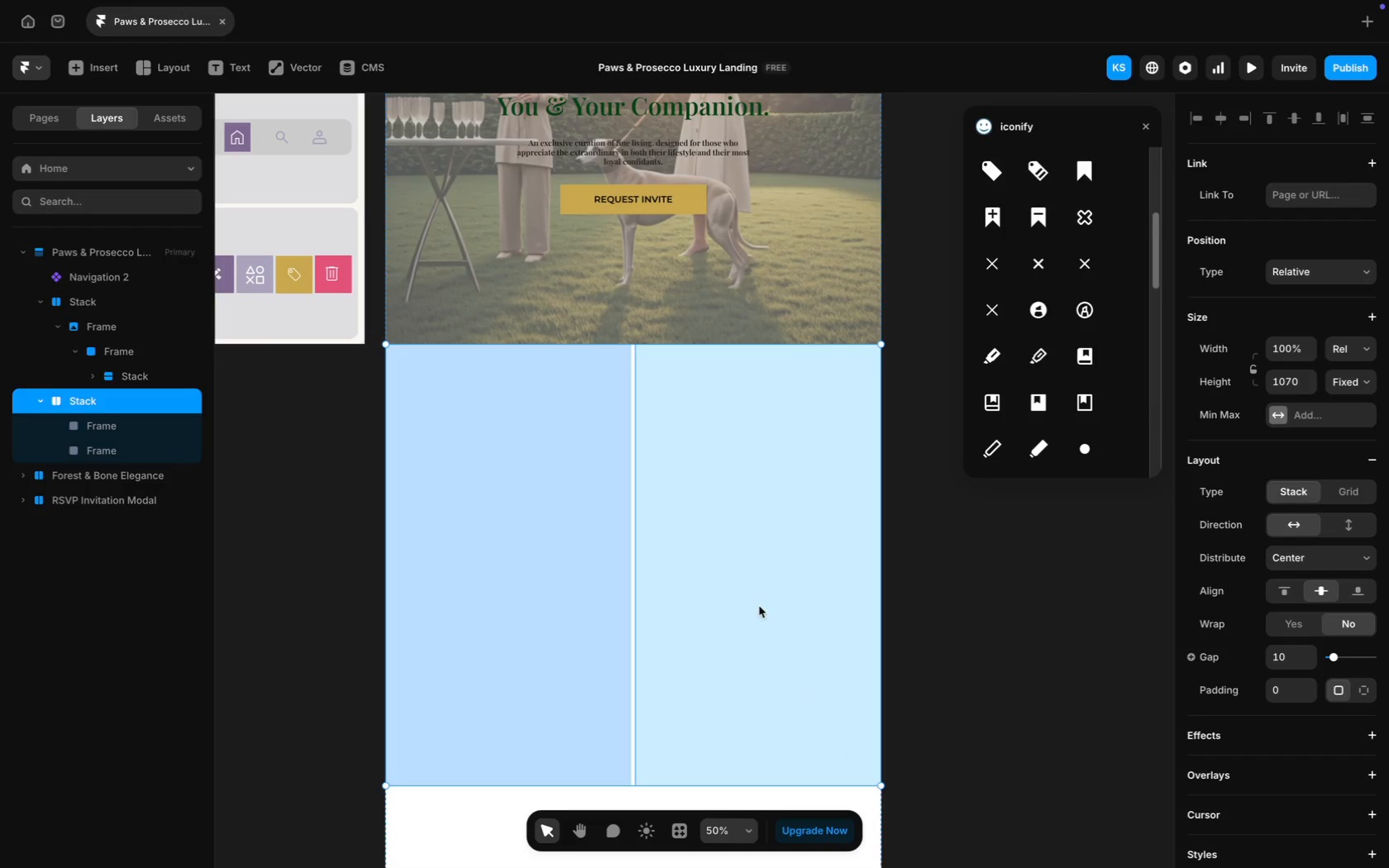 
left_click([756, 602])
 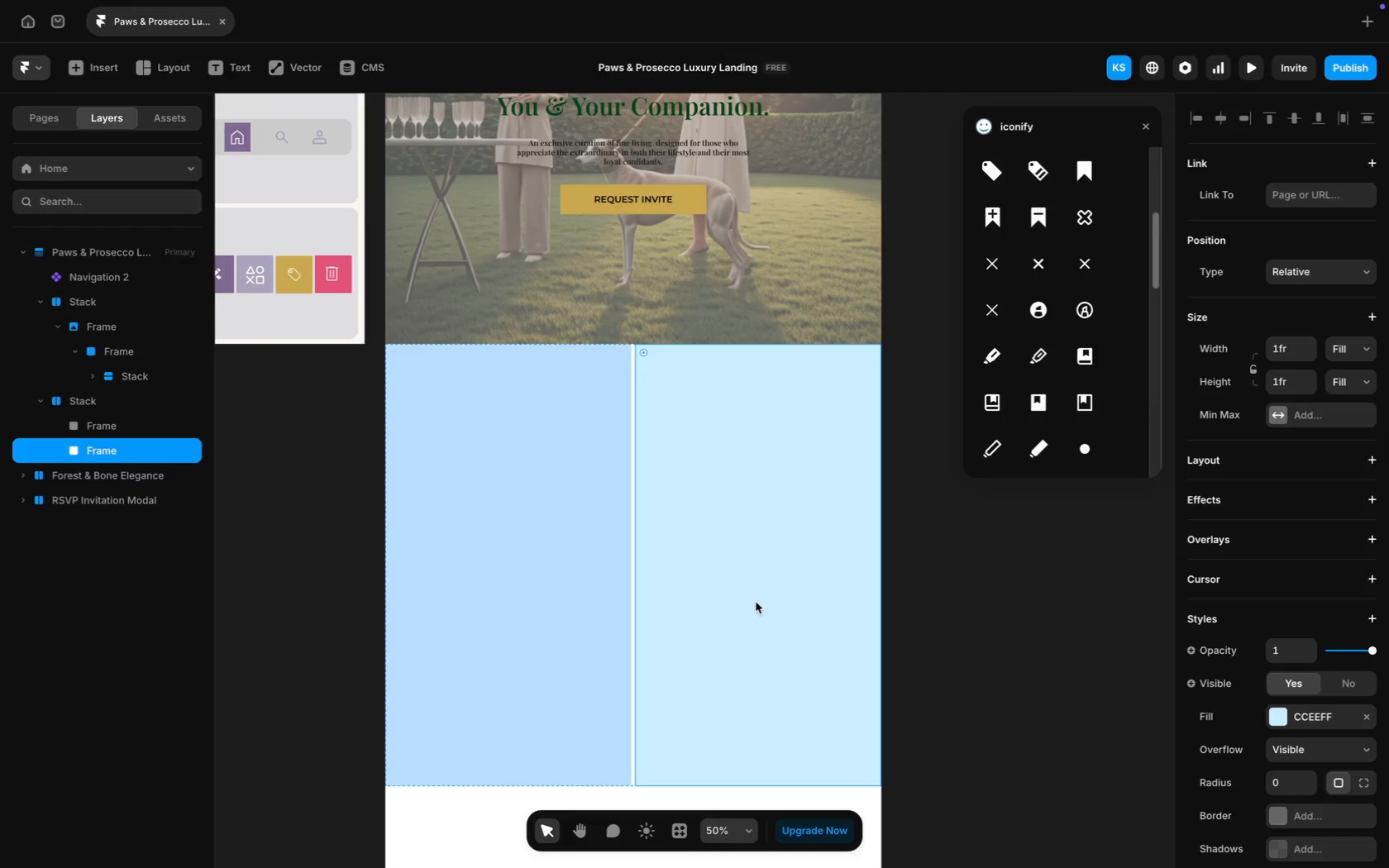 
key(Backspace)
 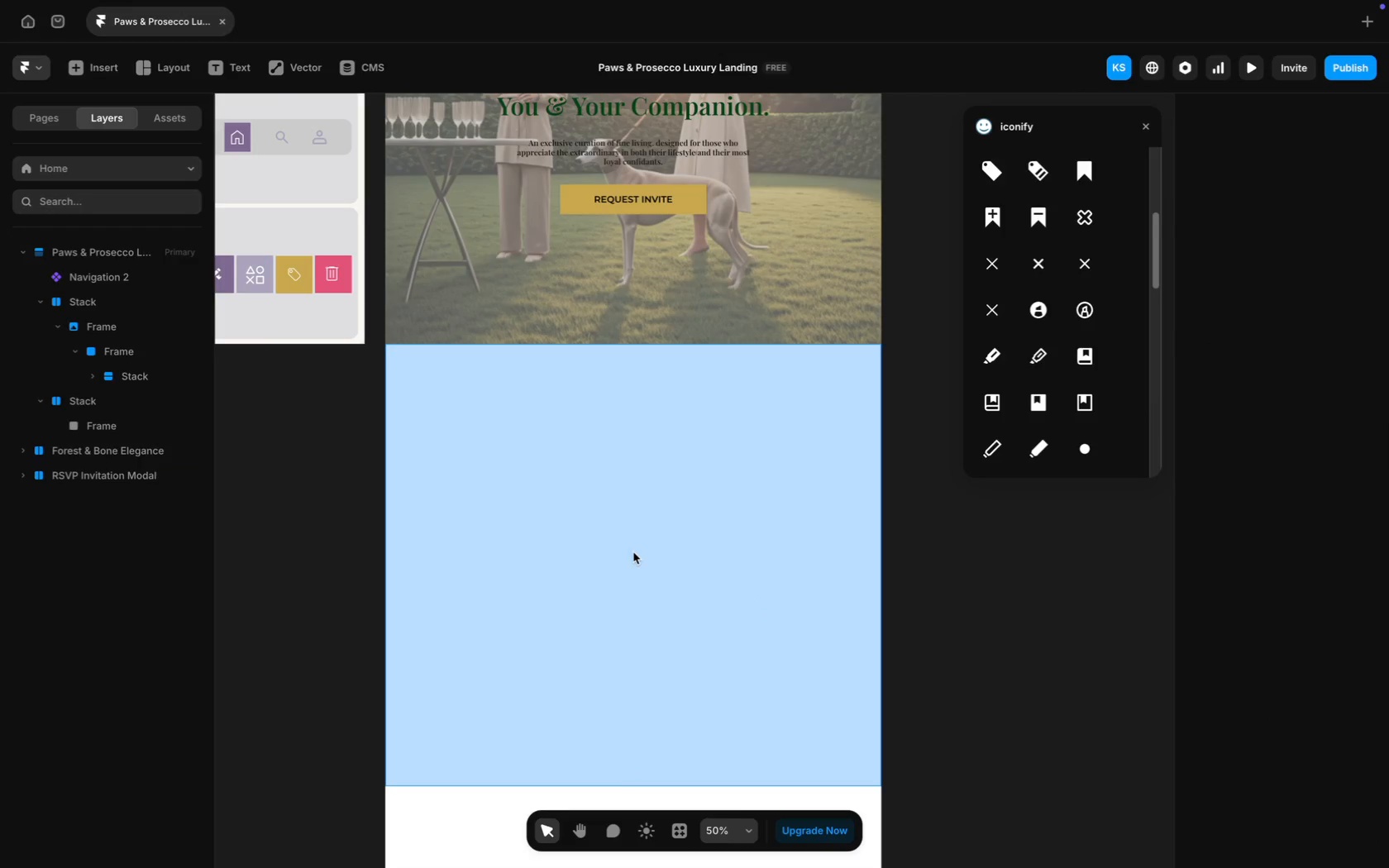 
left_click([635, 552])
 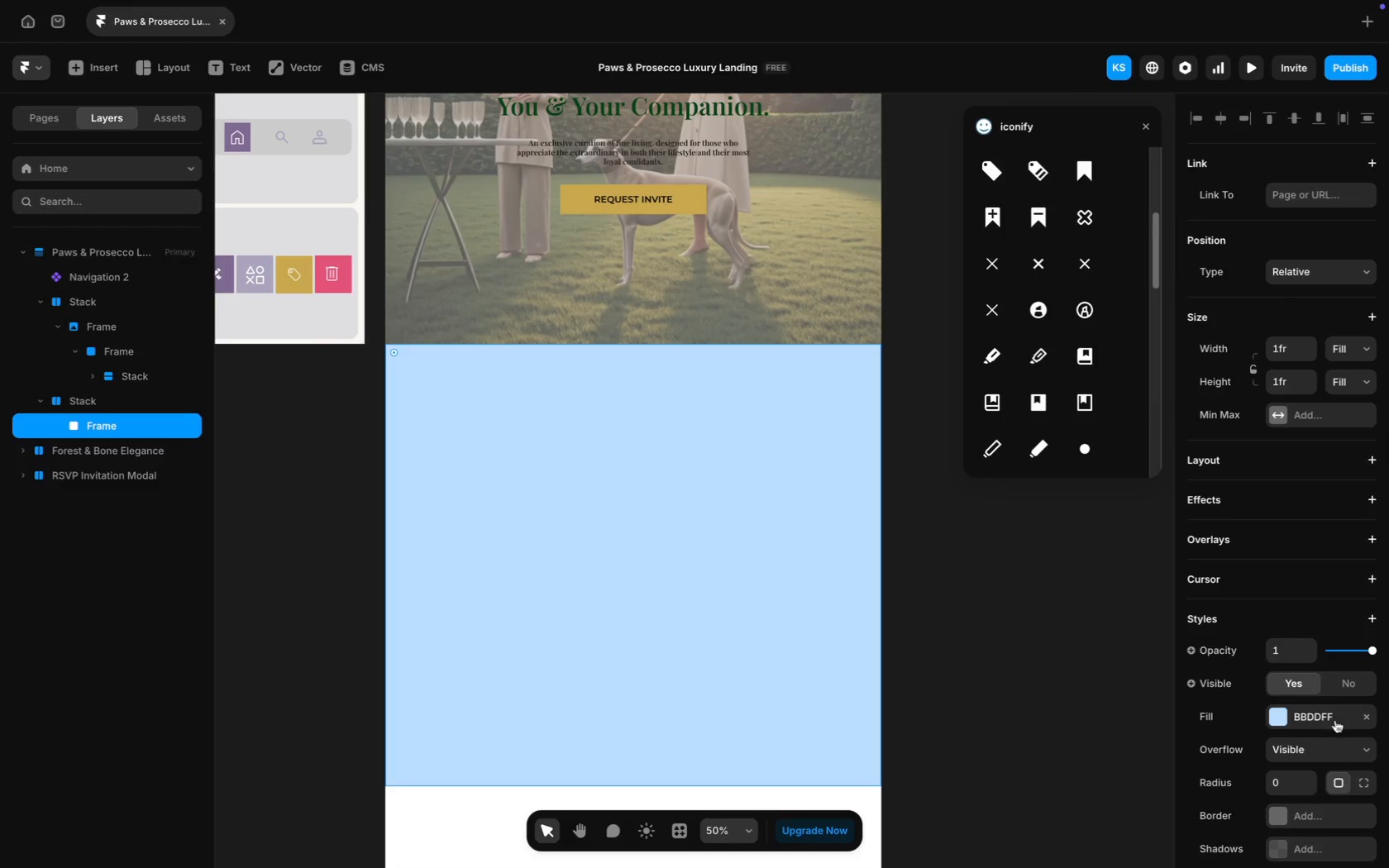 
left_click([1320, 717])
 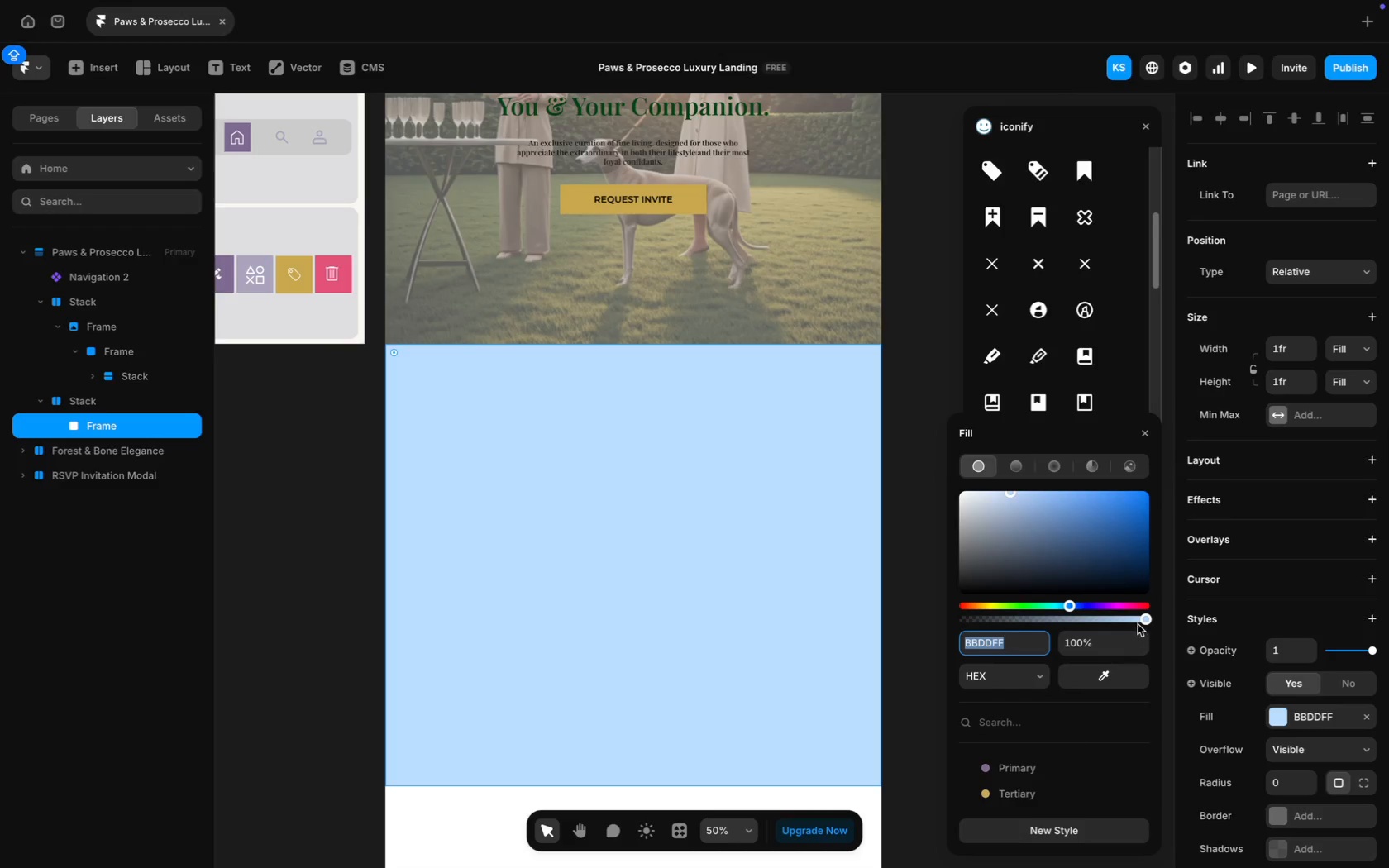 
left_click_drag(start_coordinate=[1145, 620], to_coordinate=[921, 613])
 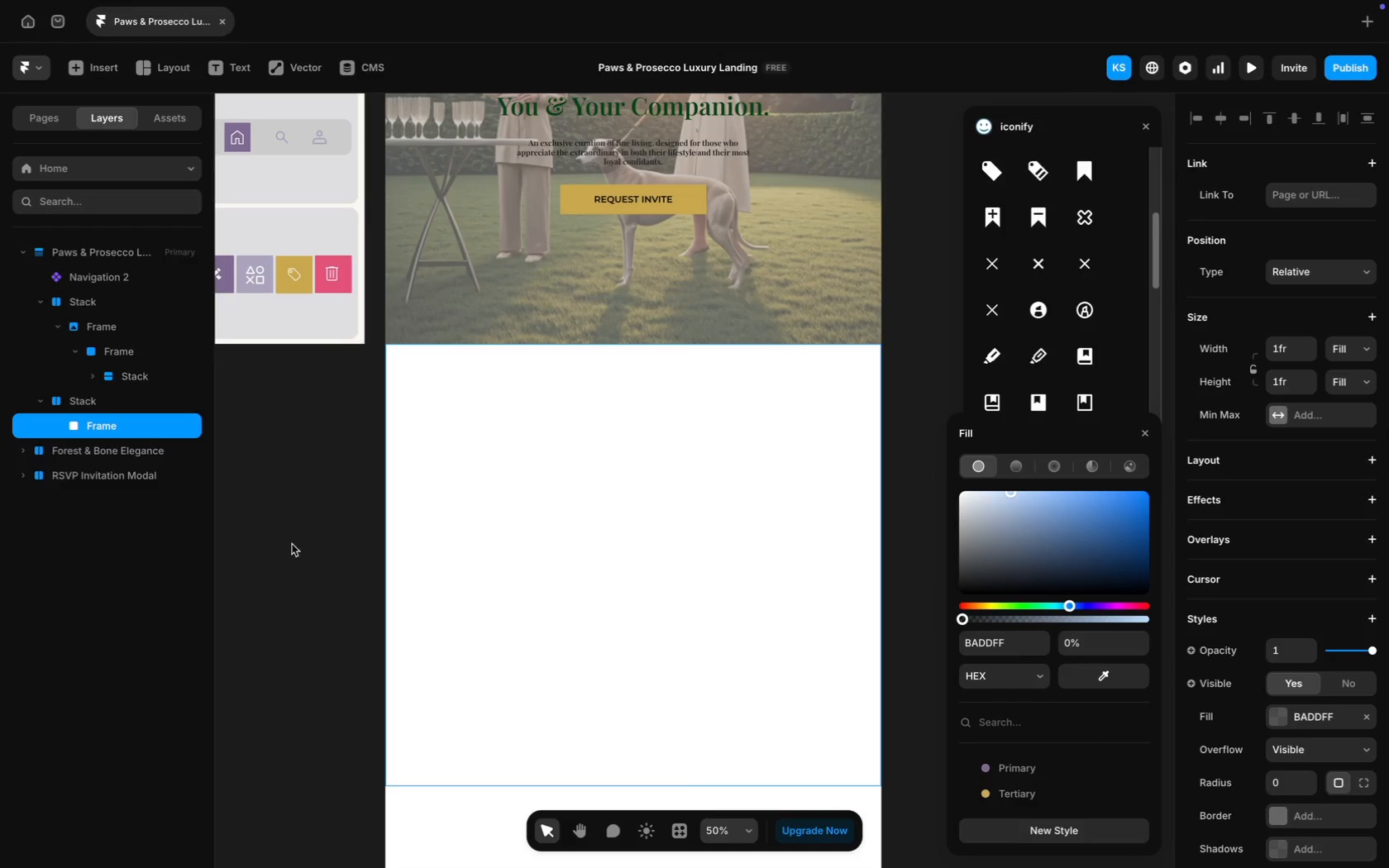 
left_click([289, 537])
 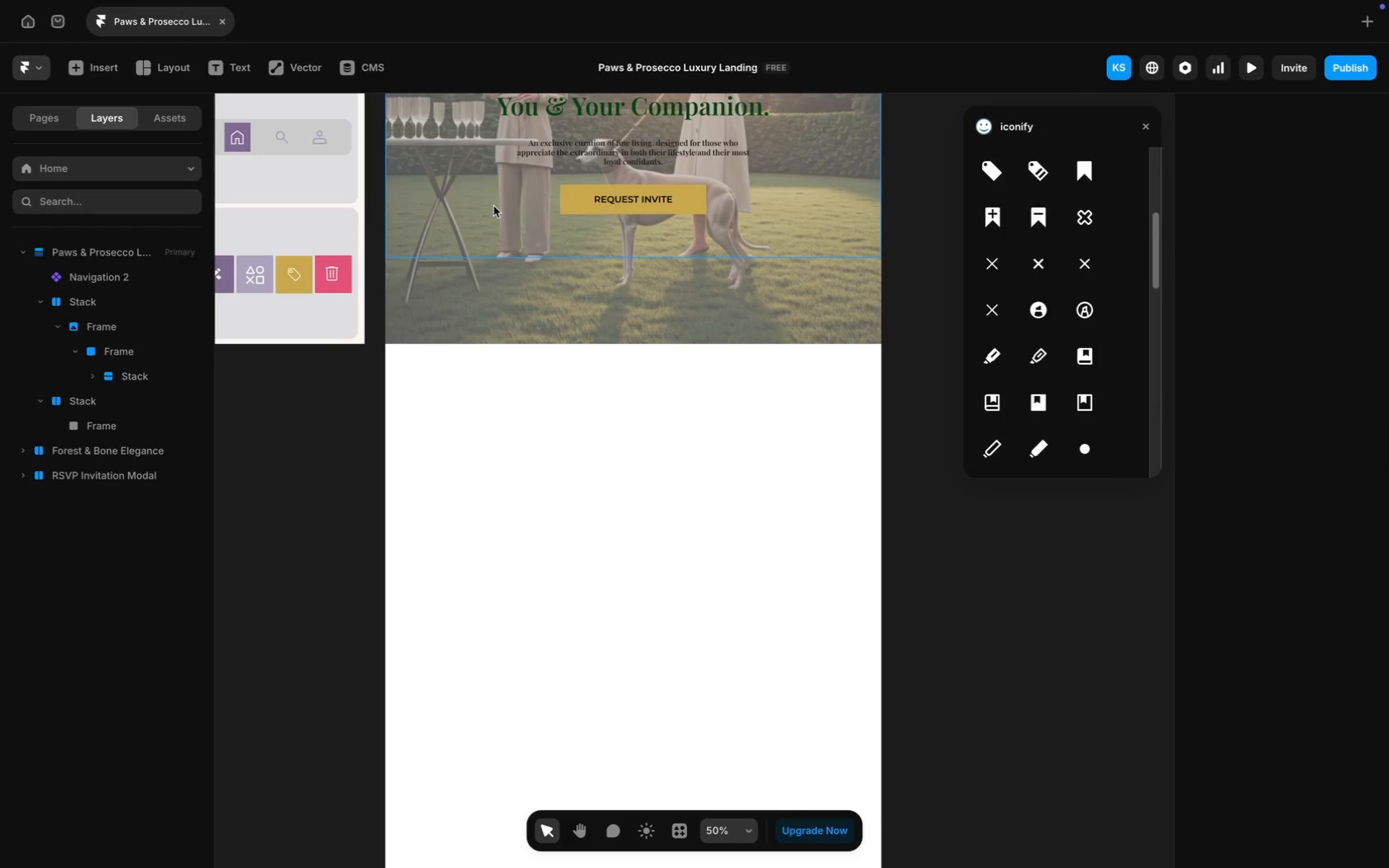 
wait(5.01)
 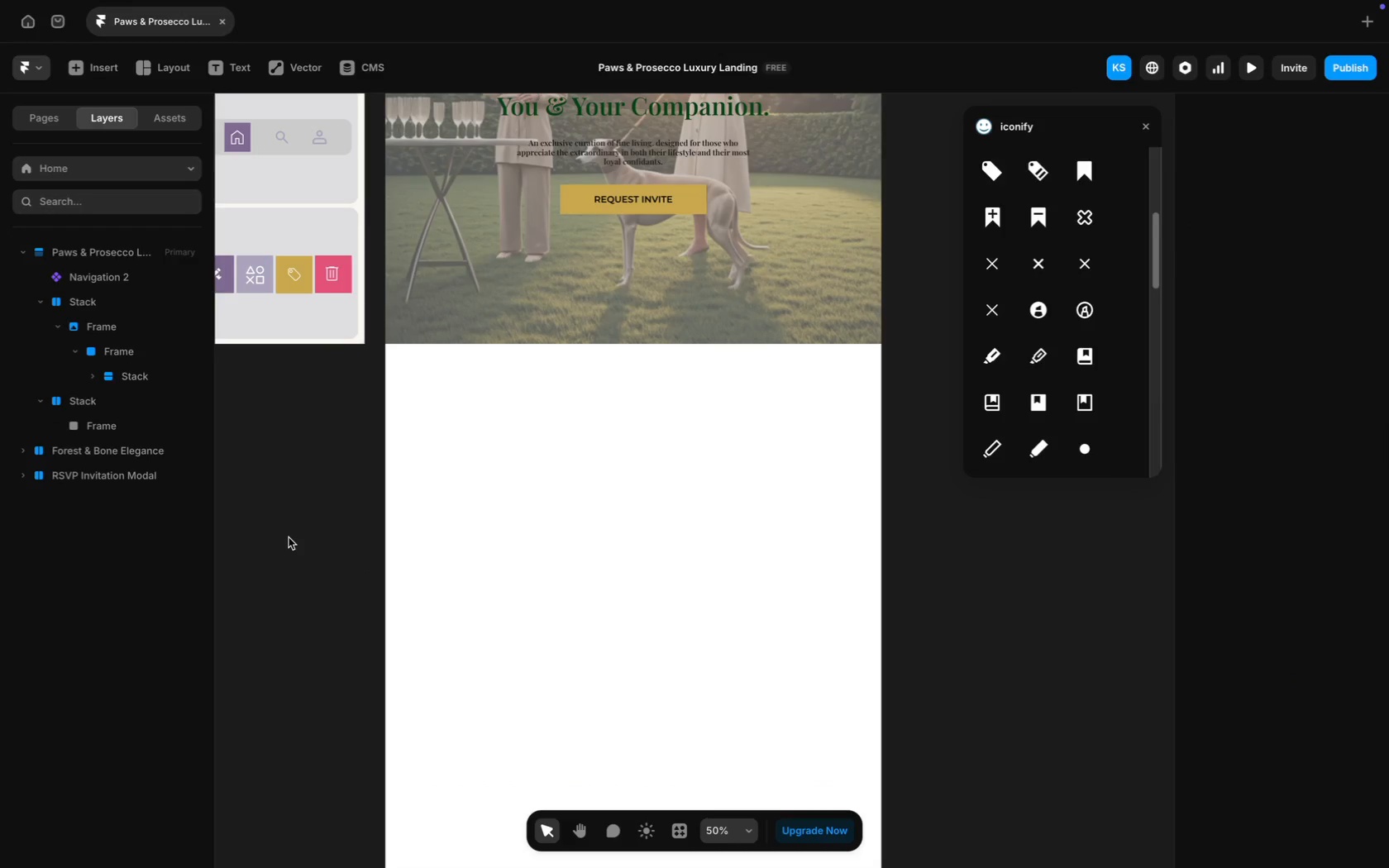 
left_click([228, 69])
 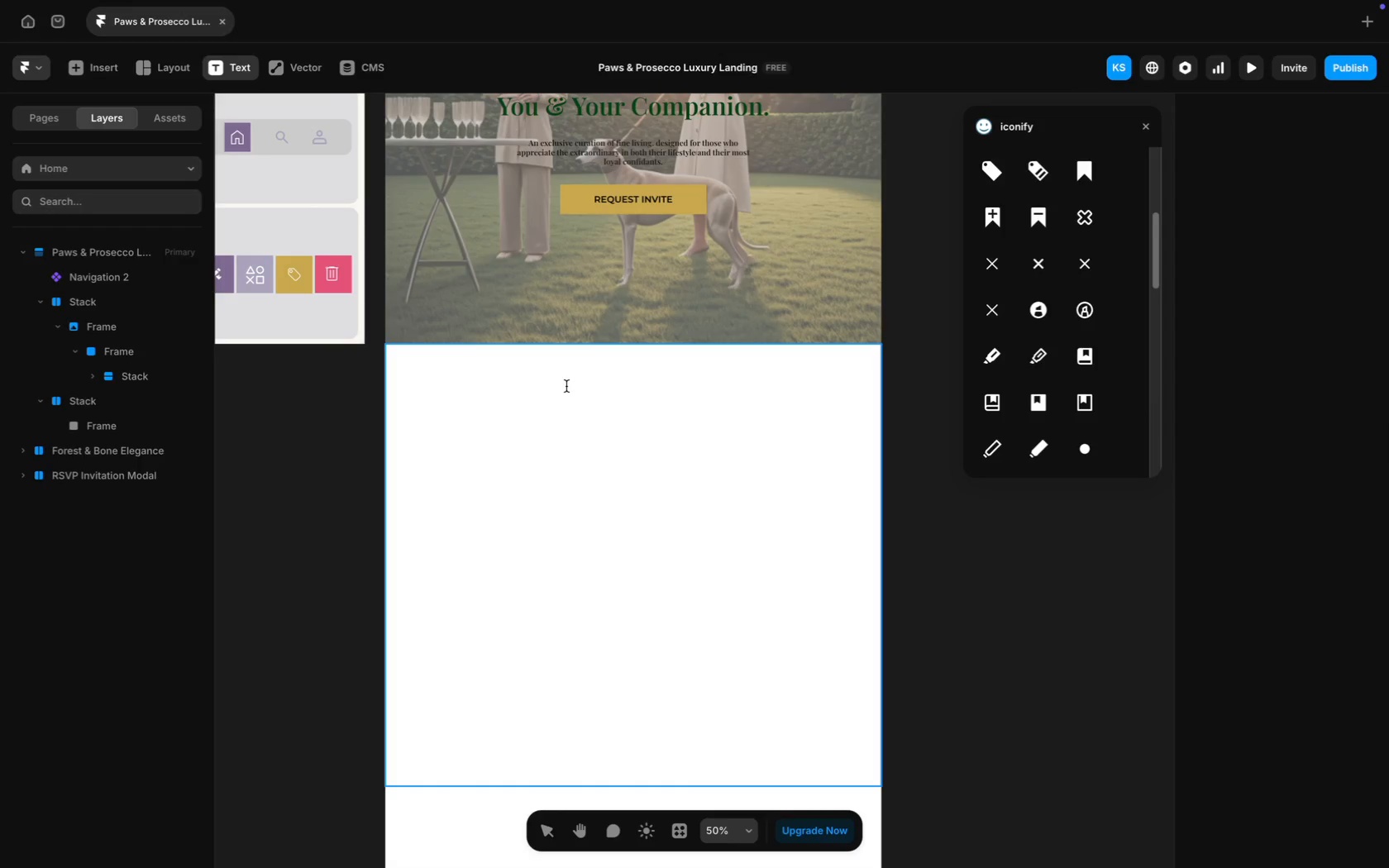 
type(The )
key(Backspace)
key(Backspace)
key(Backspace)
key(Backspace)
type(THE CUR)
key(Backspace)
type(RATION)
 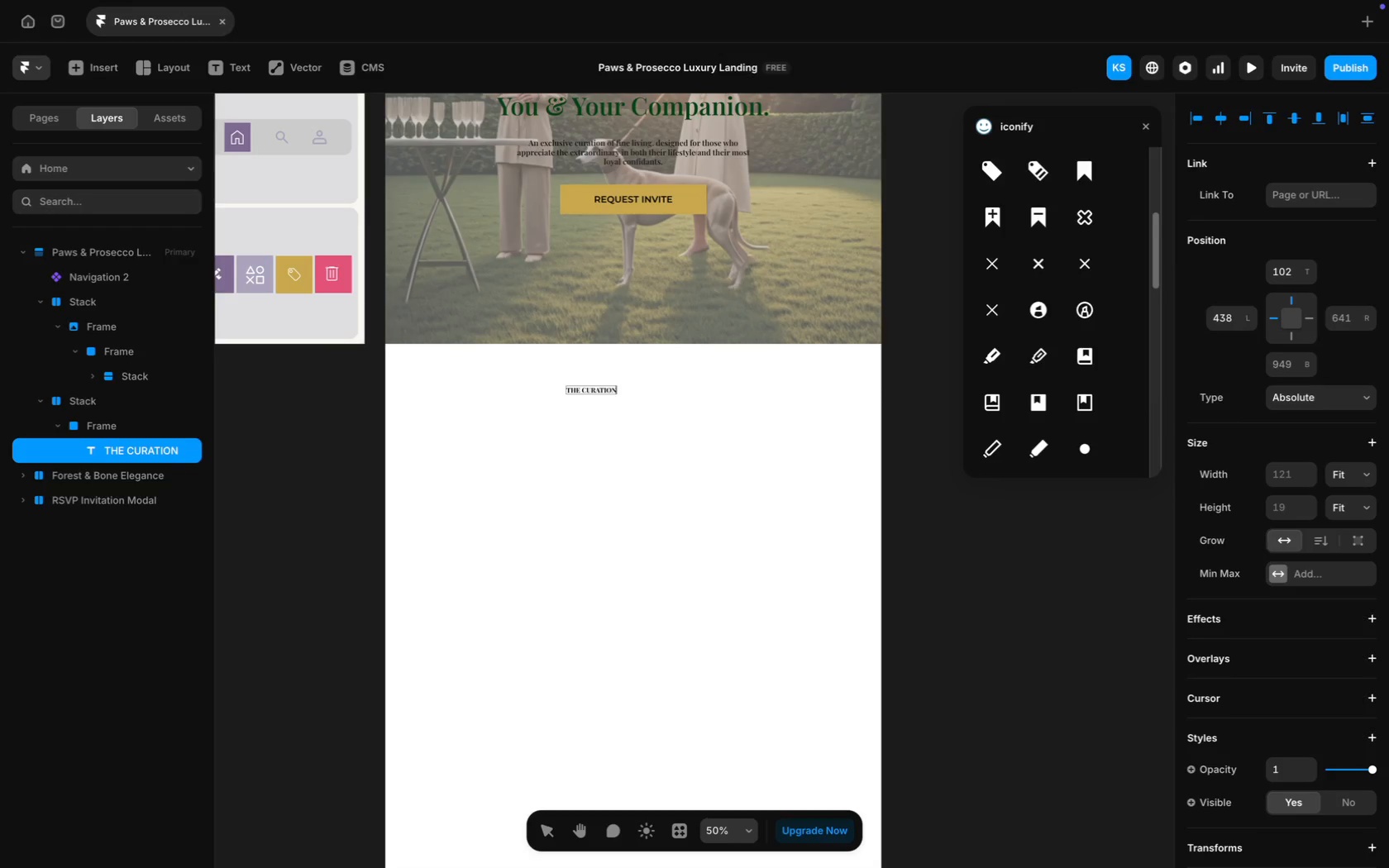 
key(Meta+CommandLeft)
 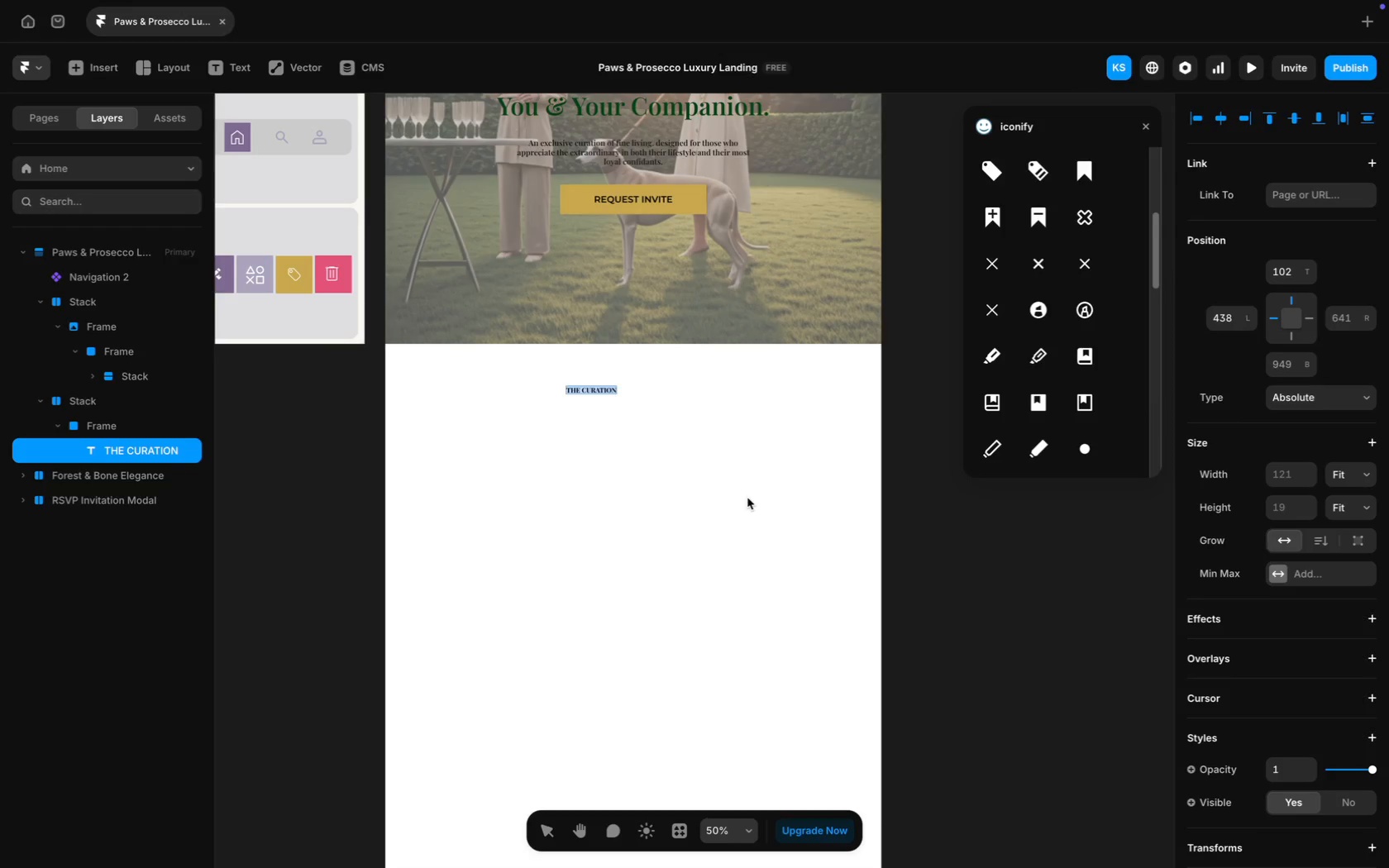 
key(Meta+A)
 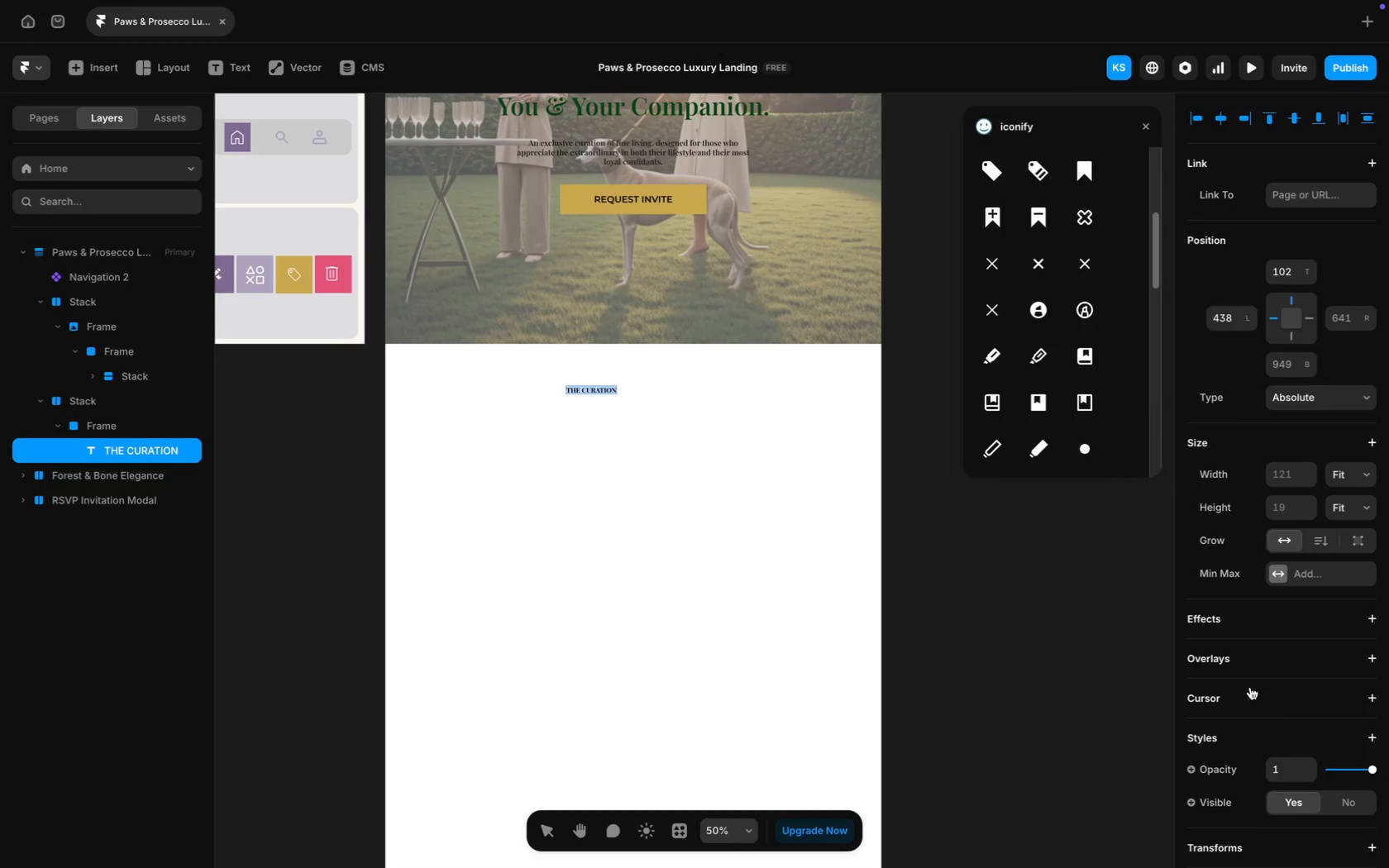 
scroll: coordinate [1316, 608], scroll_direction: down, amount: 63.0
 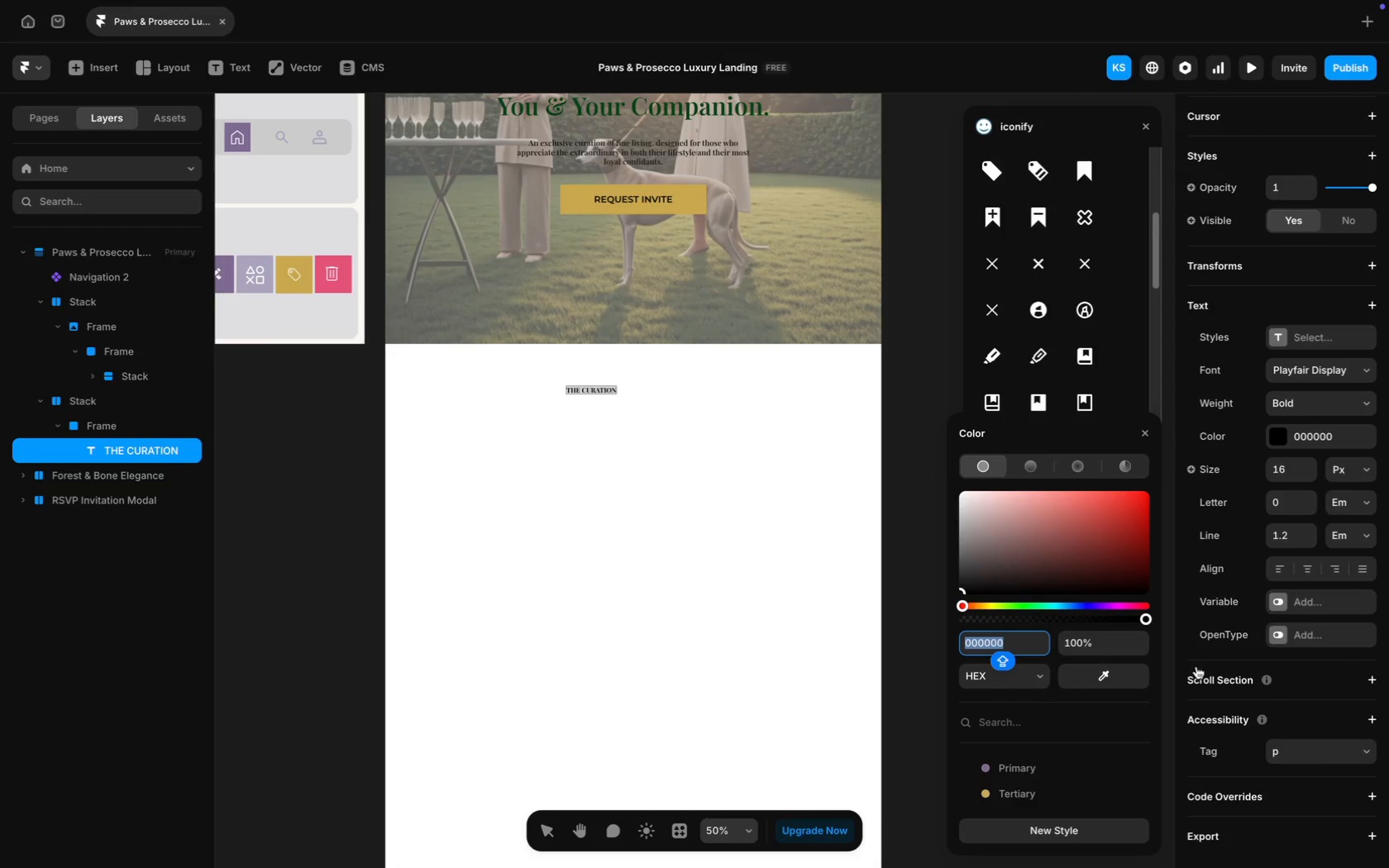 
left_click([1100, 680])
 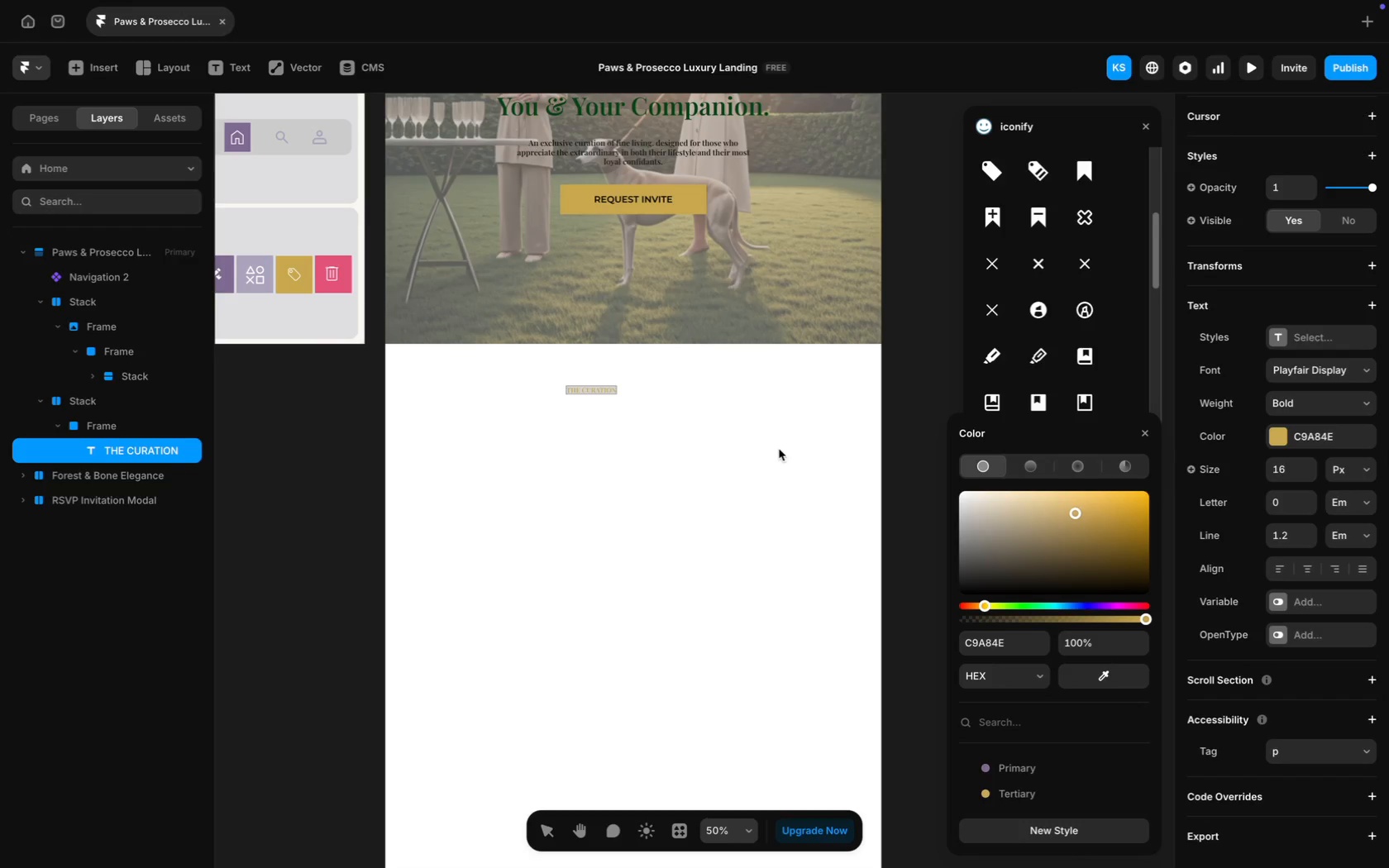 
wait(8.88)
 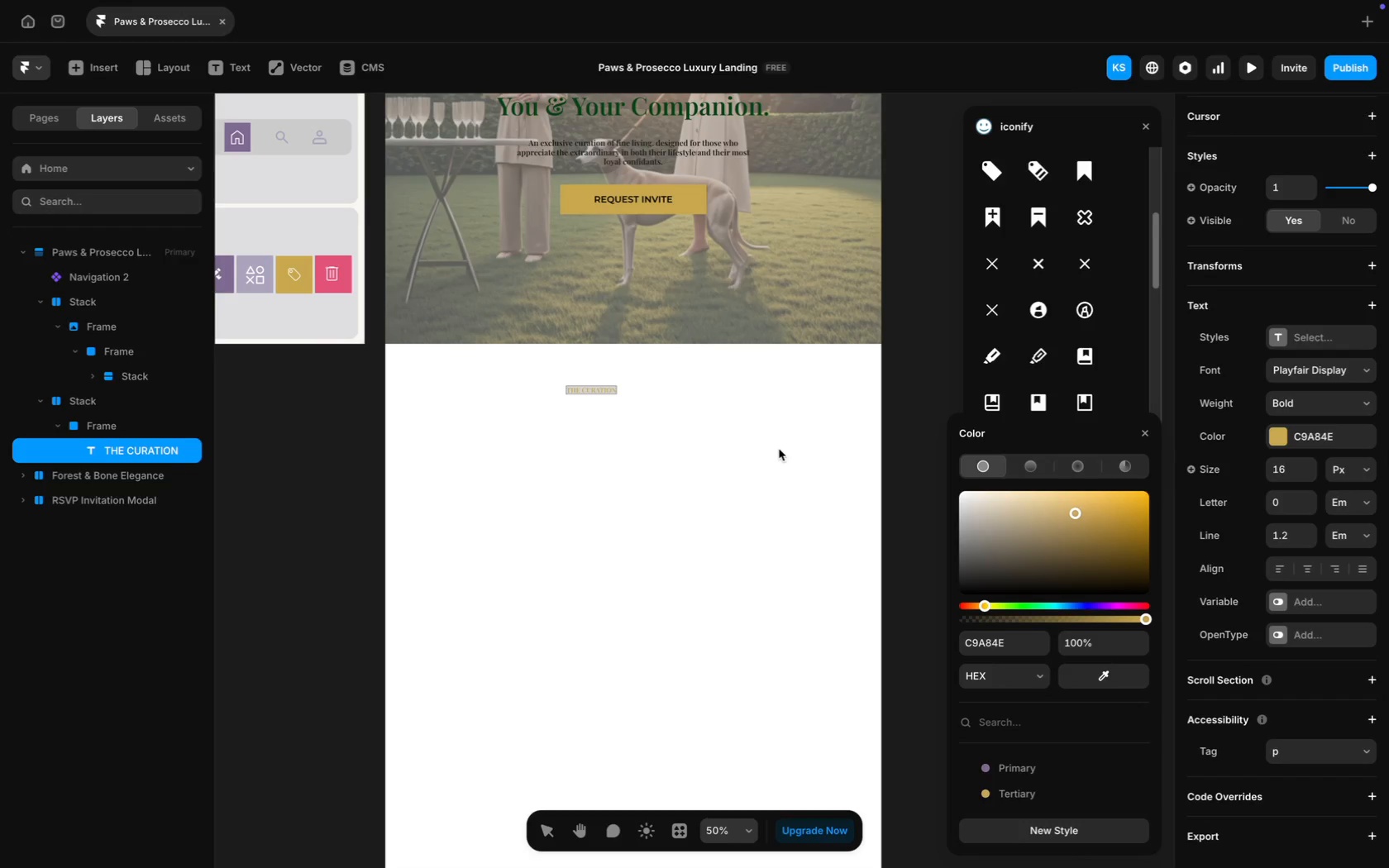 
left_click_drag(start_coordinate=[589, 388], to_coordinate=[633, 382])
 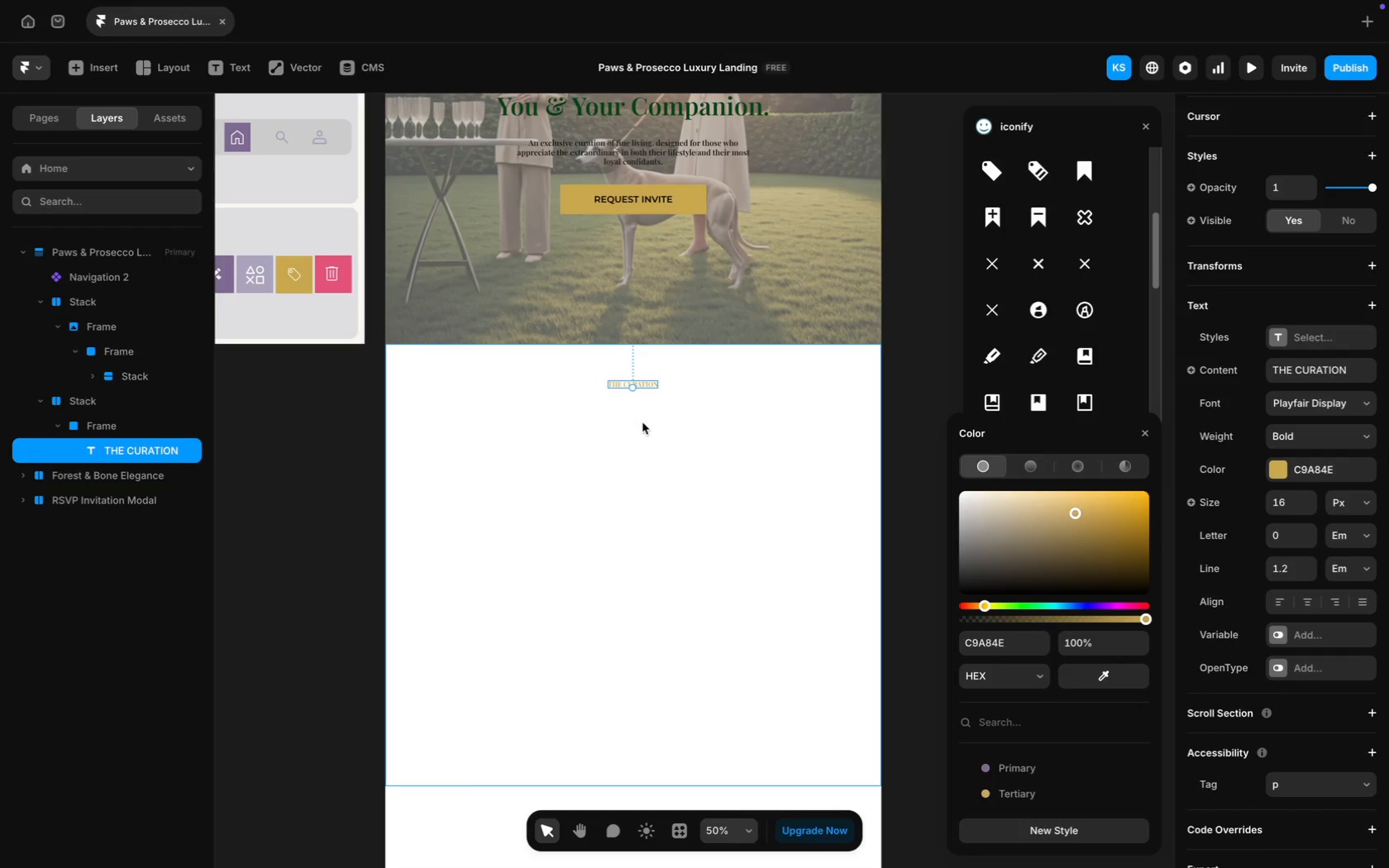 
left_click([642, 422])
 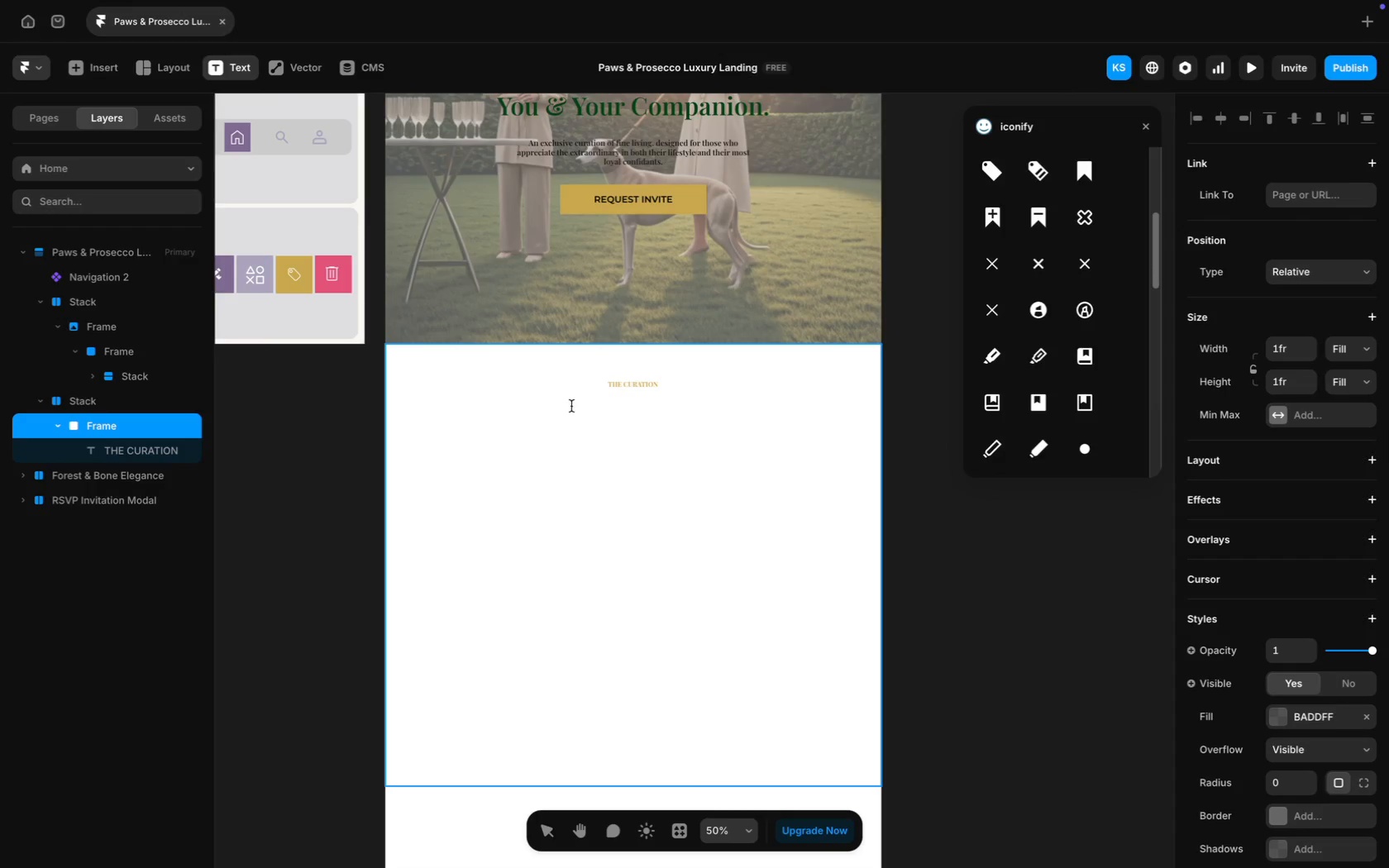 
left_click([563, 410])
 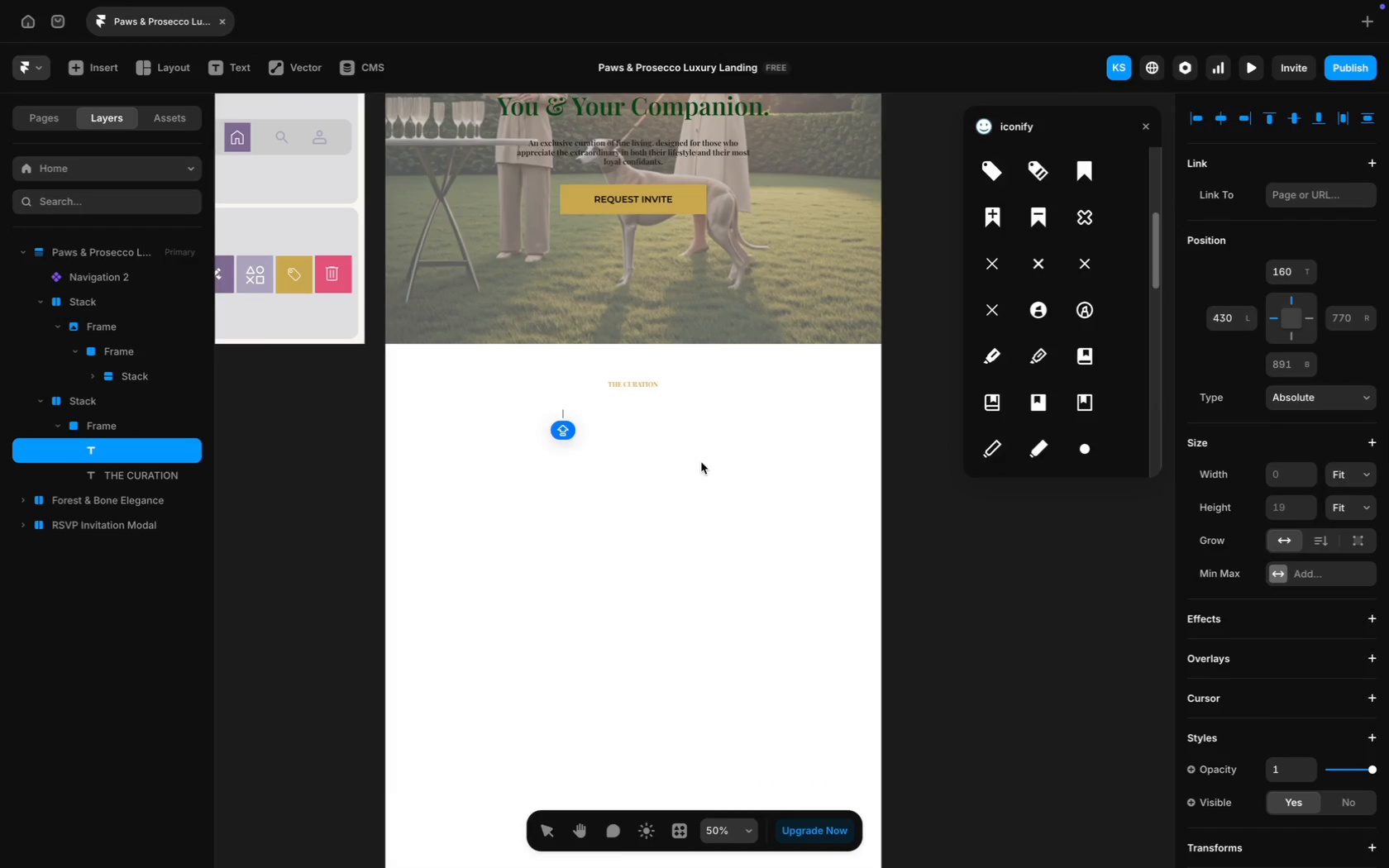 
type(Curated Exper)
key(Backspace)
 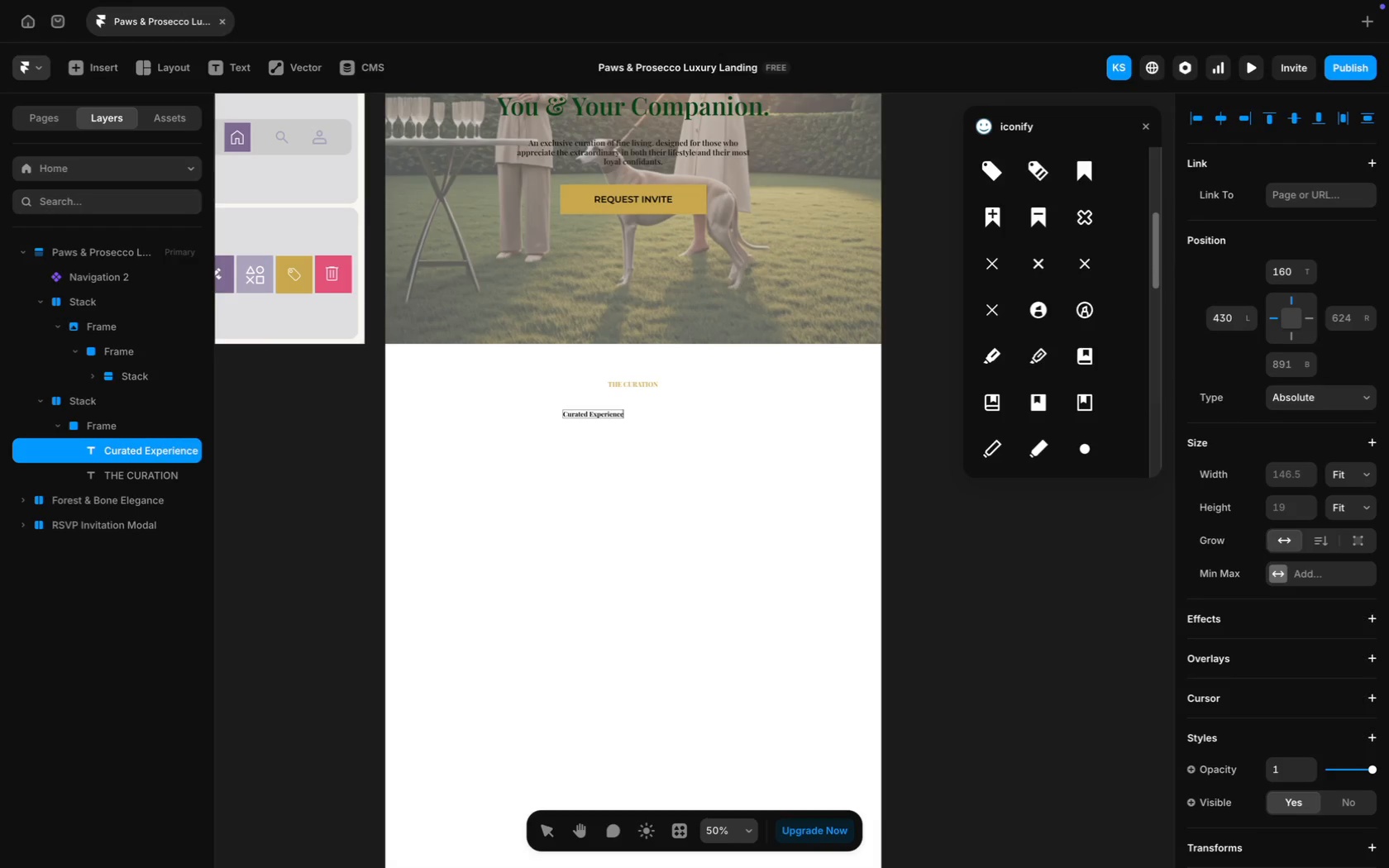 
key(Meta+A)
 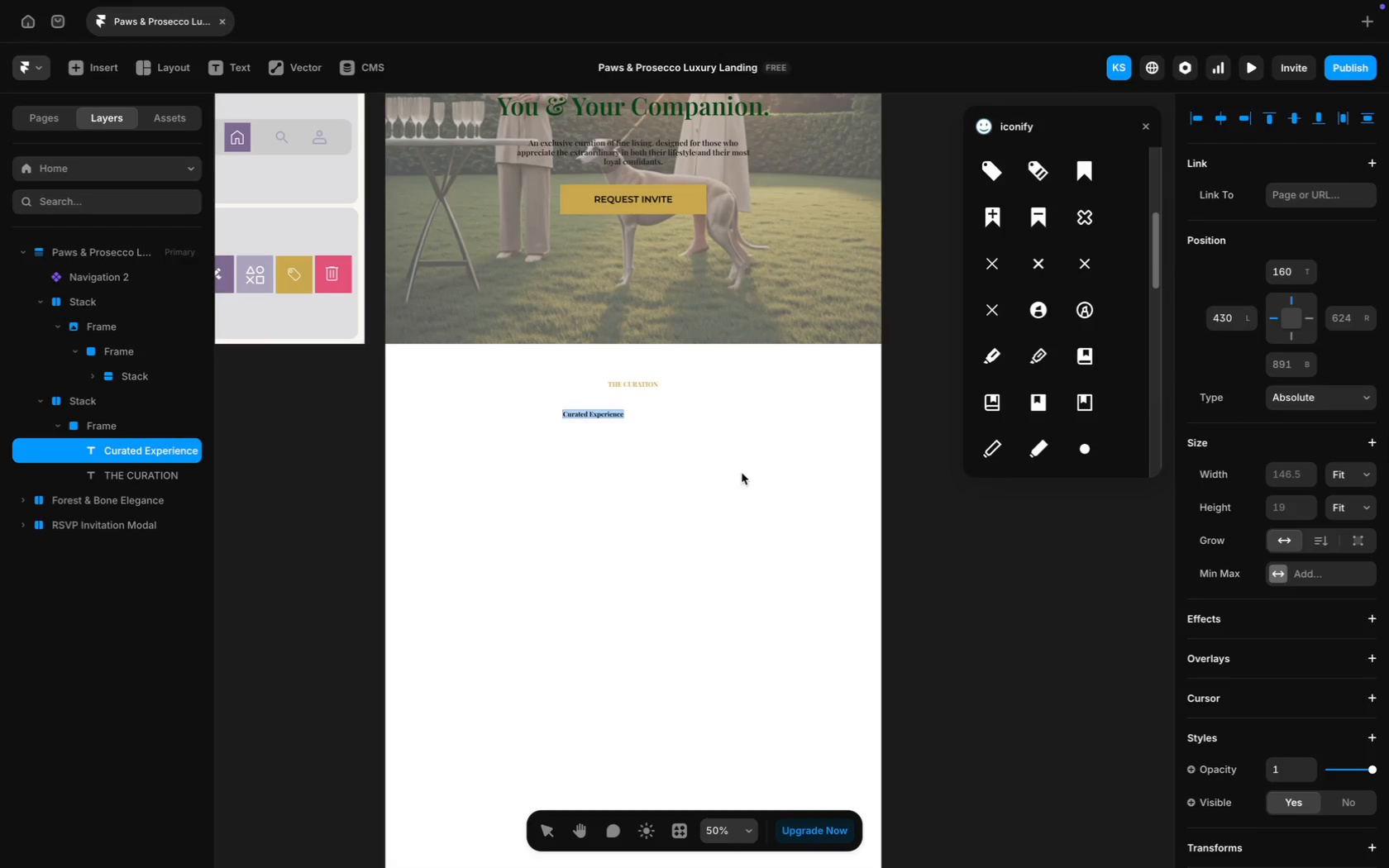 
left_click([742, 473])
 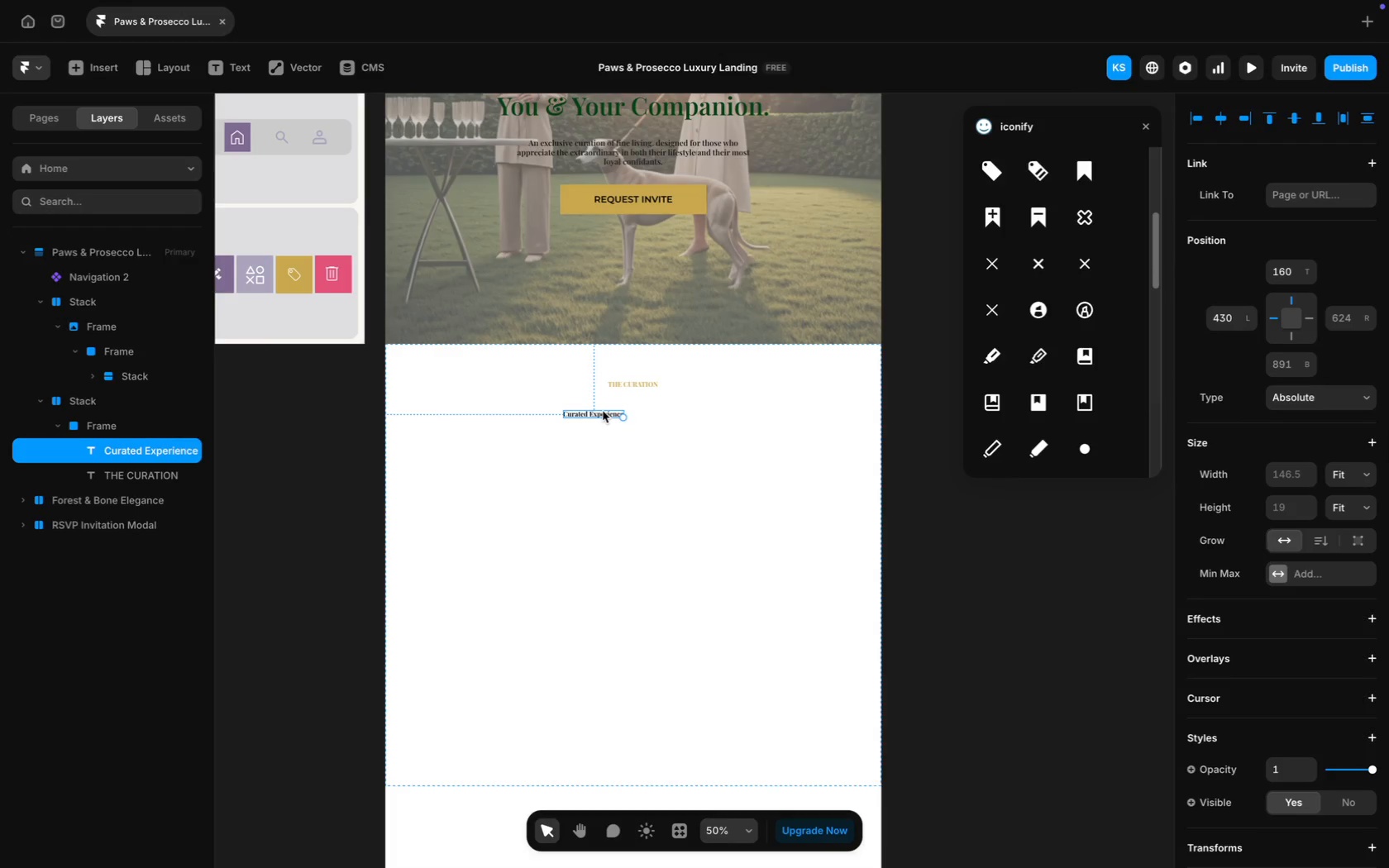 
double_click([603, 411])
 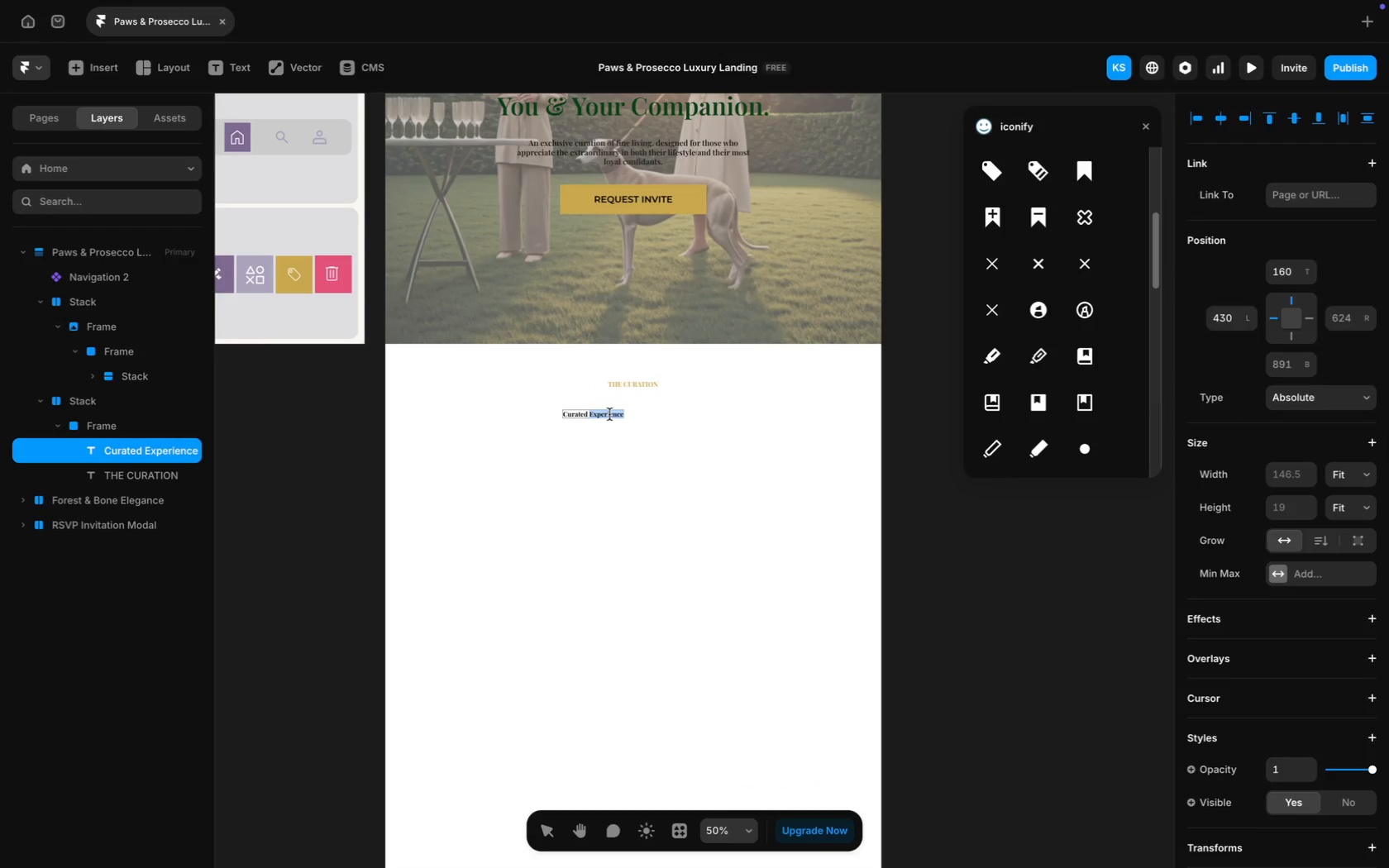 
left_click([609, 414])
 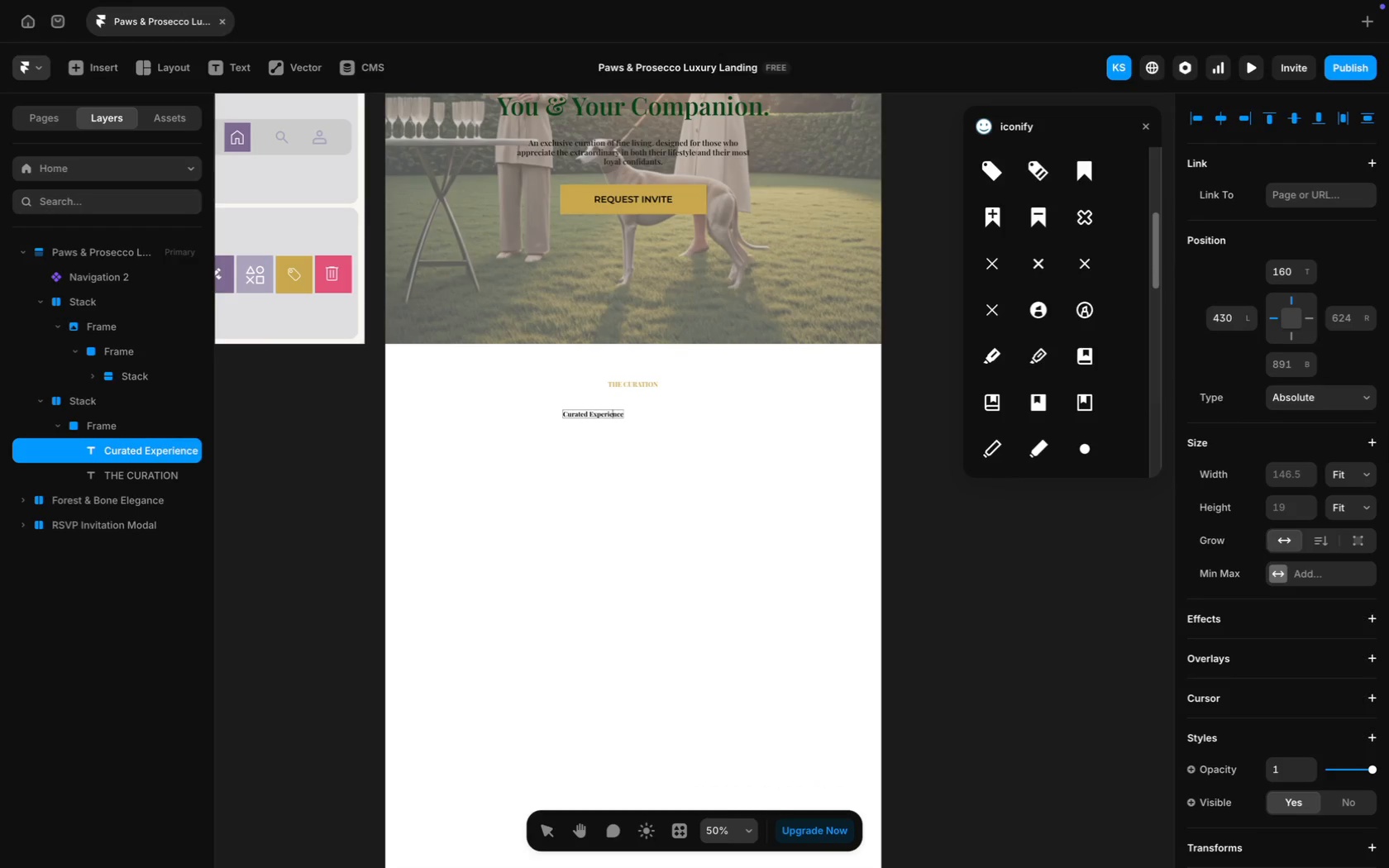 
key(ArrowRight)
 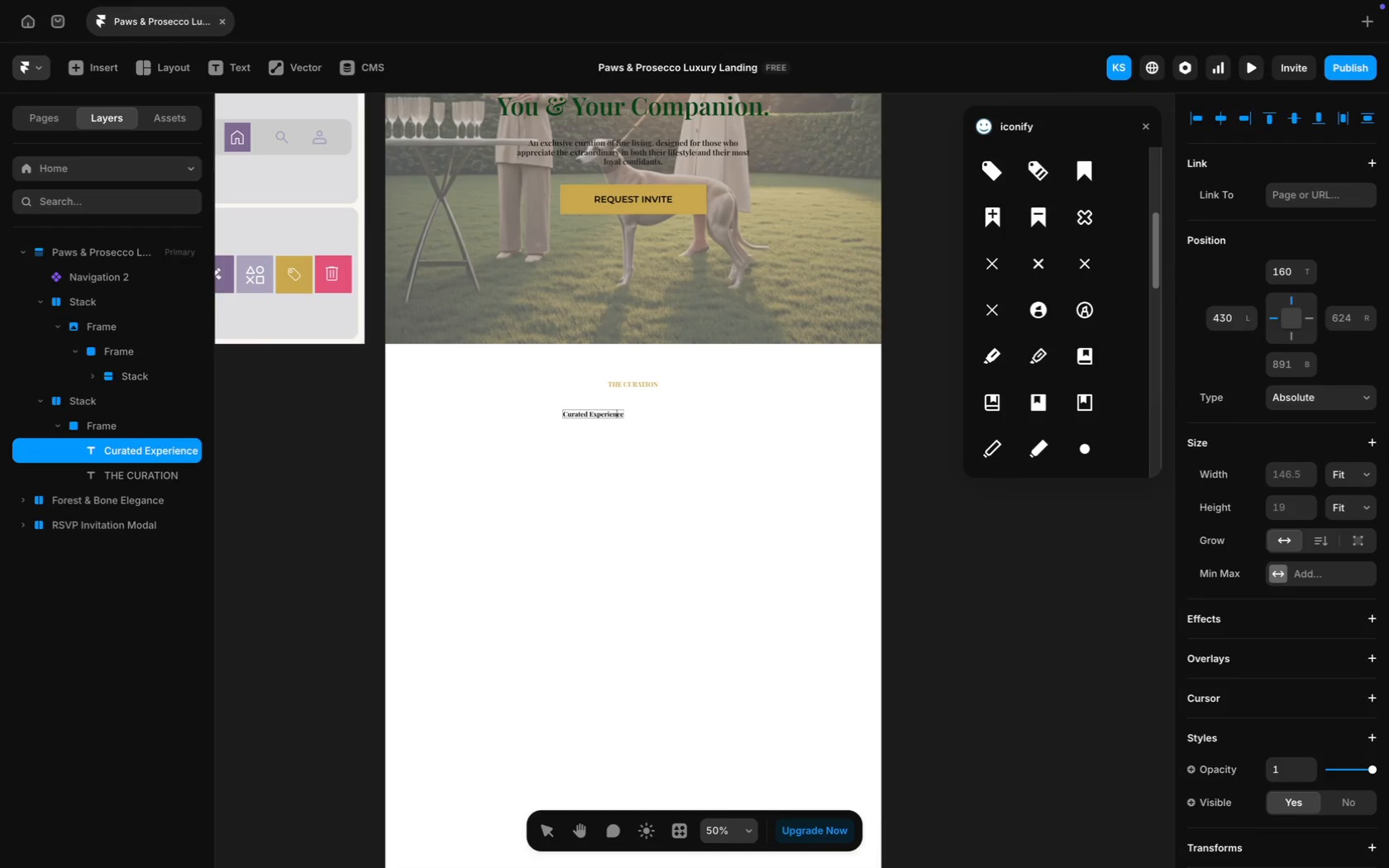 
key(ArrowRight)
 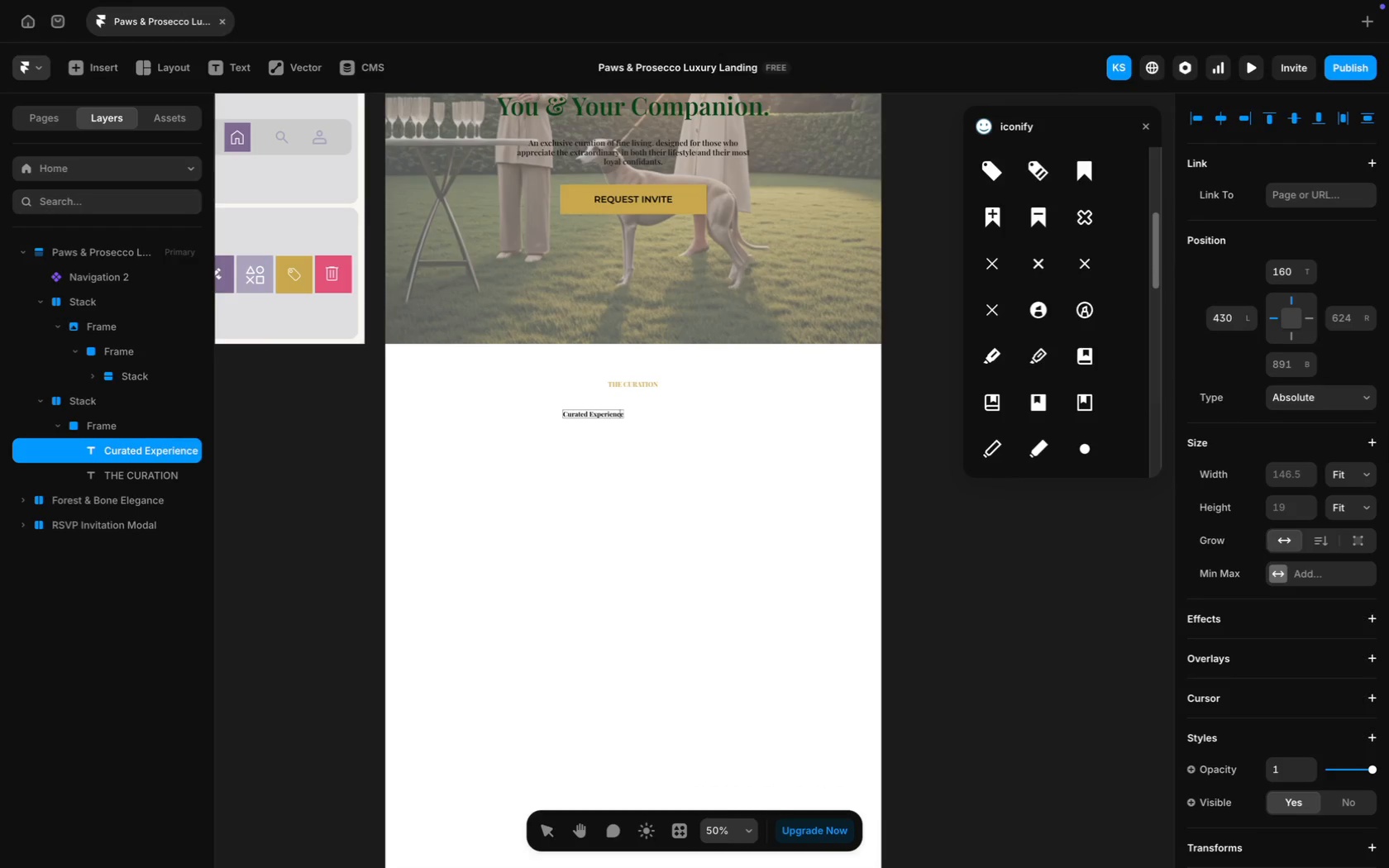 
key(ArrowRight)
 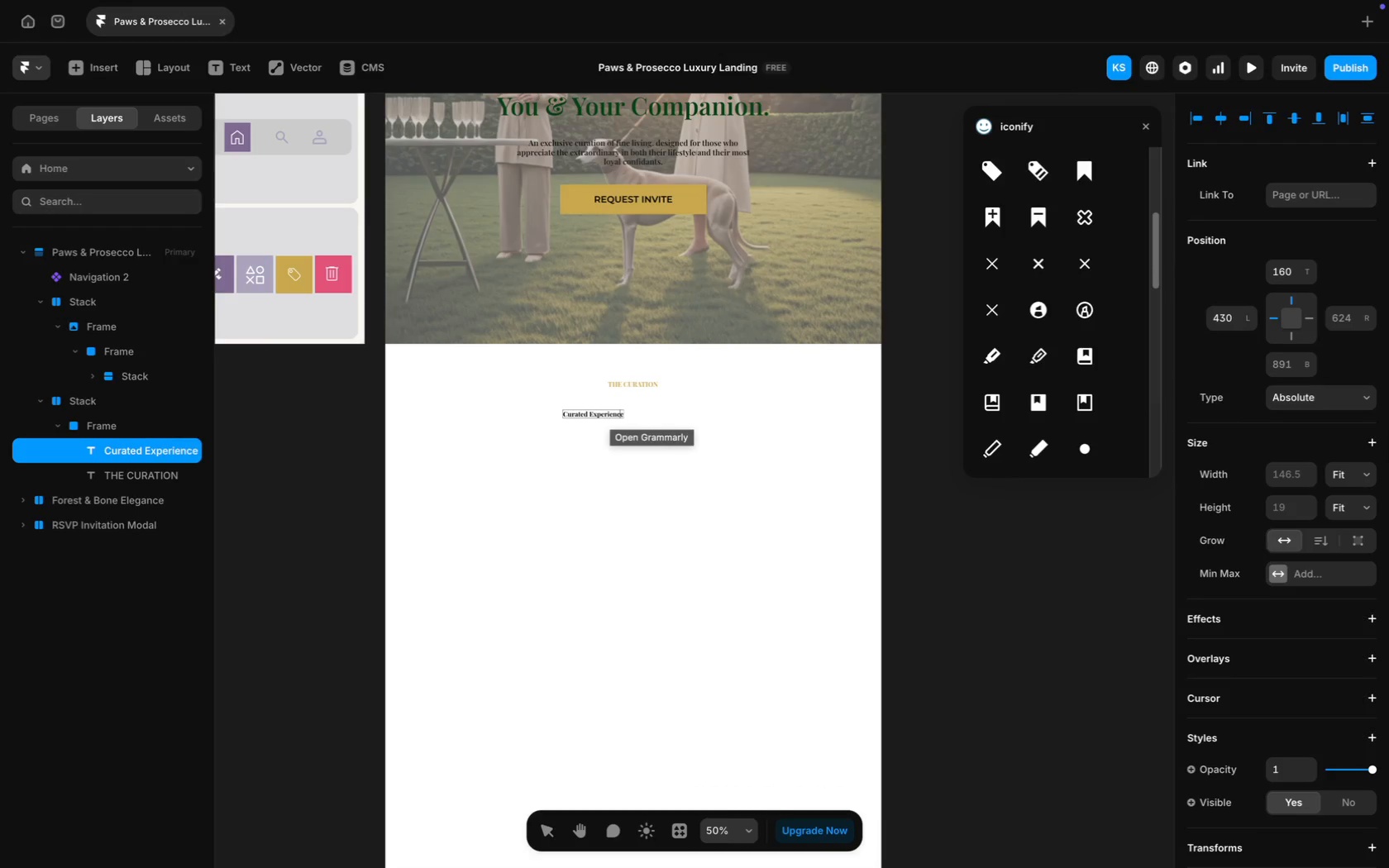 
key(ArrowRight)
 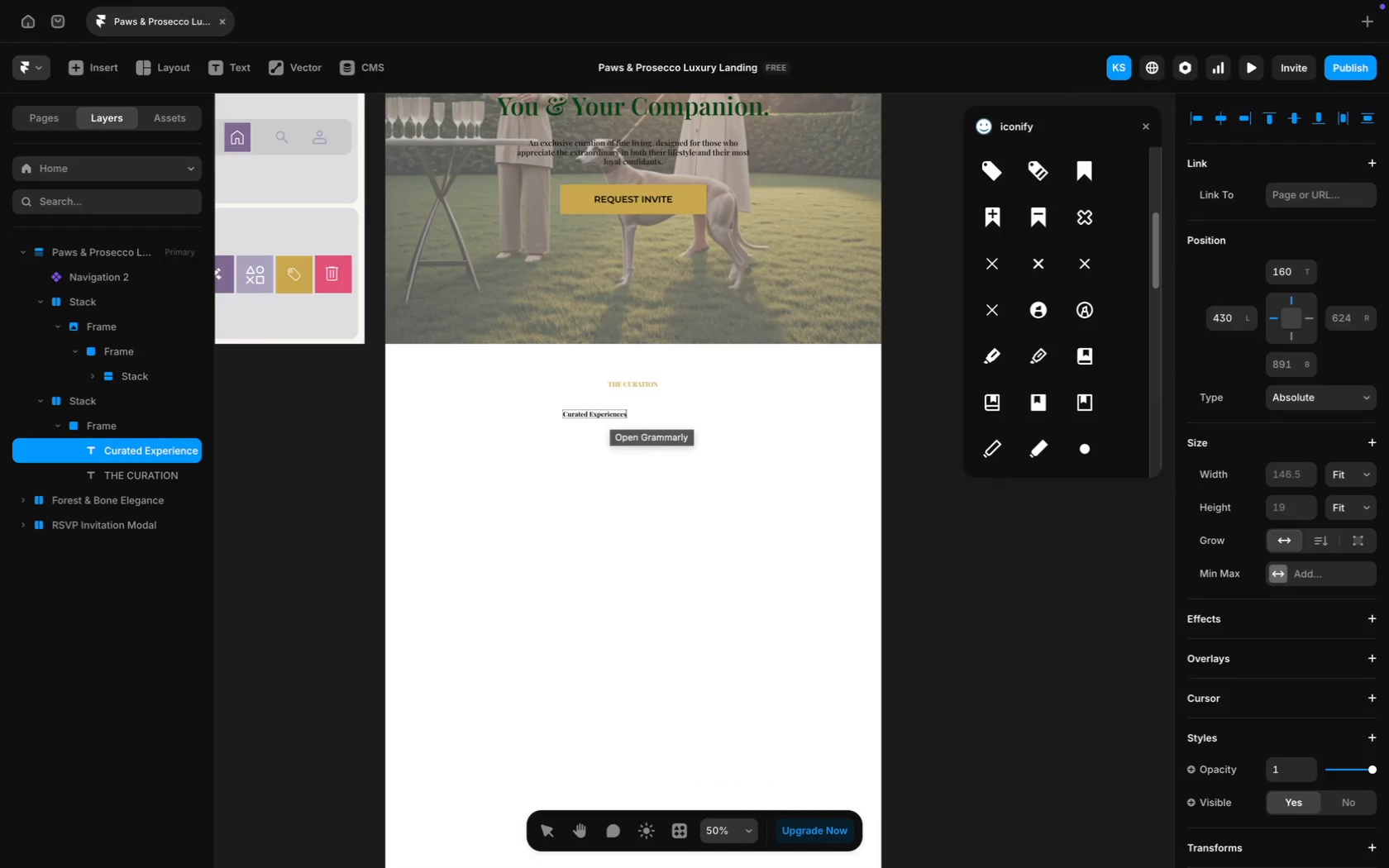 
key(S)
 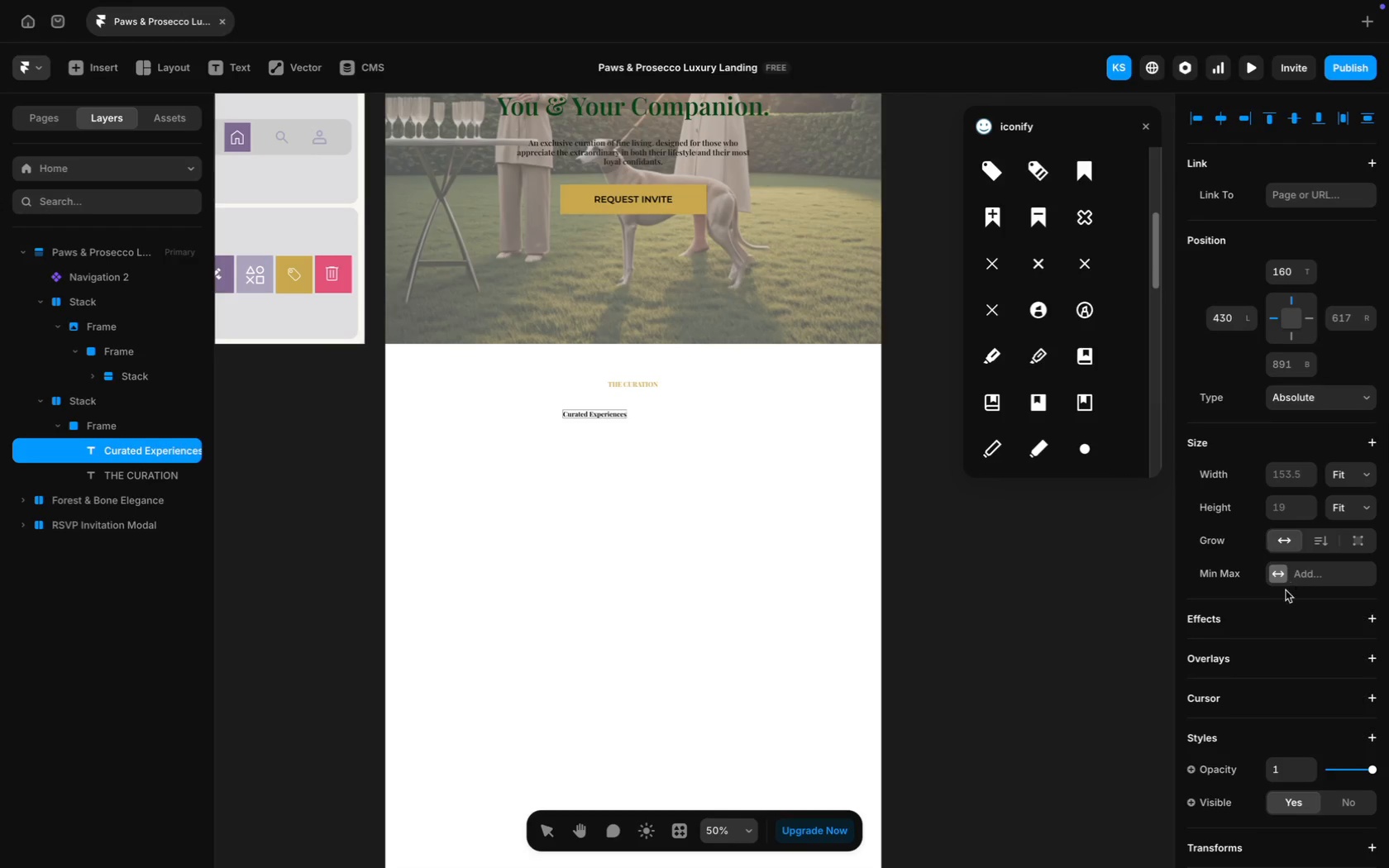 
scroll: coordinate [1350, 557], scroll_direction: down, amount: 71.0
 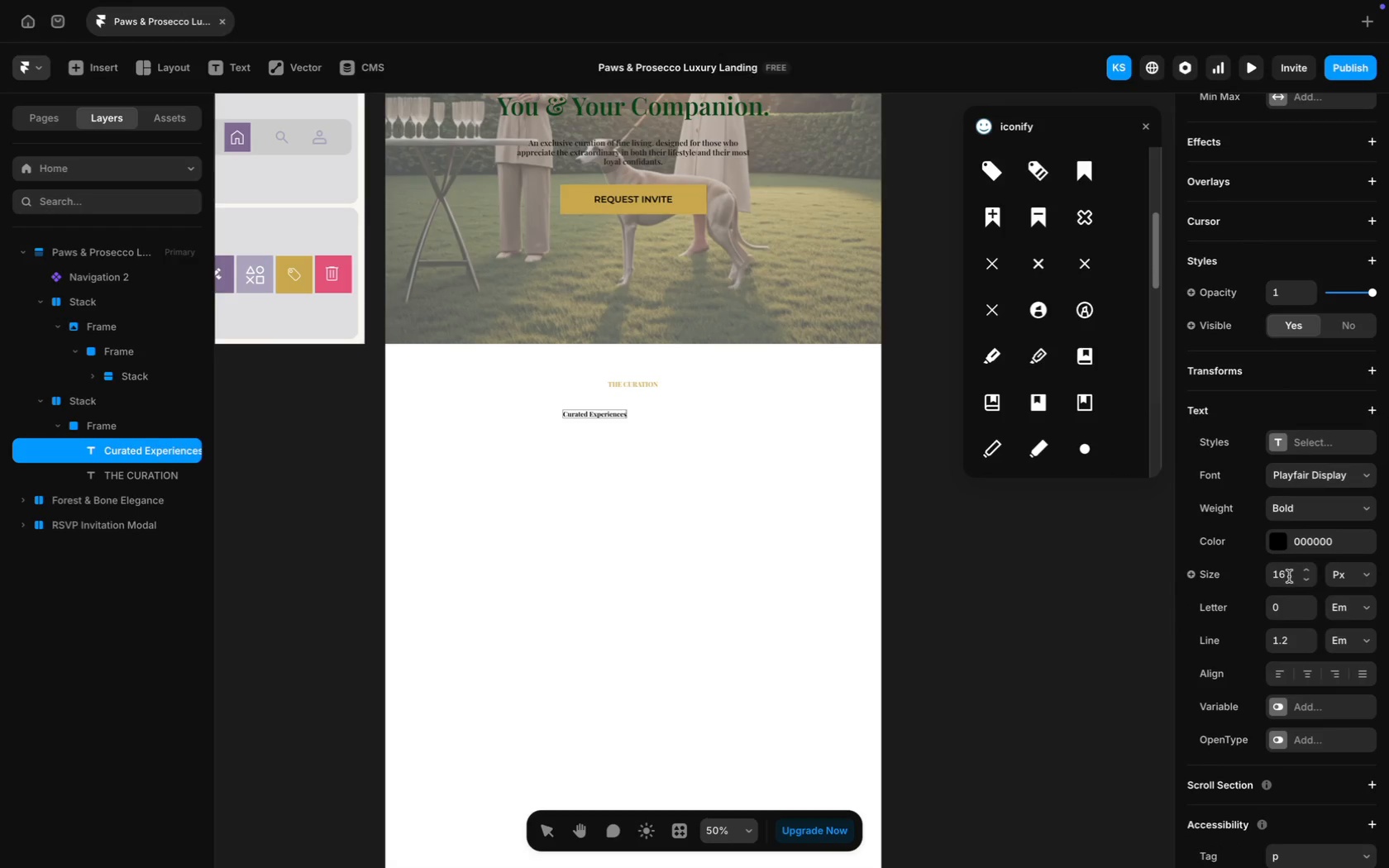 
left_click([1289, 576])
 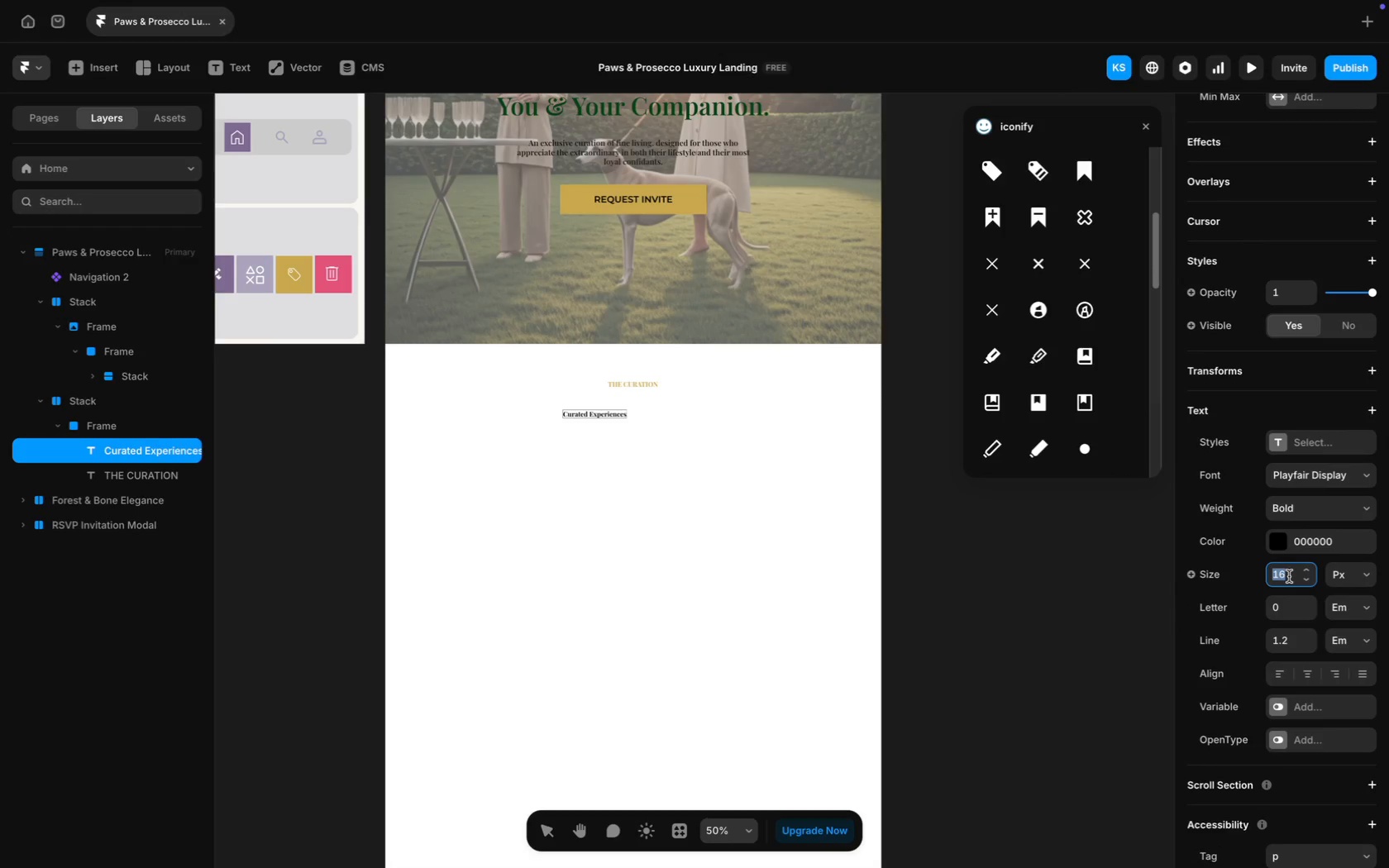 
type(40)
 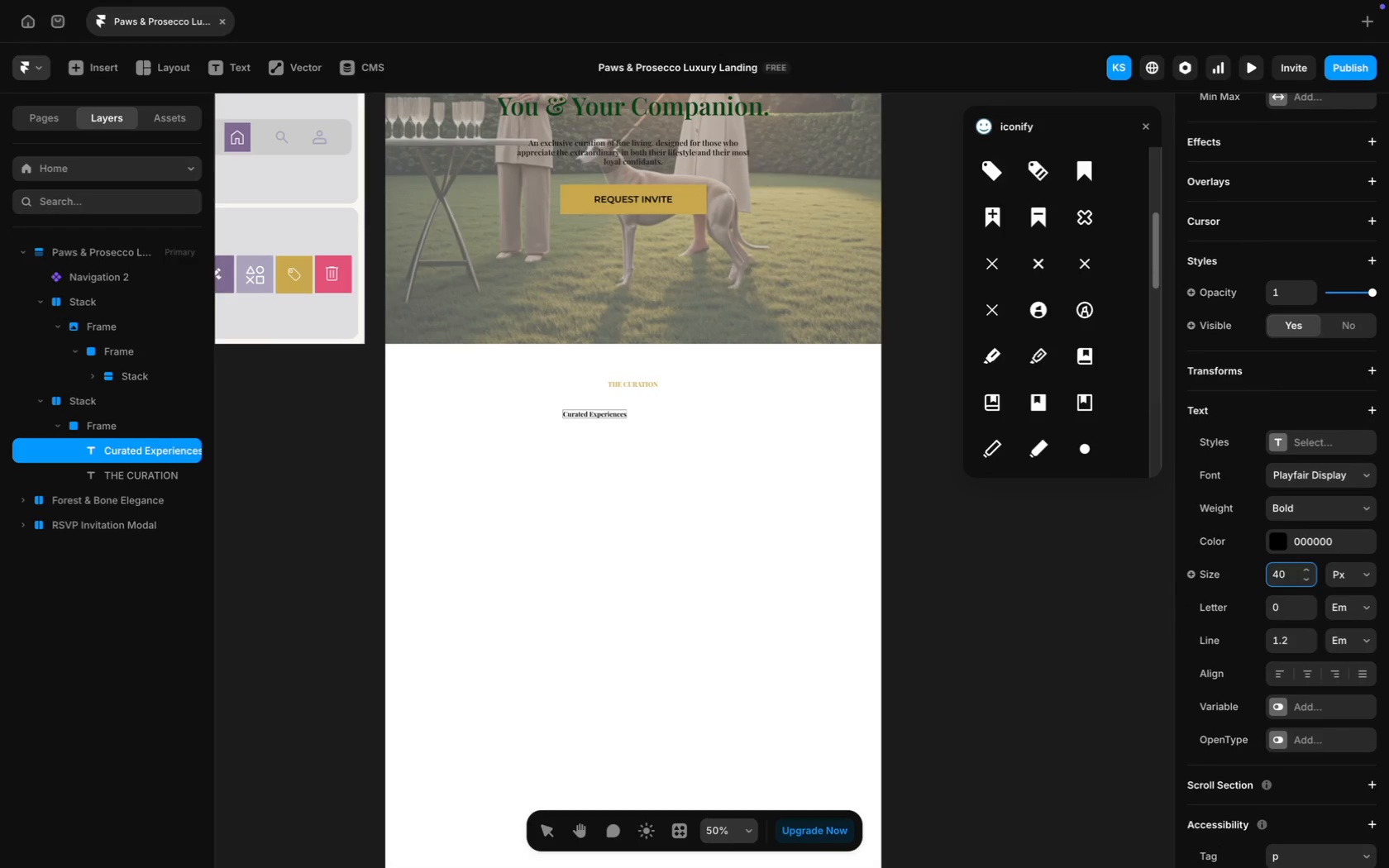 
key(Enter)
 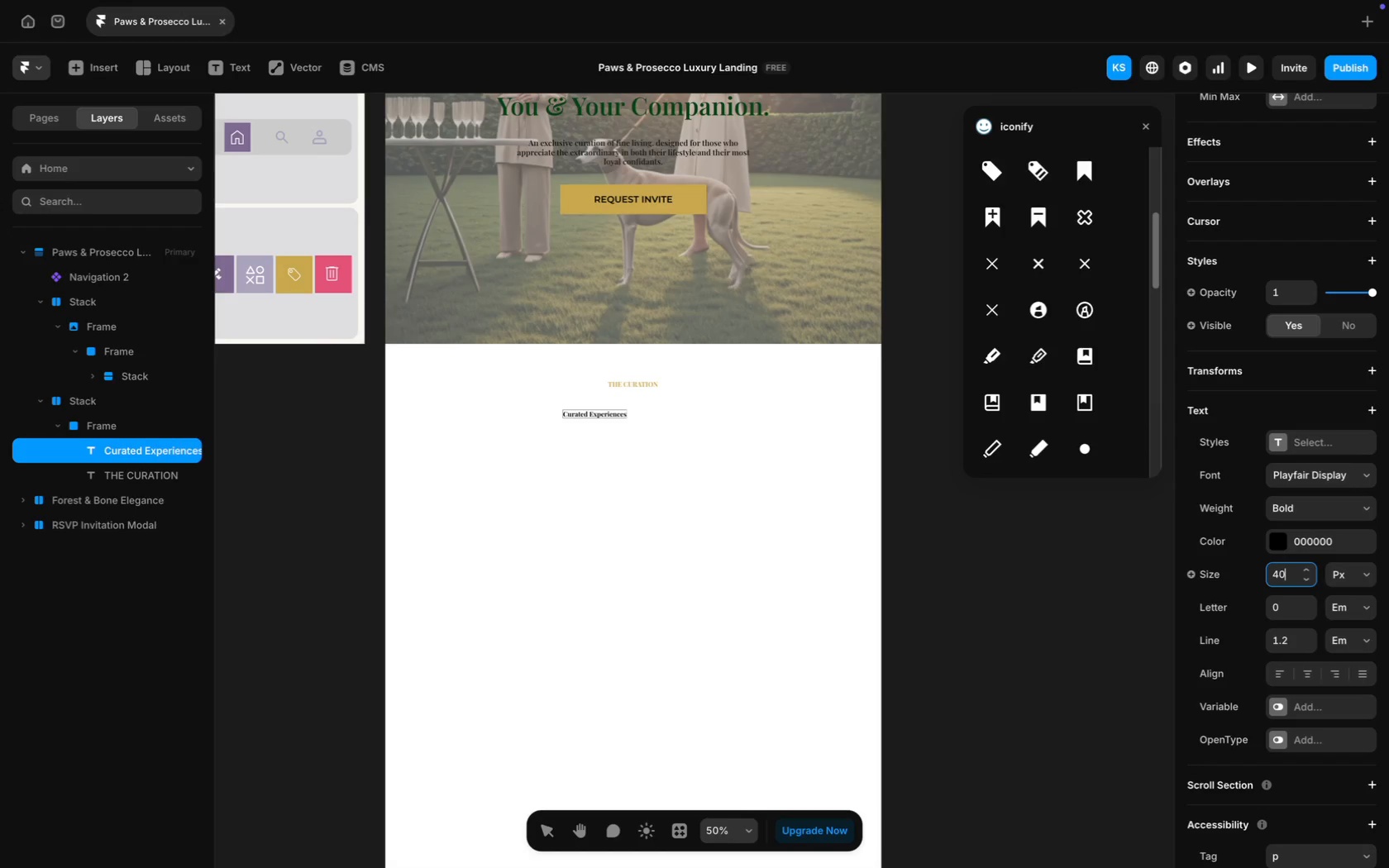 
key(Enter)
 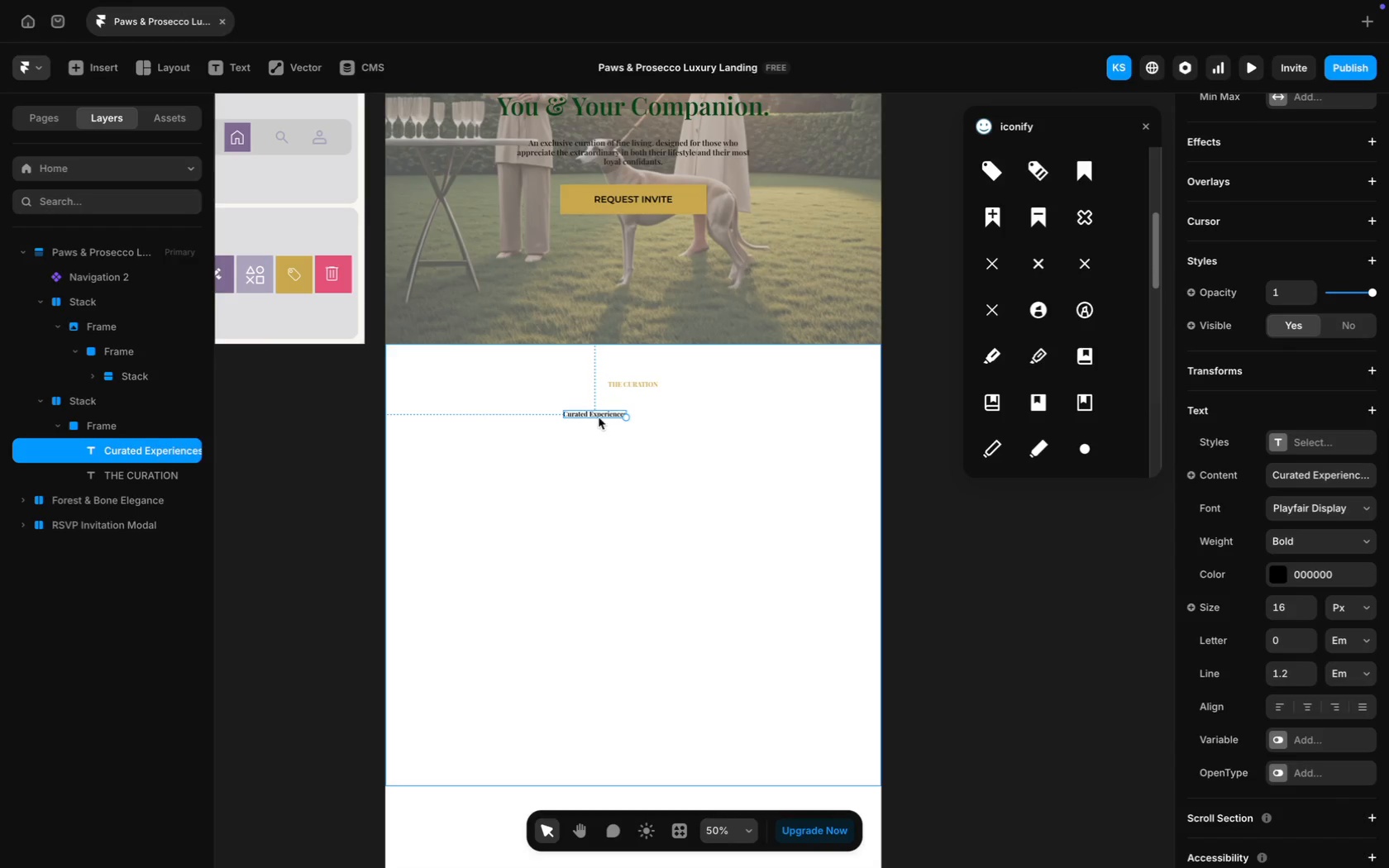 
left_click([600, 415])
 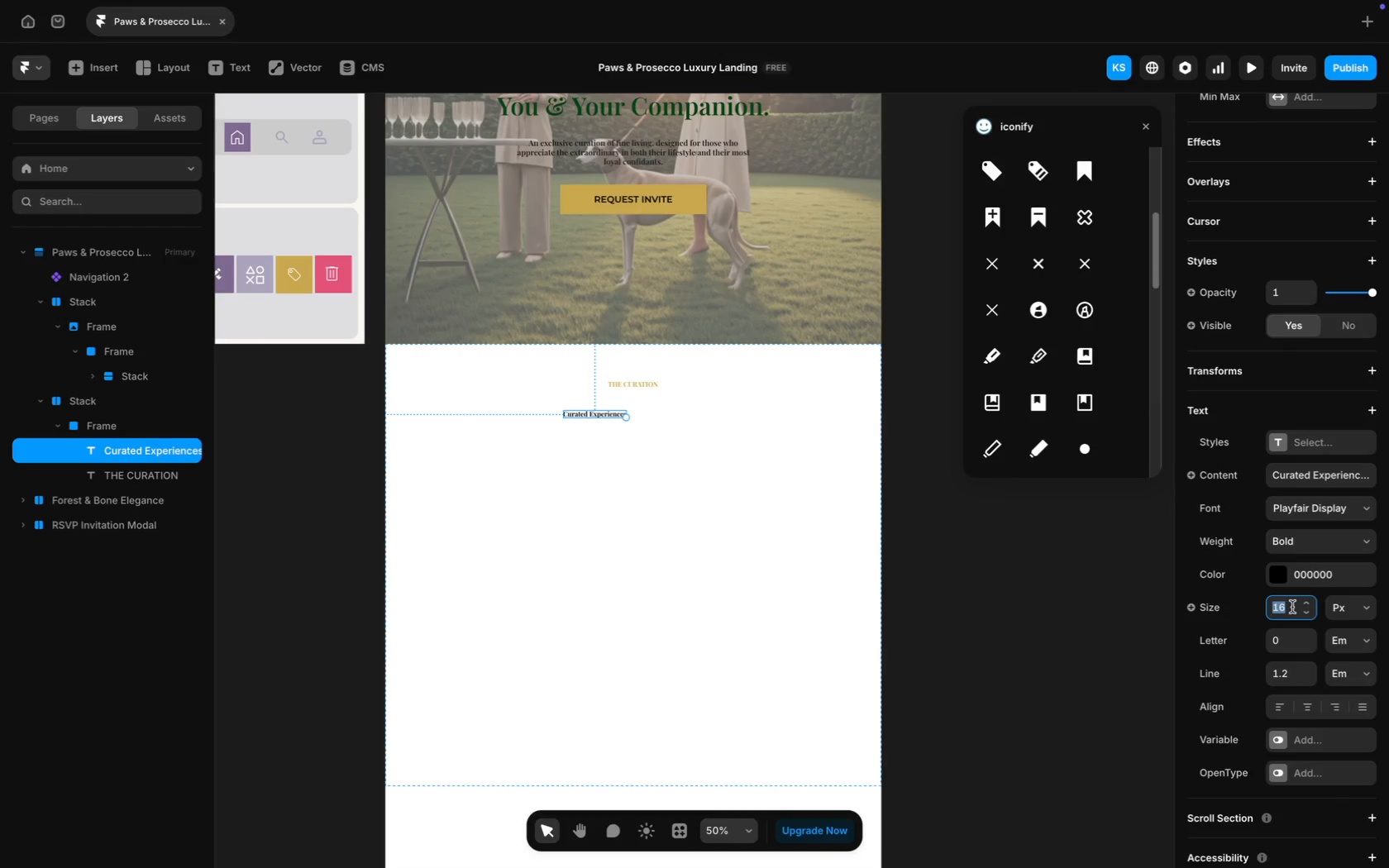 
type(30)
 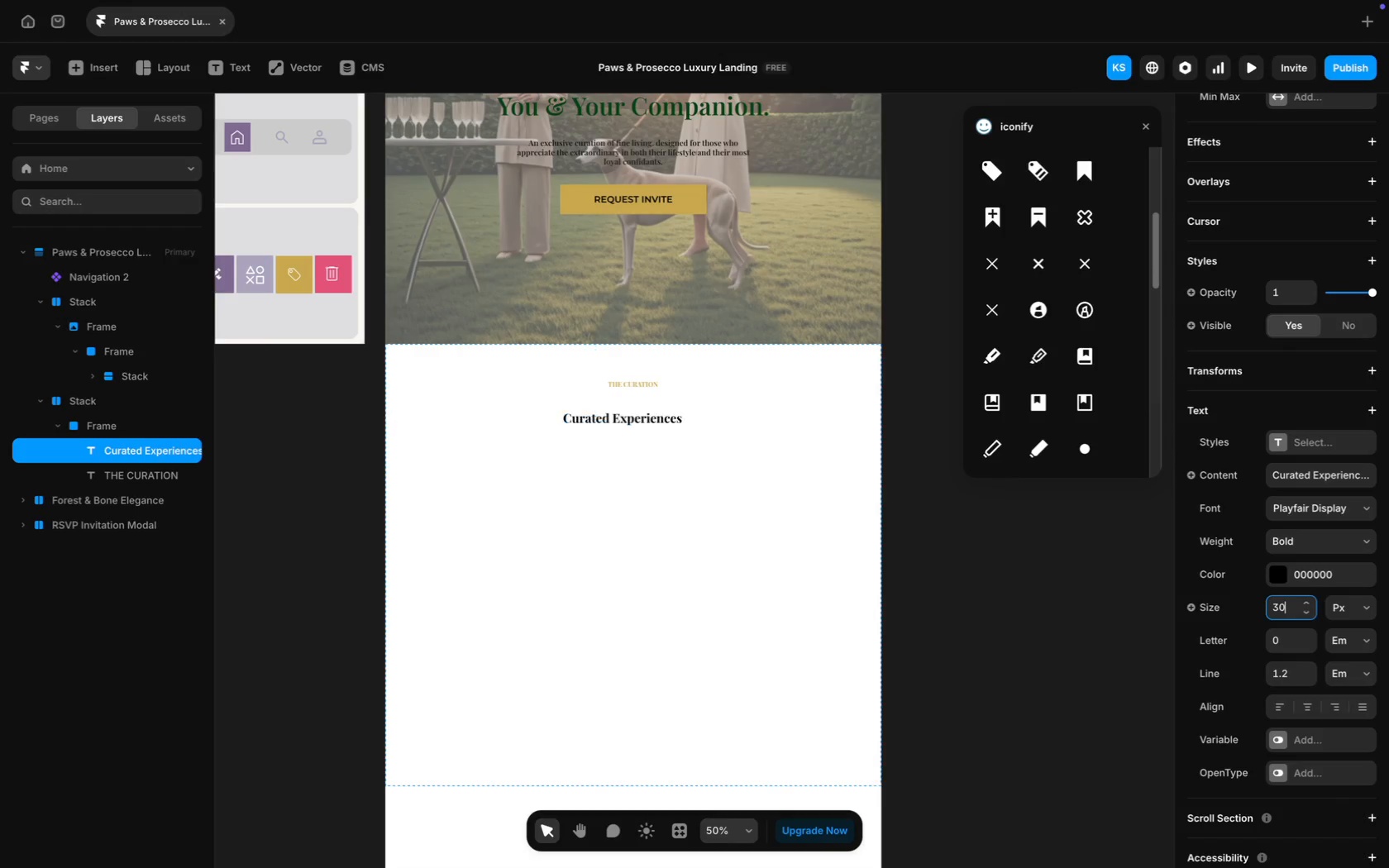 
key(Enter)
 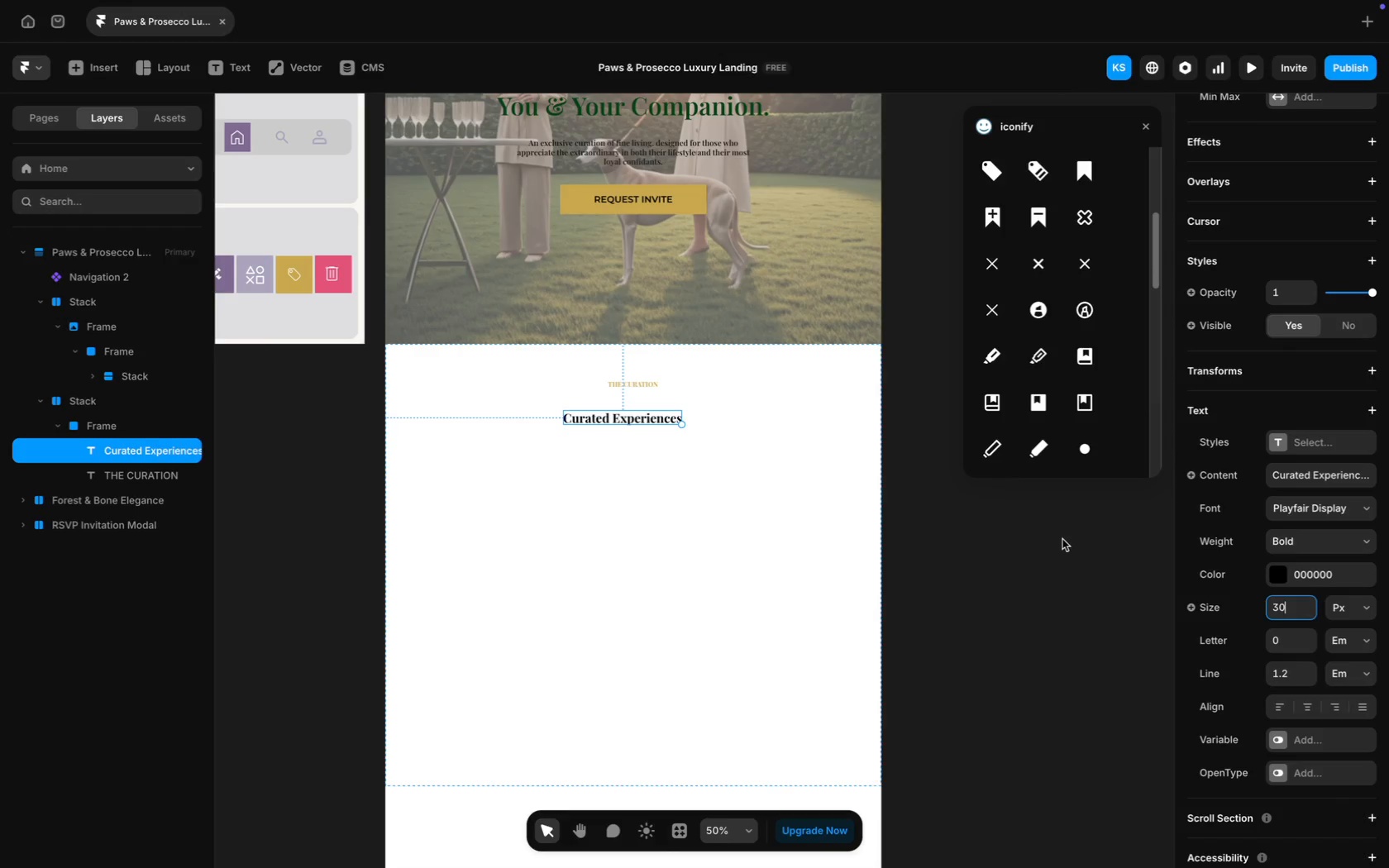 
wait(5.13)
 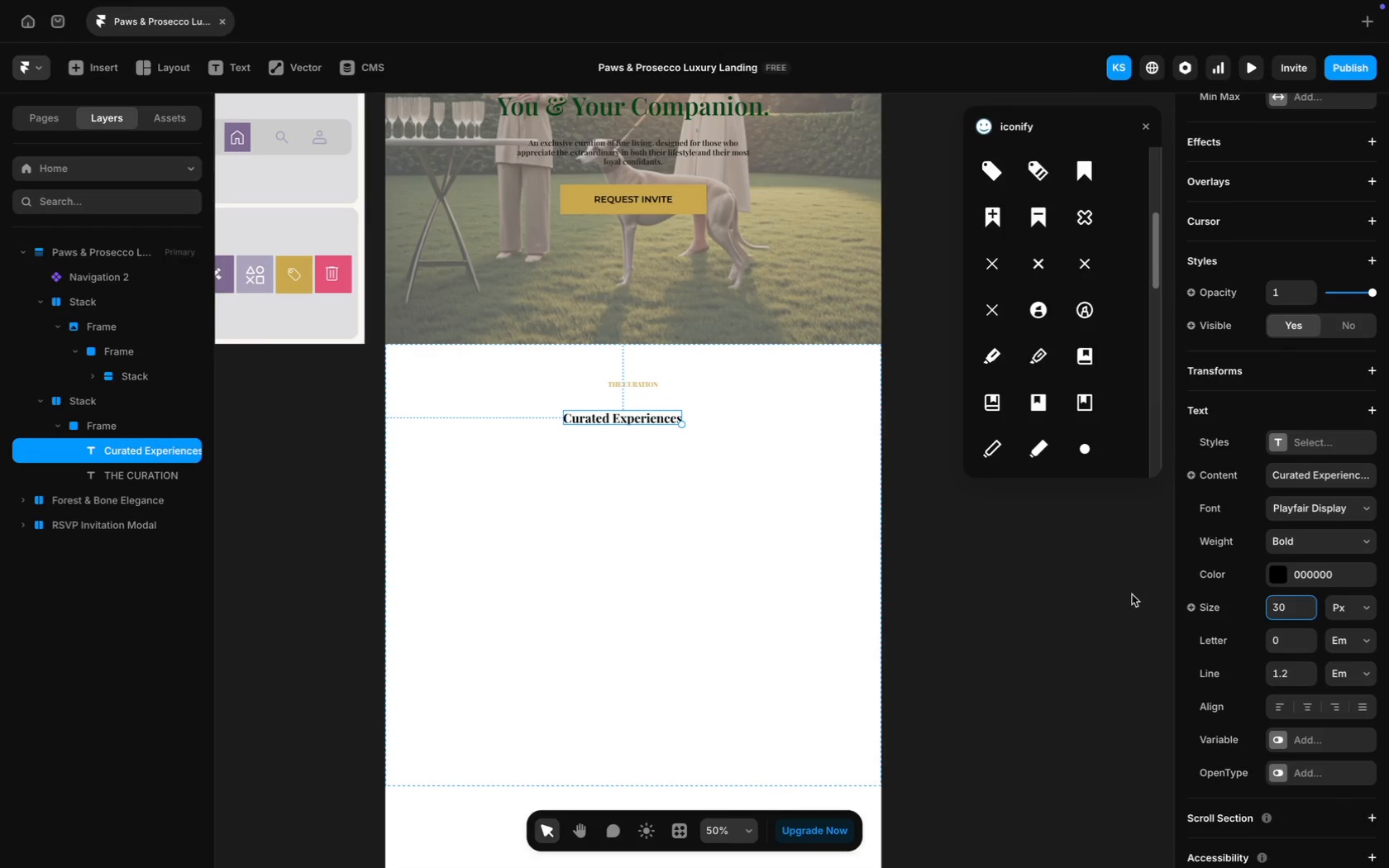 
key(Backspace)
 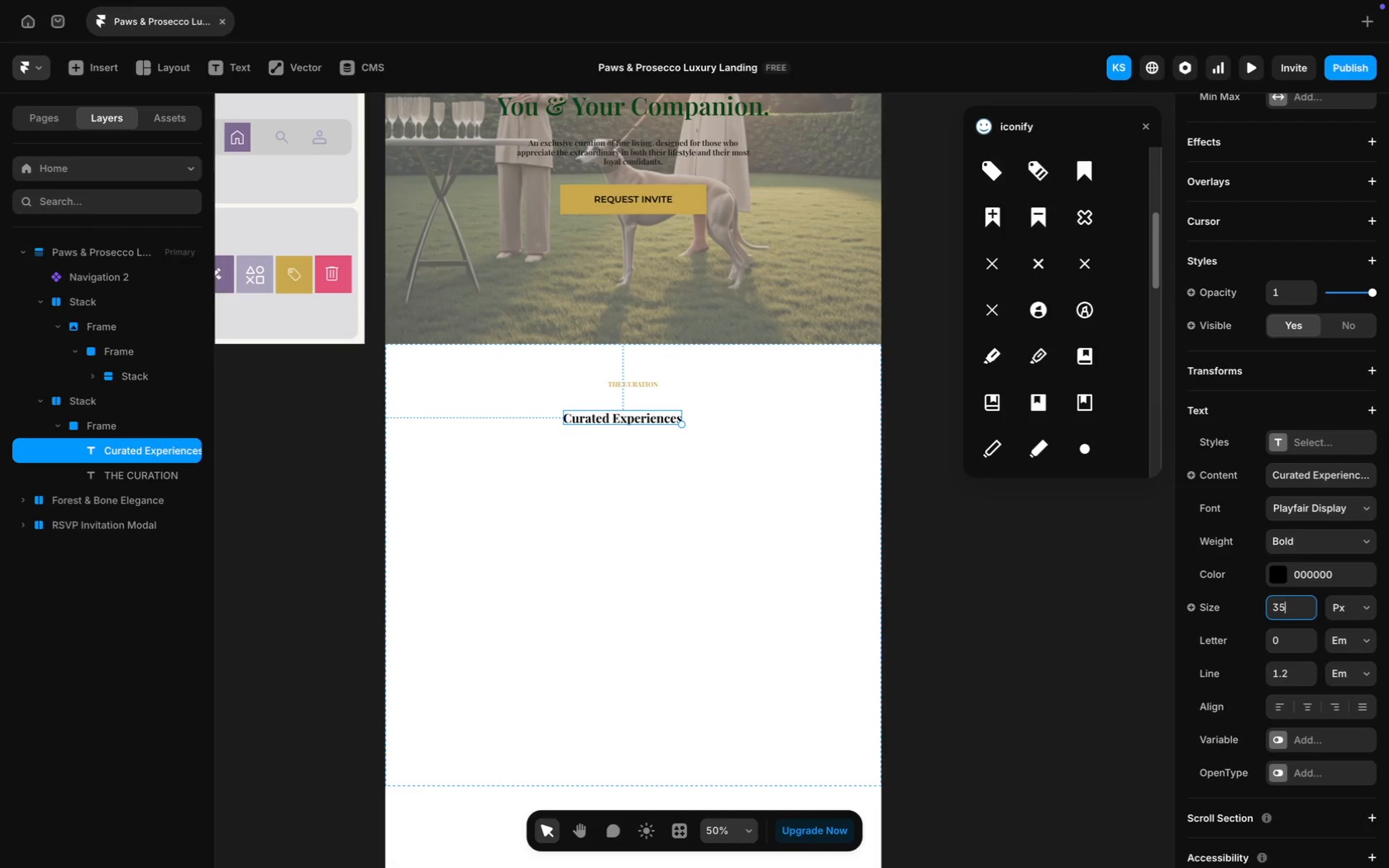 
key(5)
 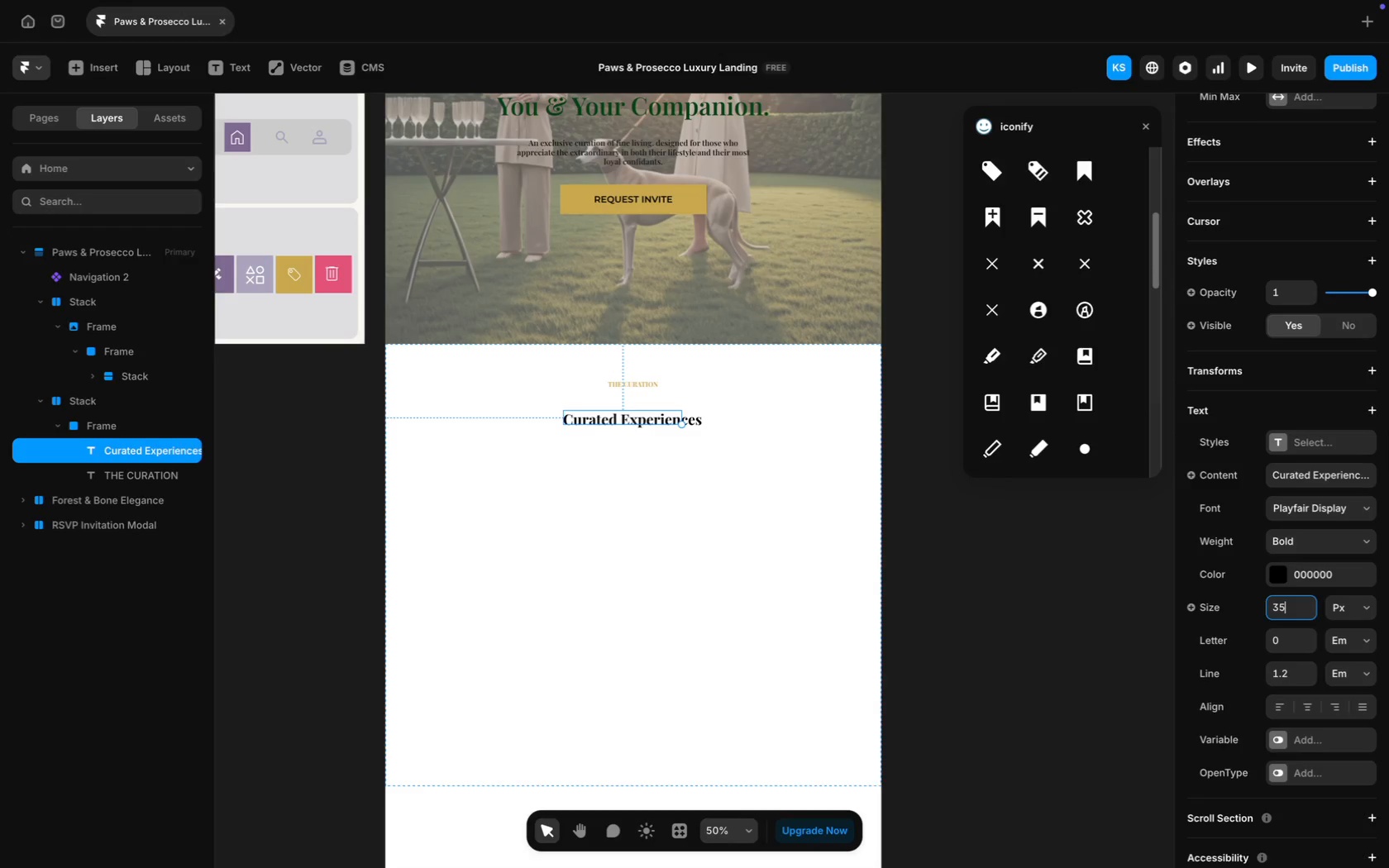 
key(Enter)
 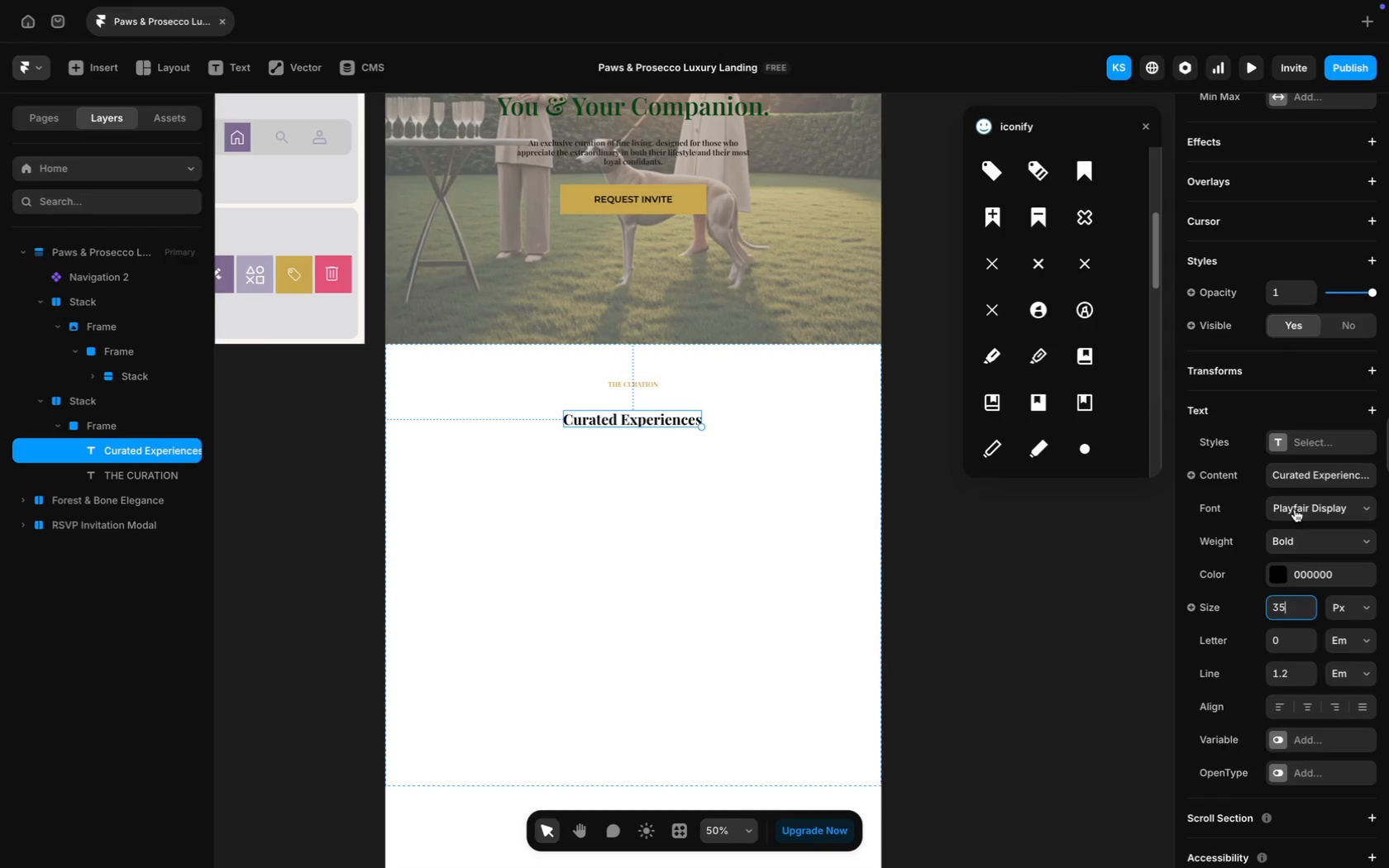 
left_click([1113, 567])
 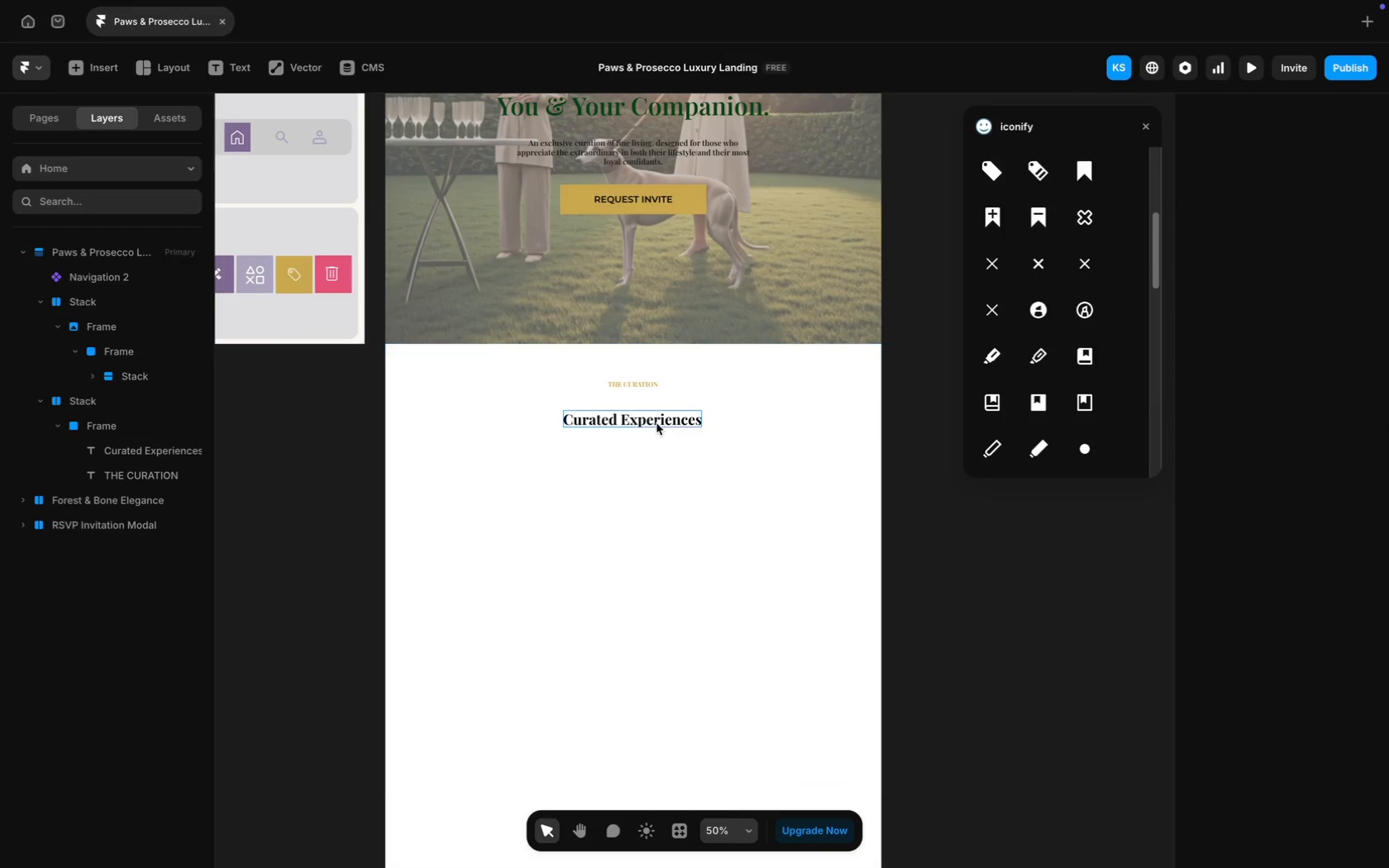 
left_click_drag(start_coordinate=[656, 422], to_coordinate=[659, 417])
 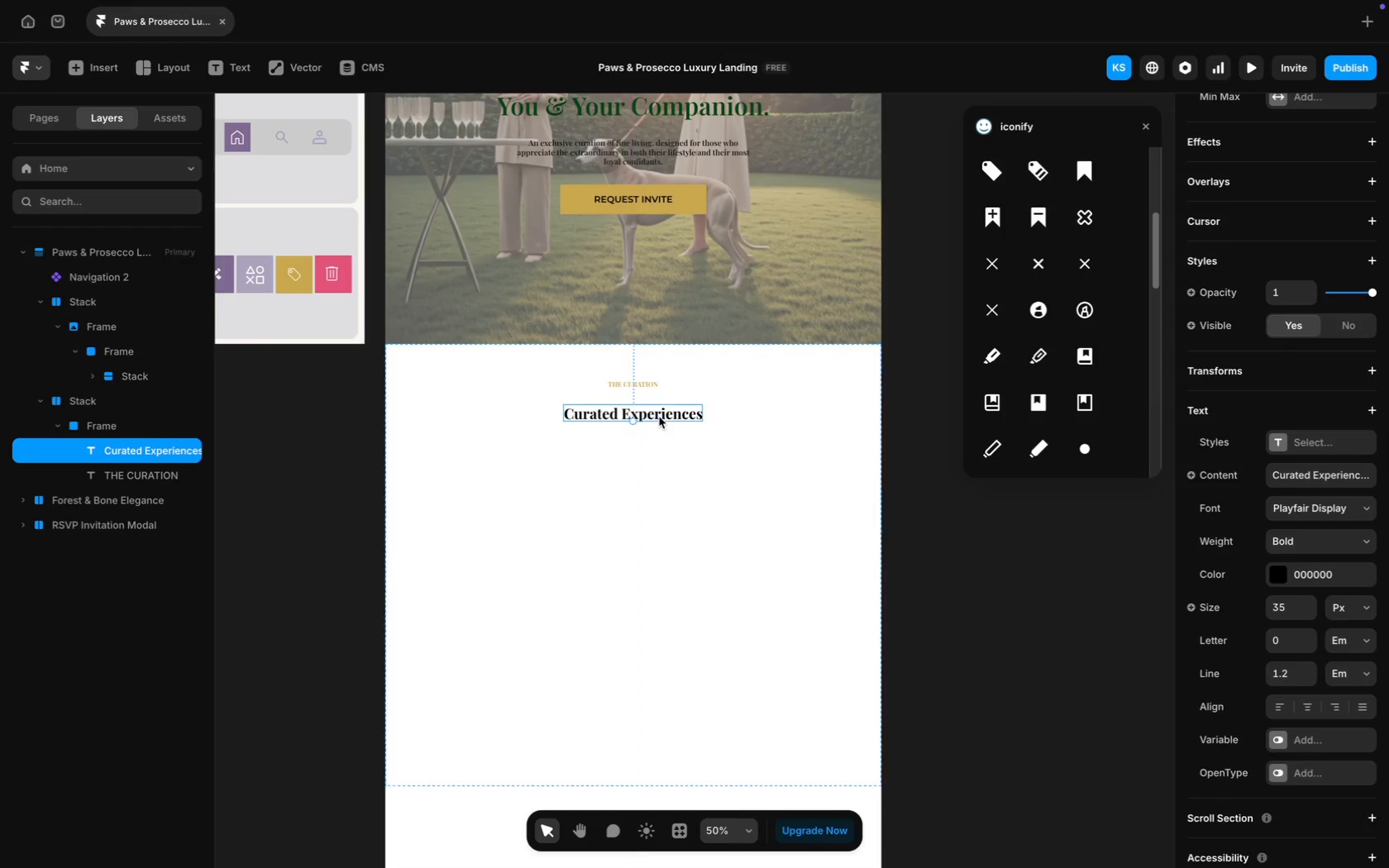 
hold_key(key=ShiftLeft, duration=1.43)
left_click([632, 383])
 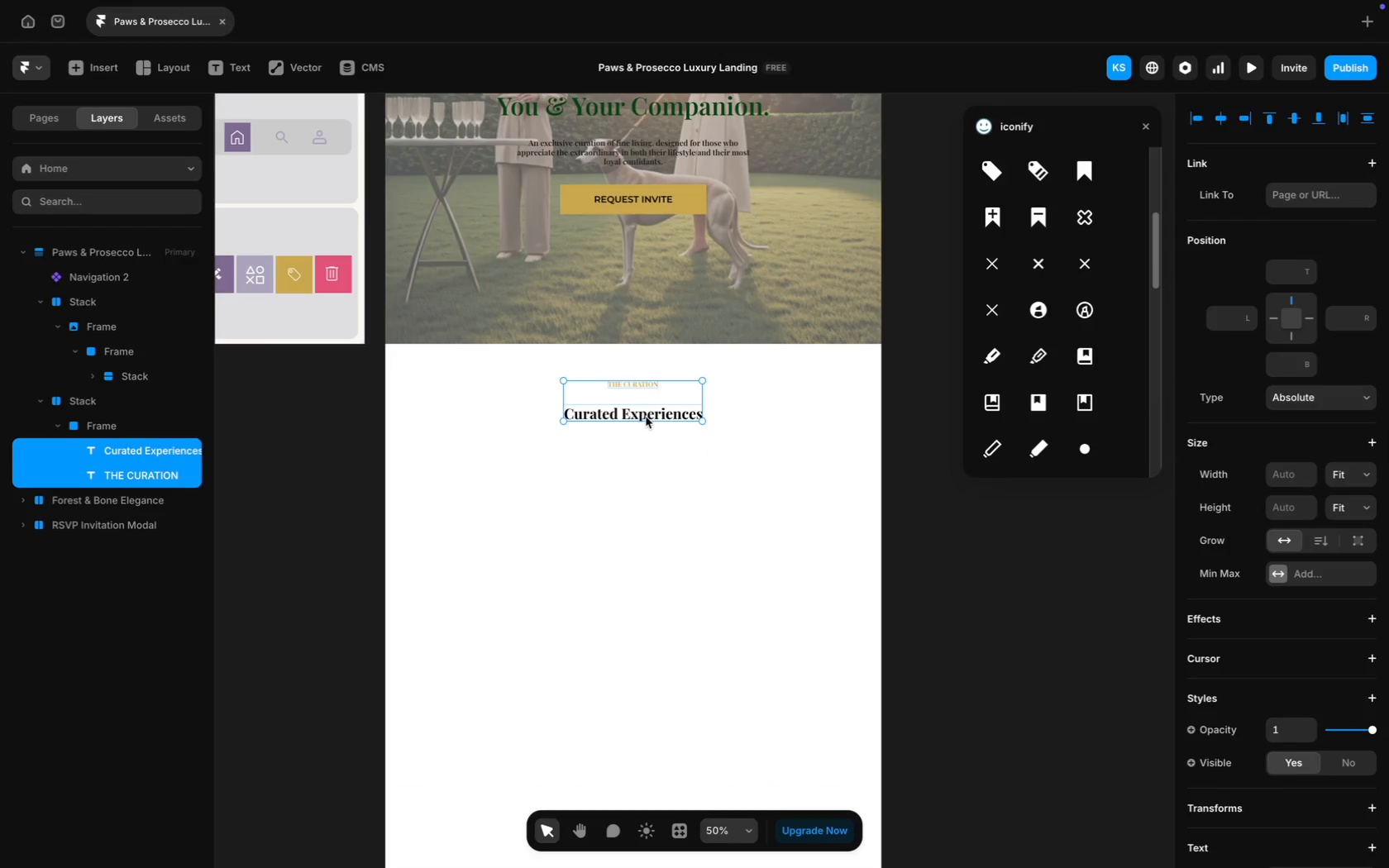 
right_click([654, 413])
 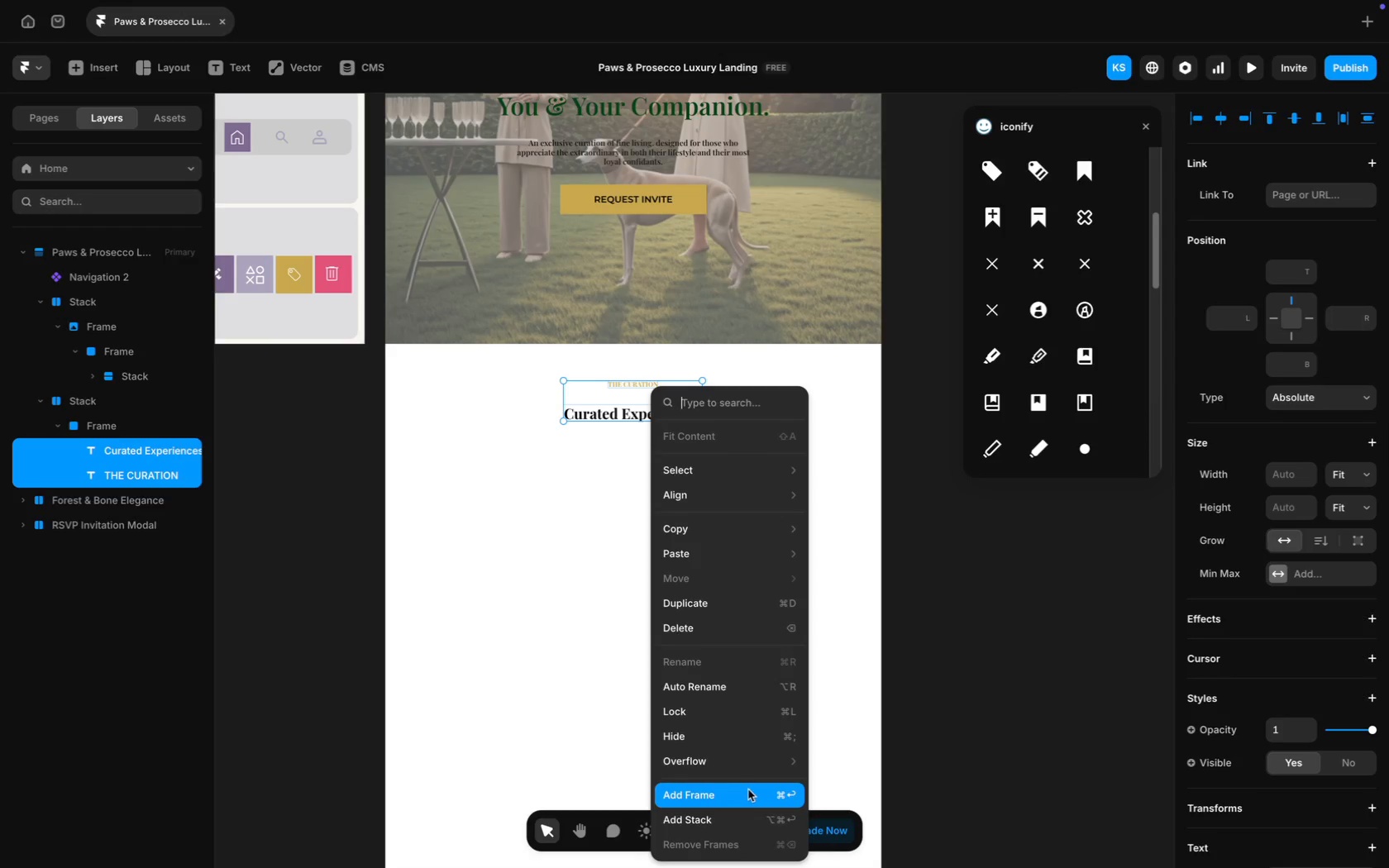 
left_click([752, 792])
 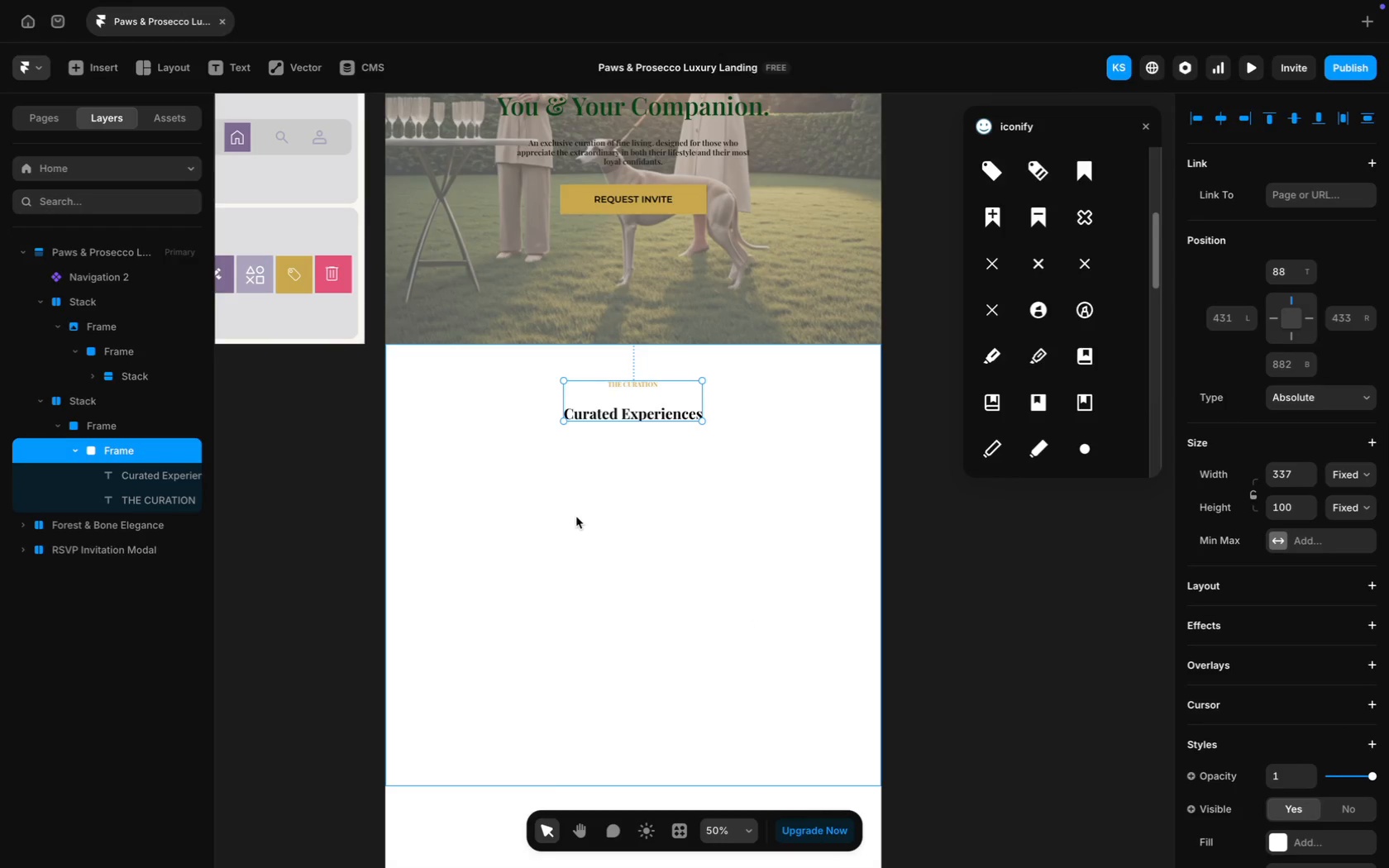 
wait(6.33)
 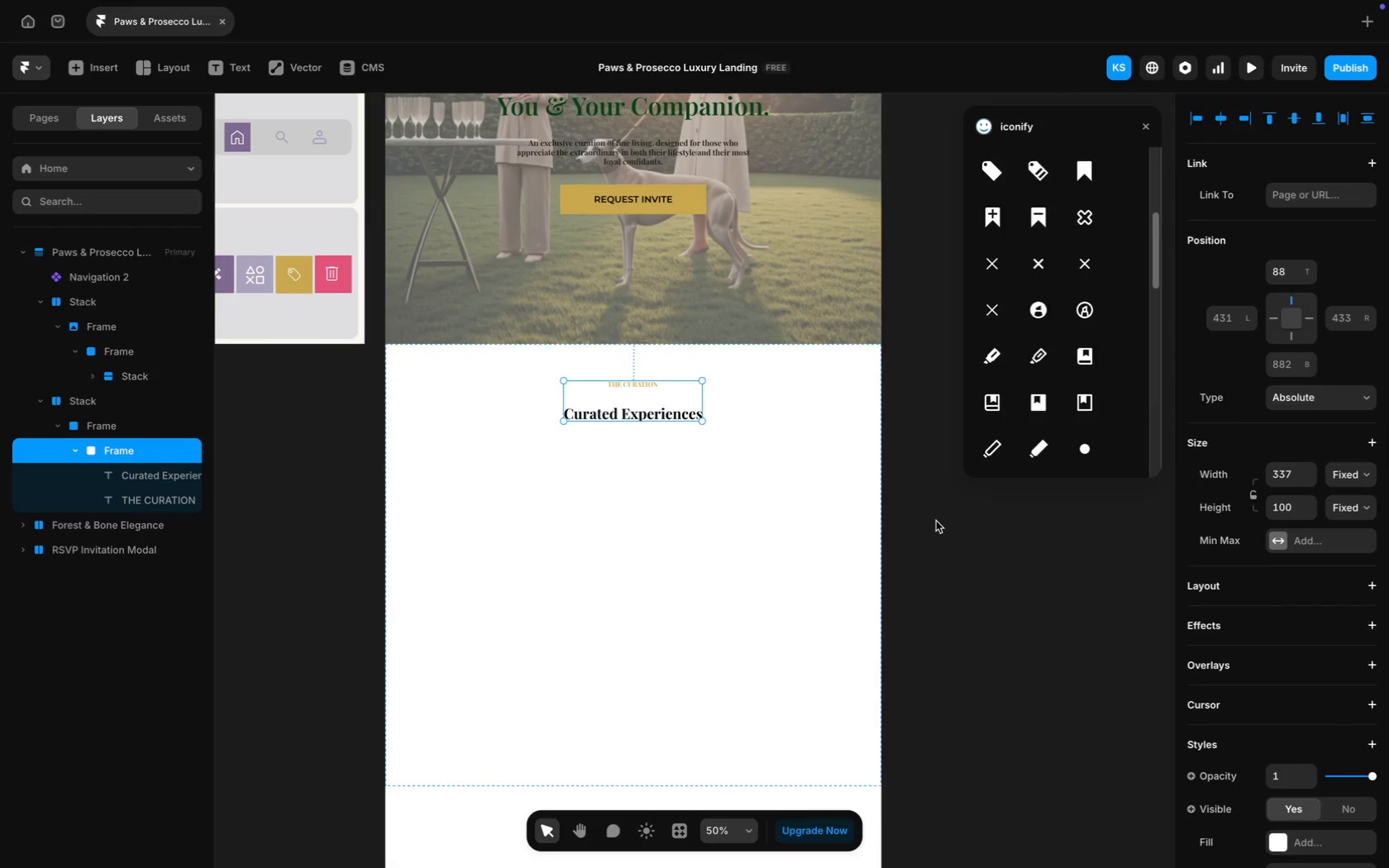 
left_click([600, 532])
 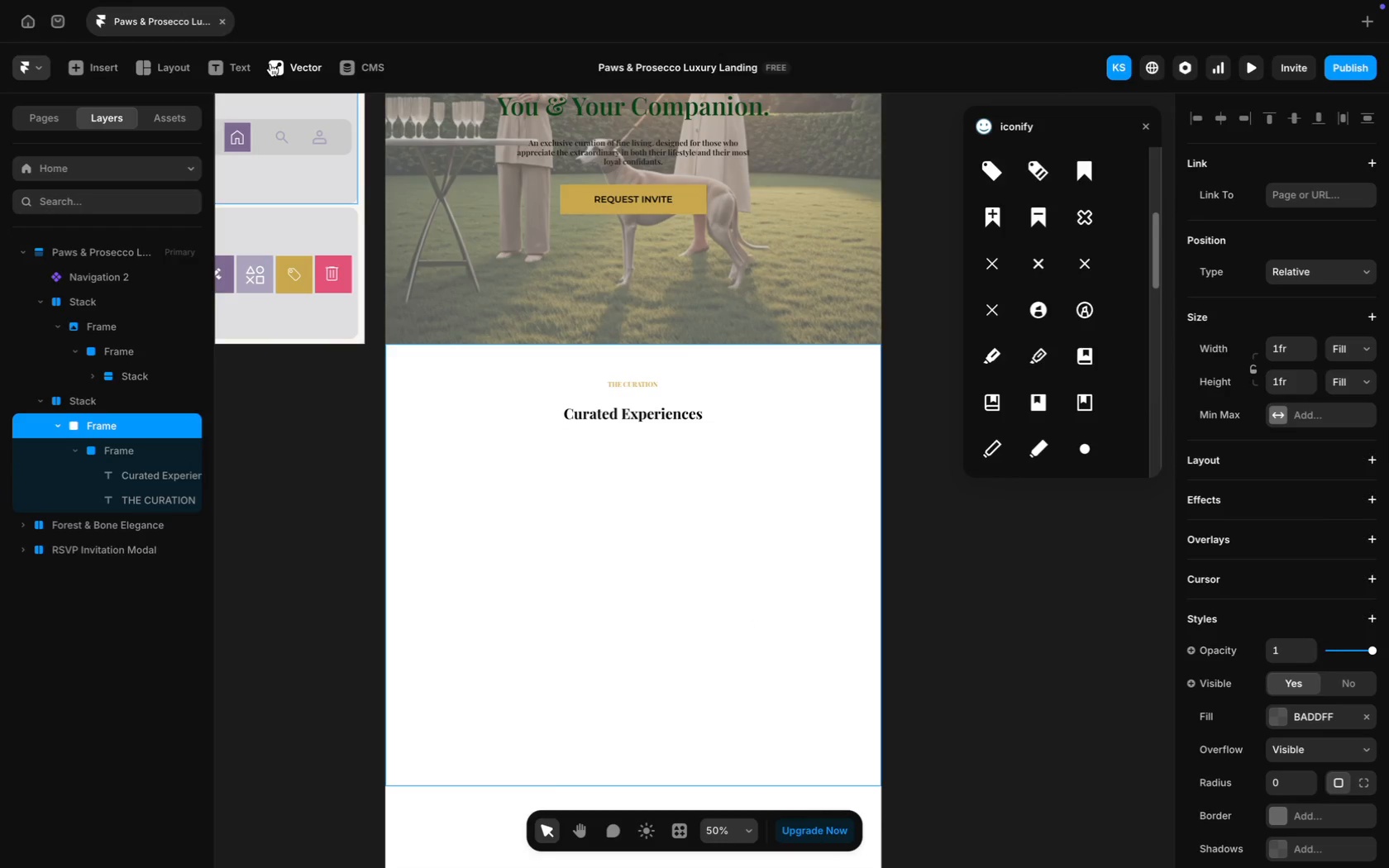 
left_click([153, 54])
 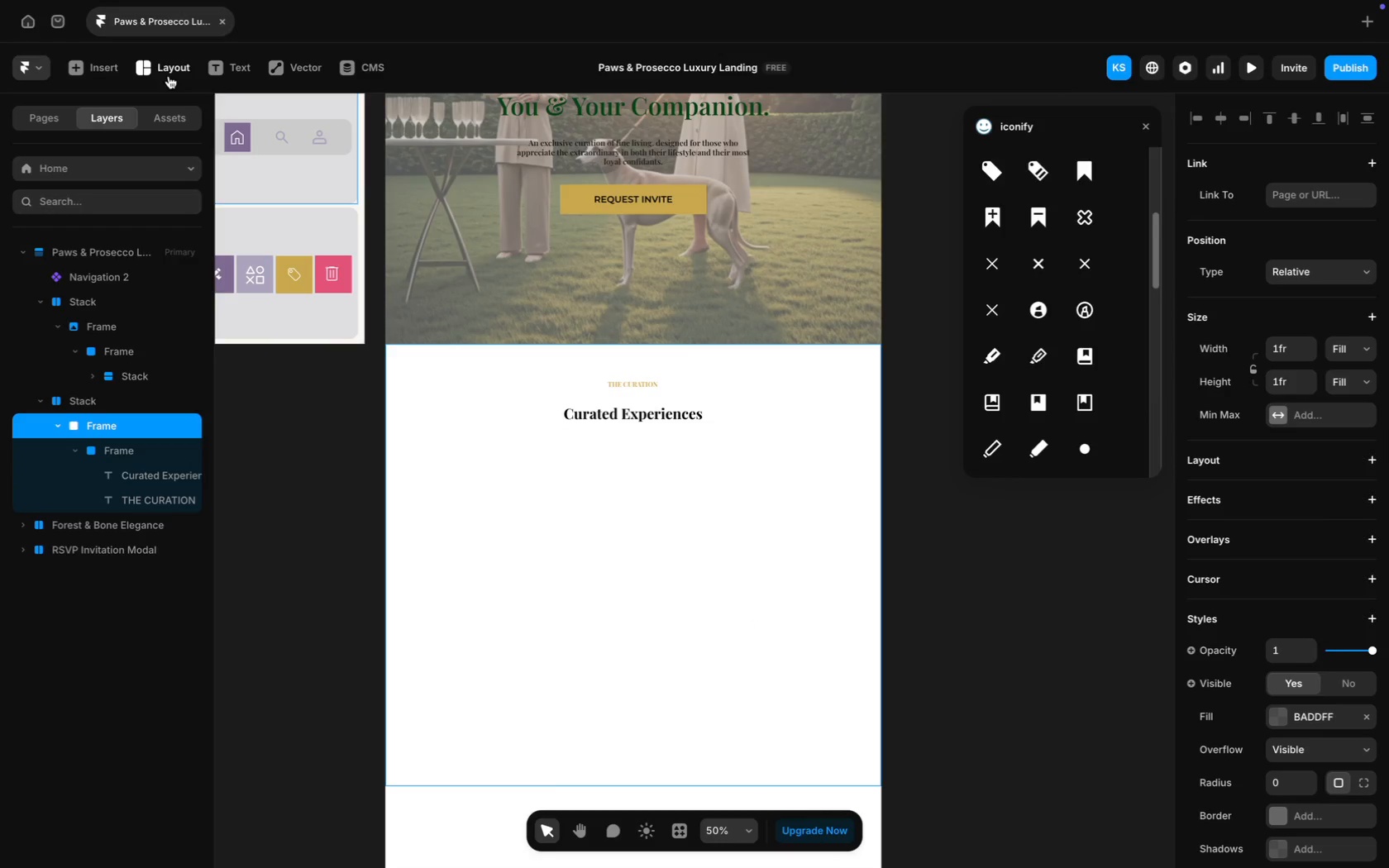 
left_click([169, 75])
 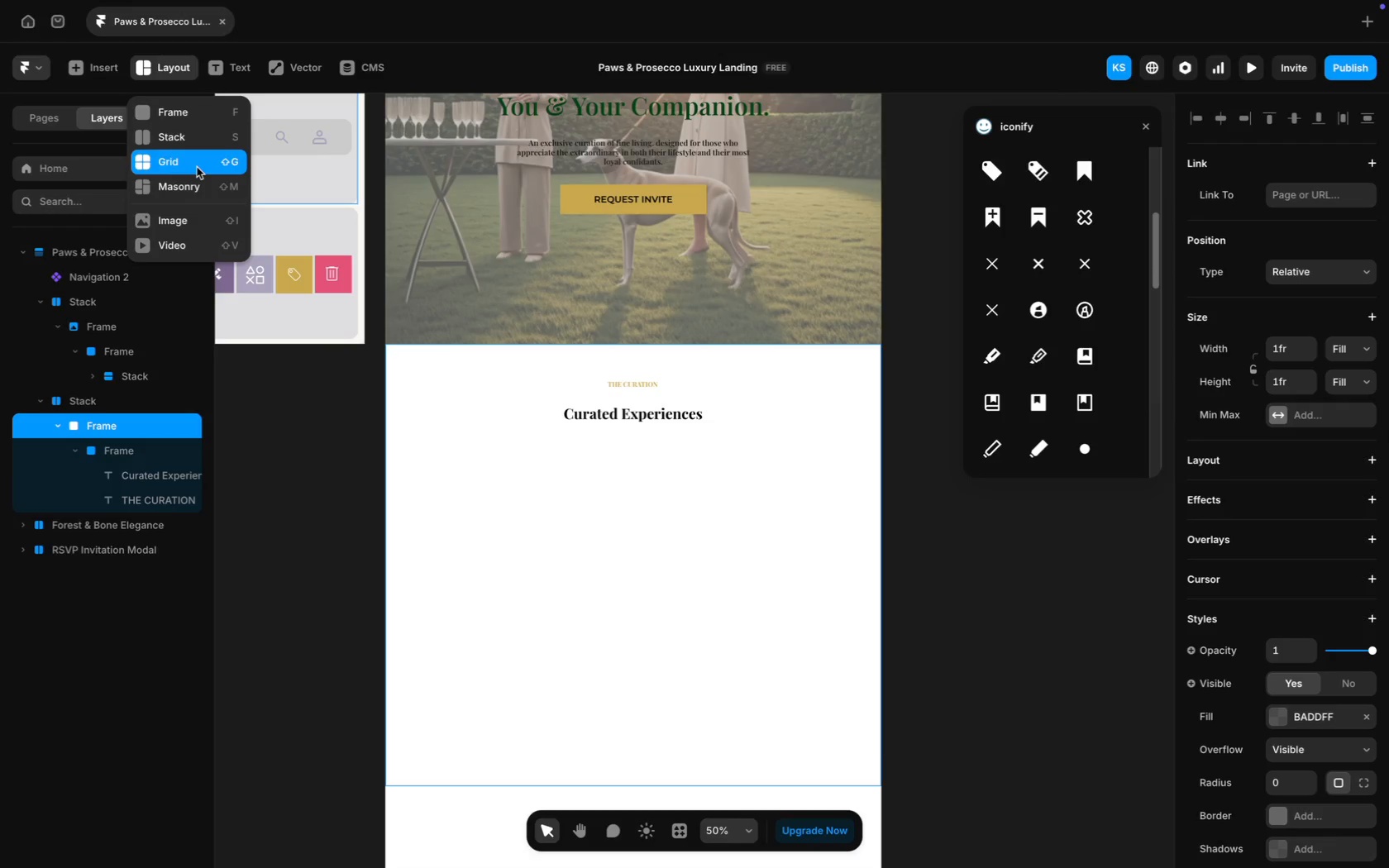 
left_click([197, 167])
 